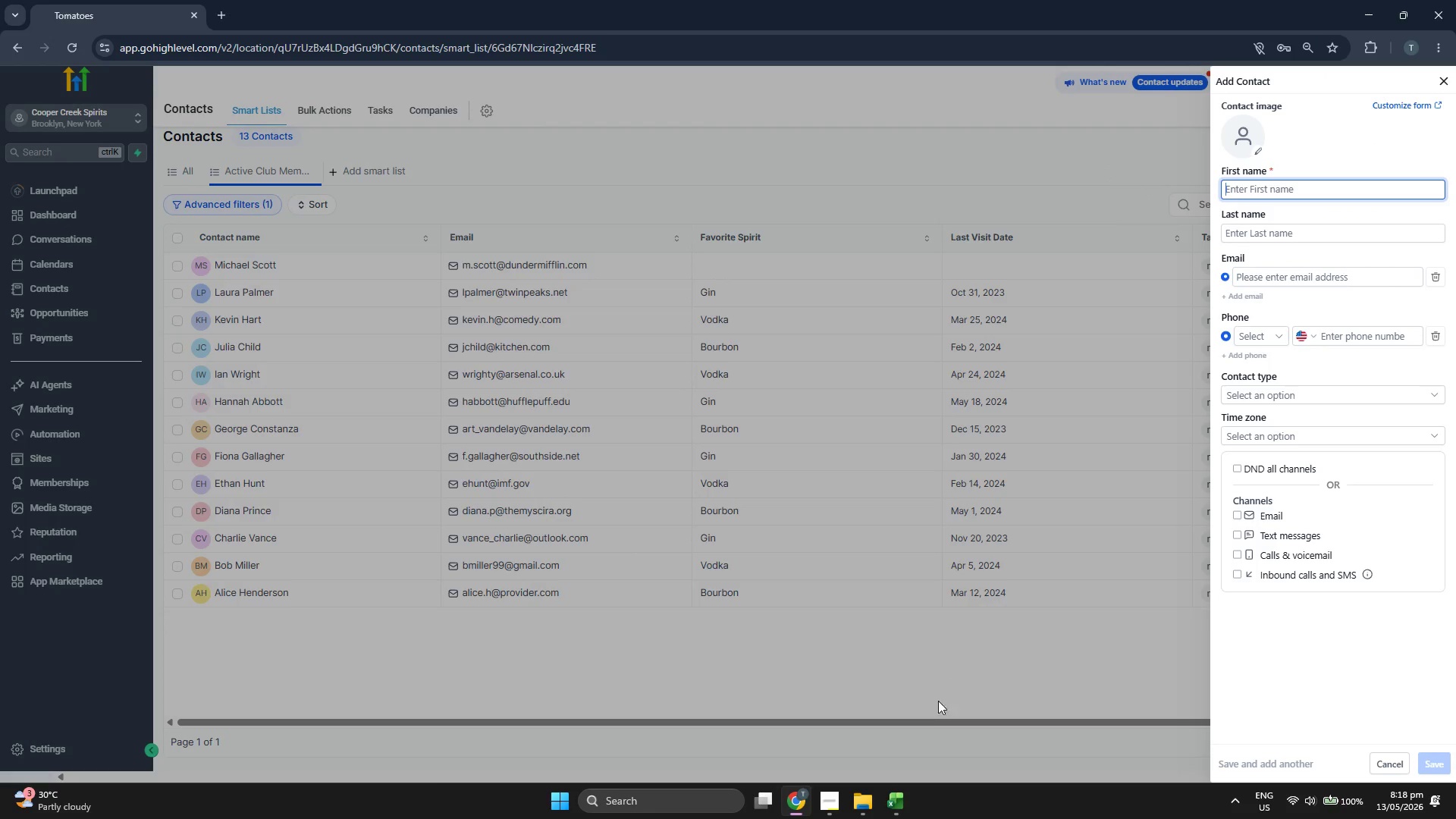 
left_click([905, 799])
 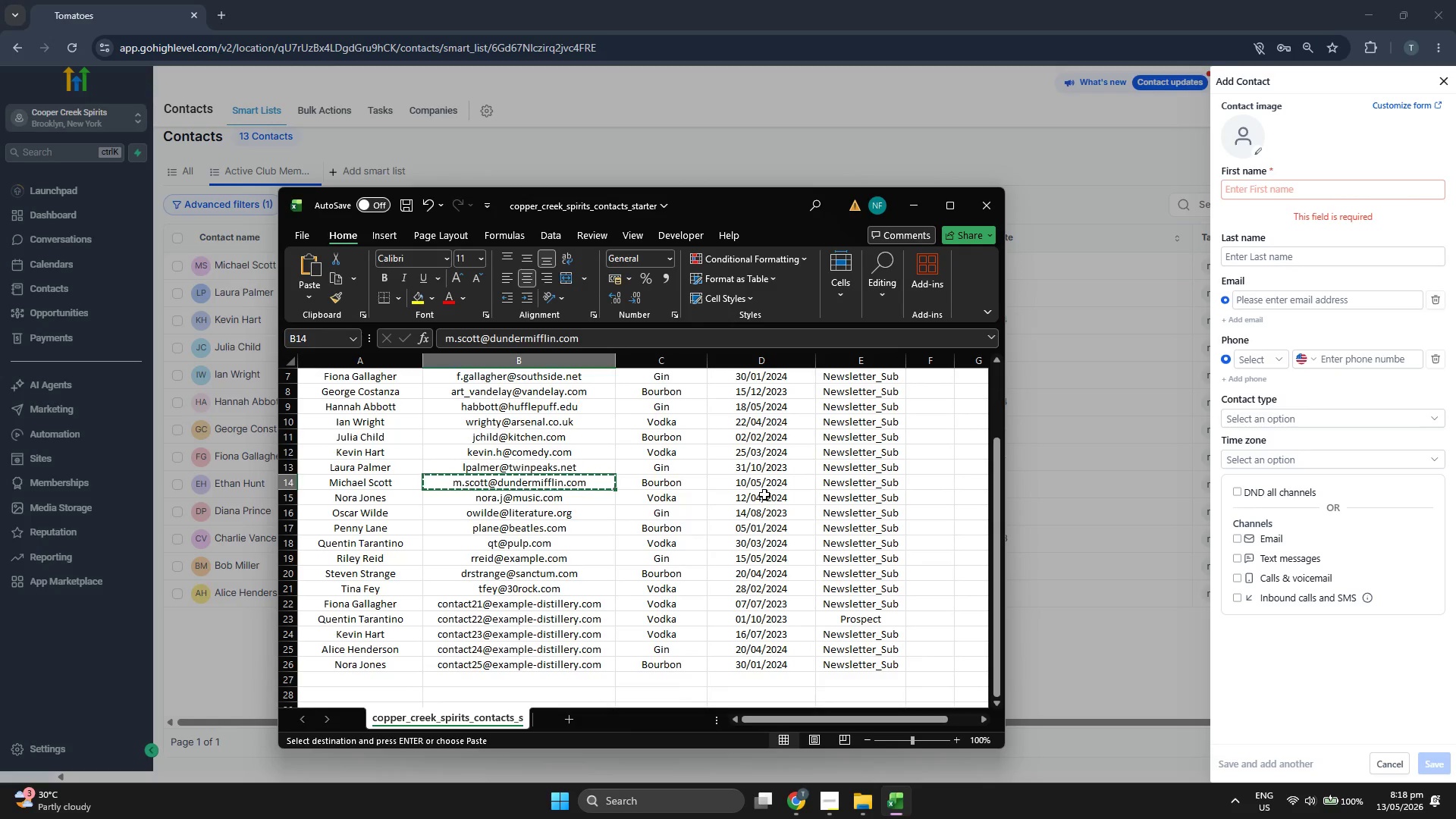 
key(ArrowDown)
 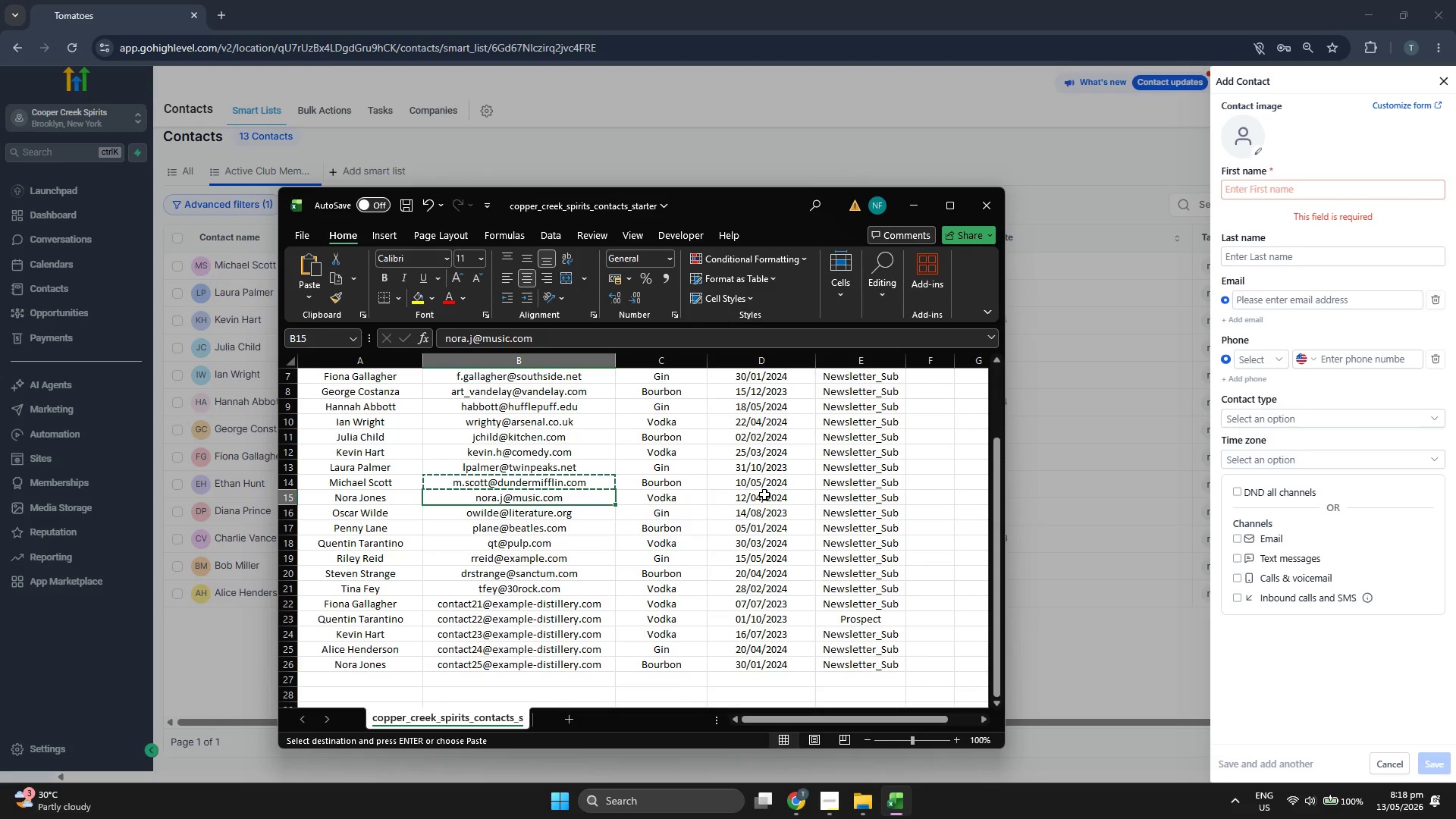 
key(Control+ControlLeft)
 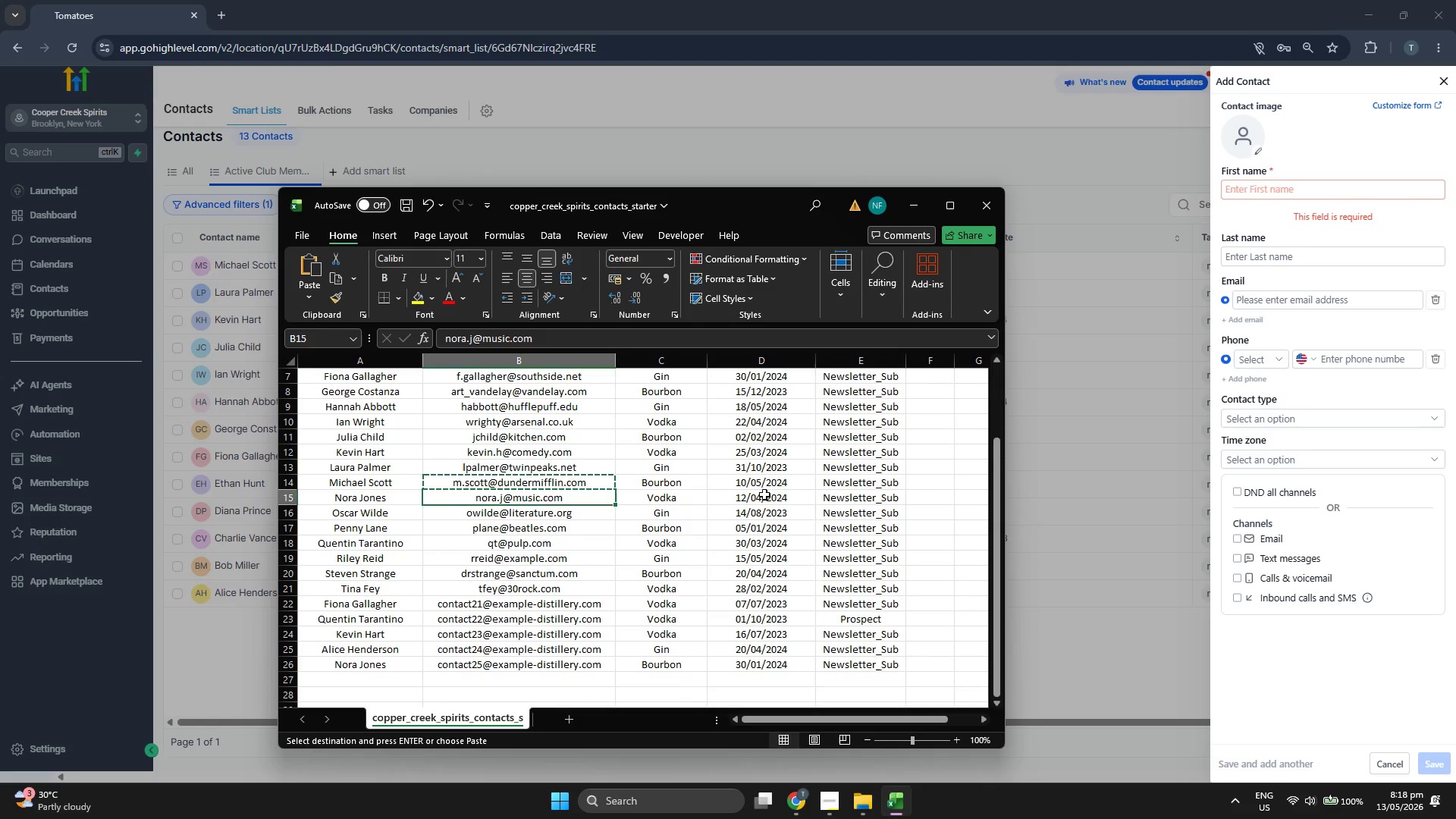 
key(Control+C)
 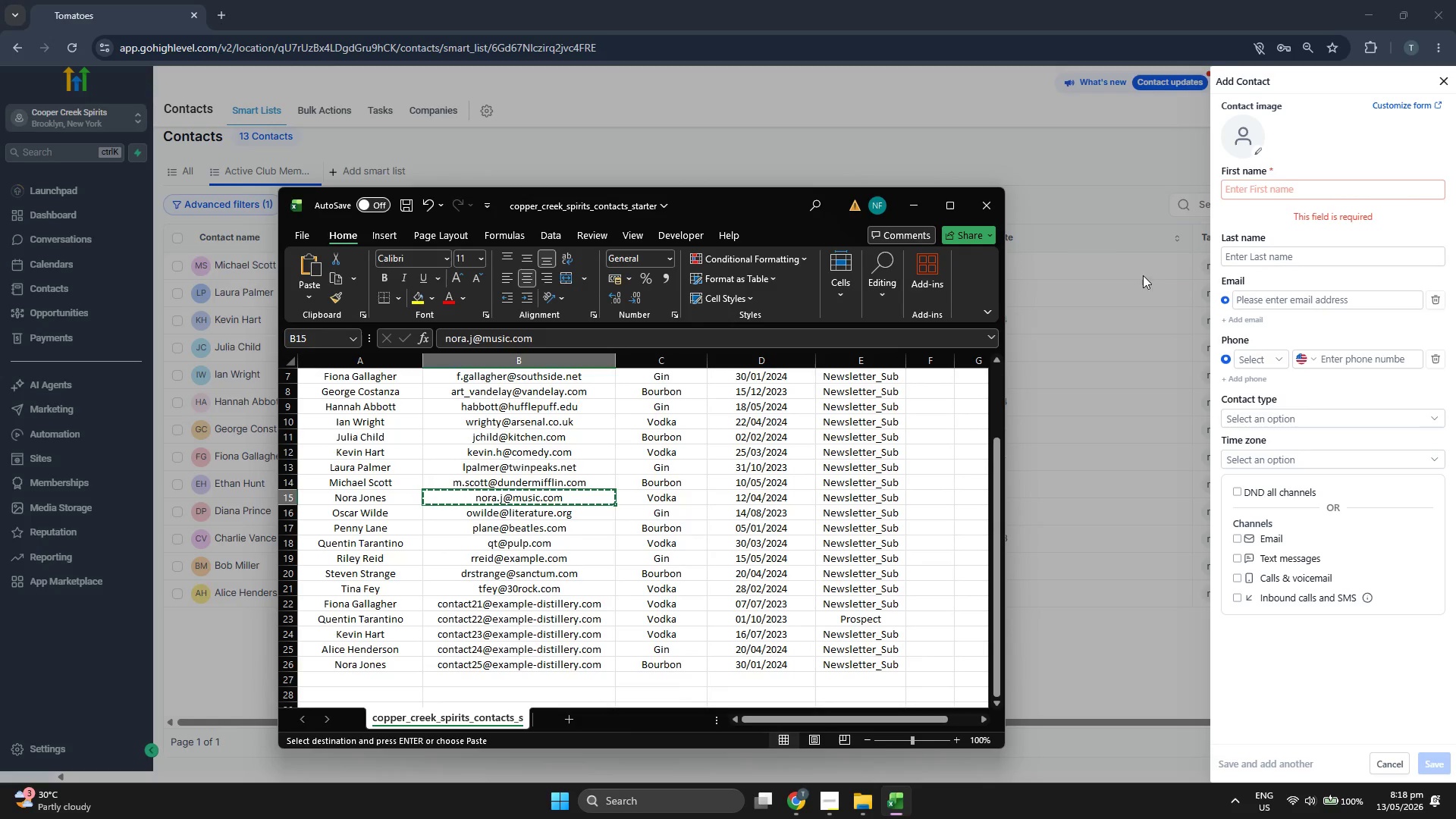 
left_click([1269, 293])
 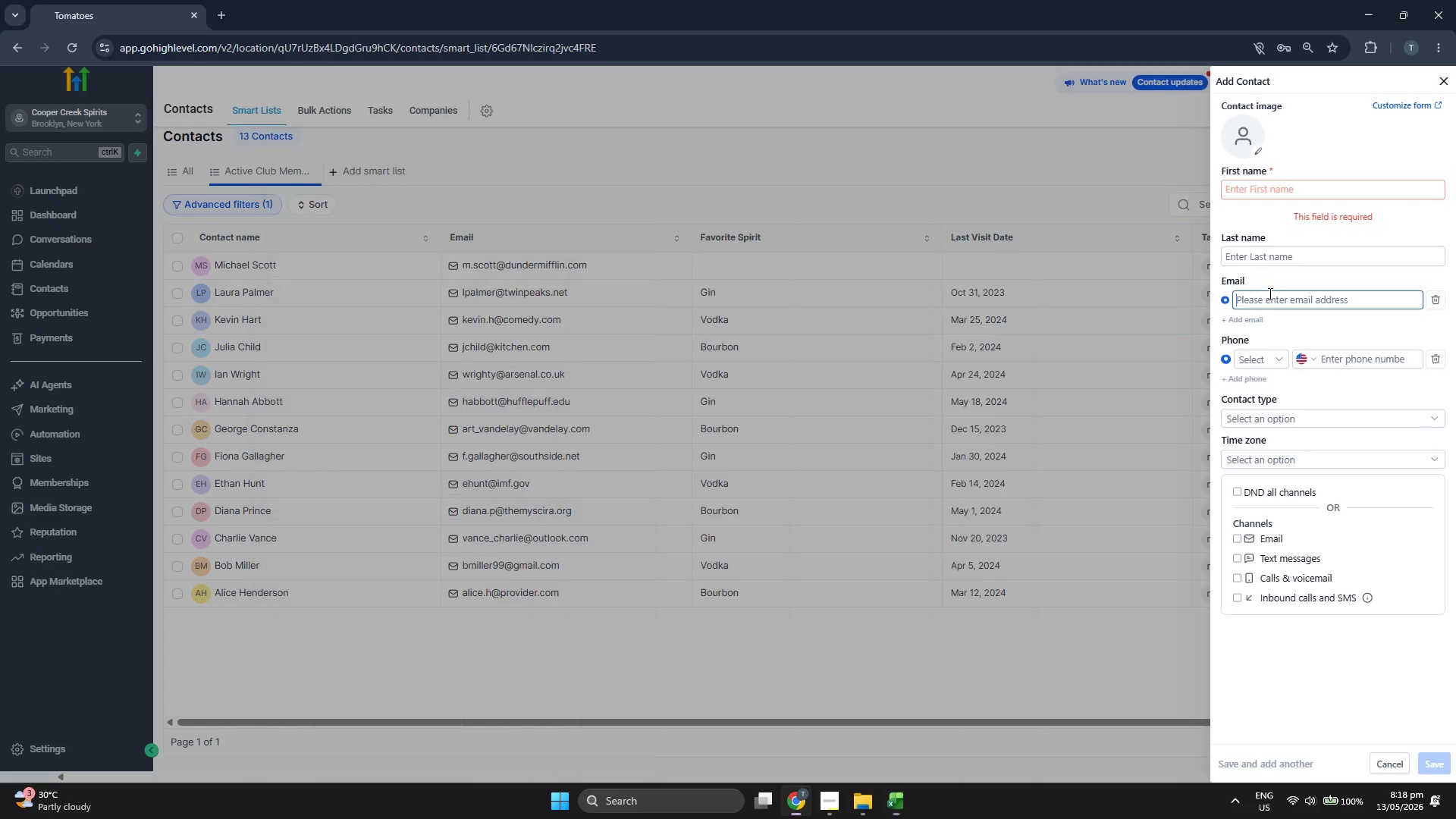 
key(Control+ControlLeft)
 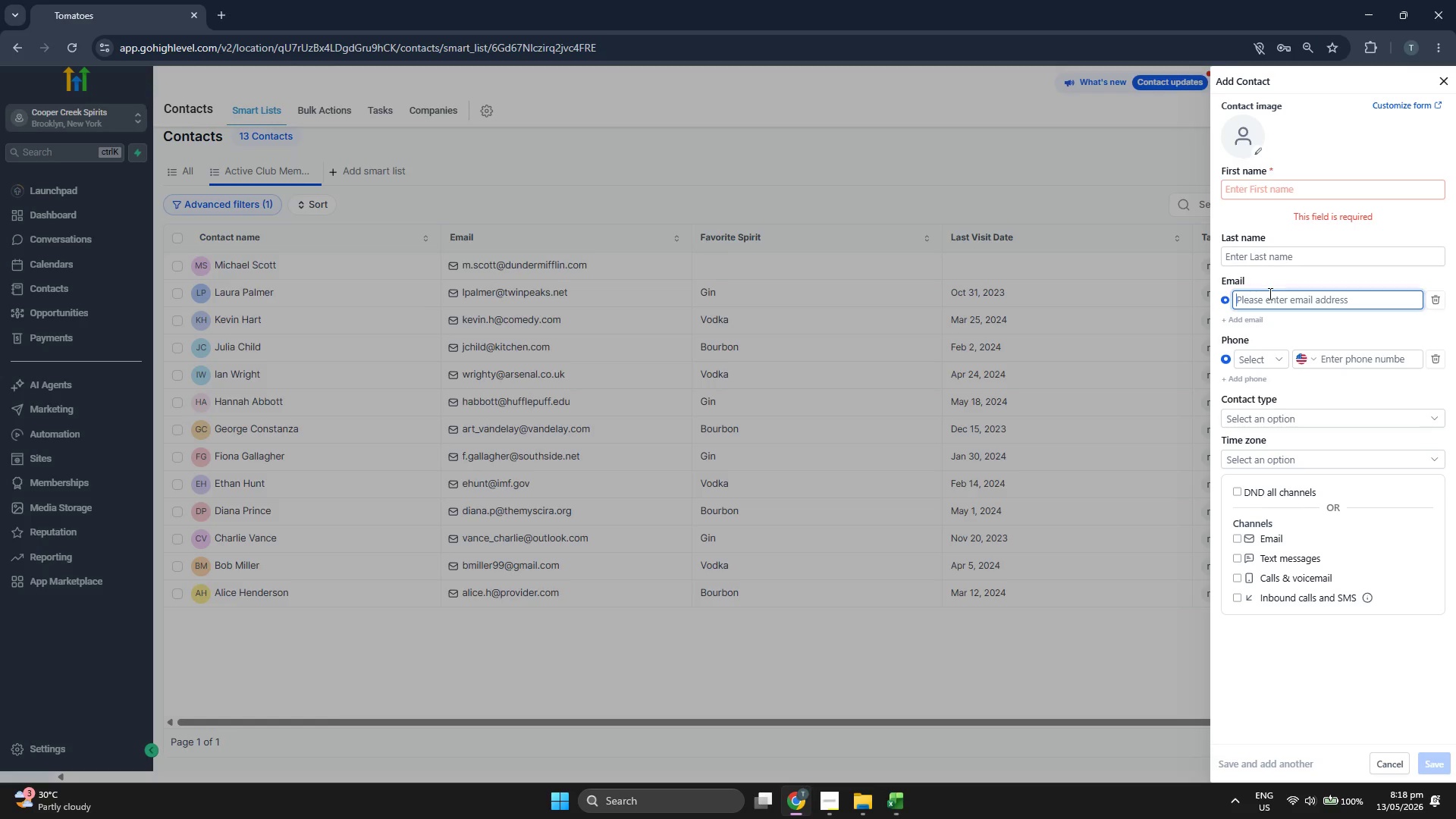 
key(Control+V)
 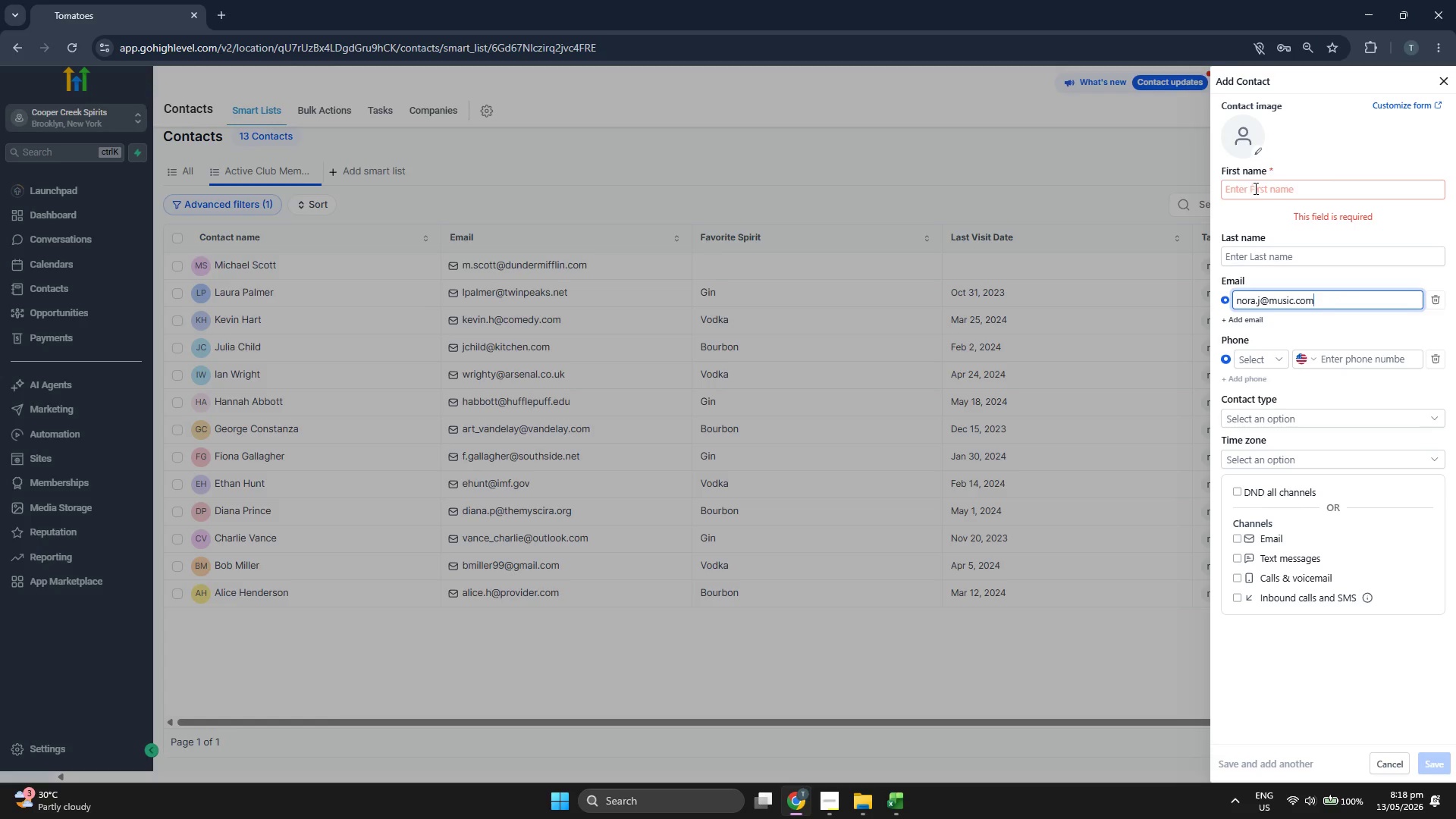 
left_click([1255, 188])
 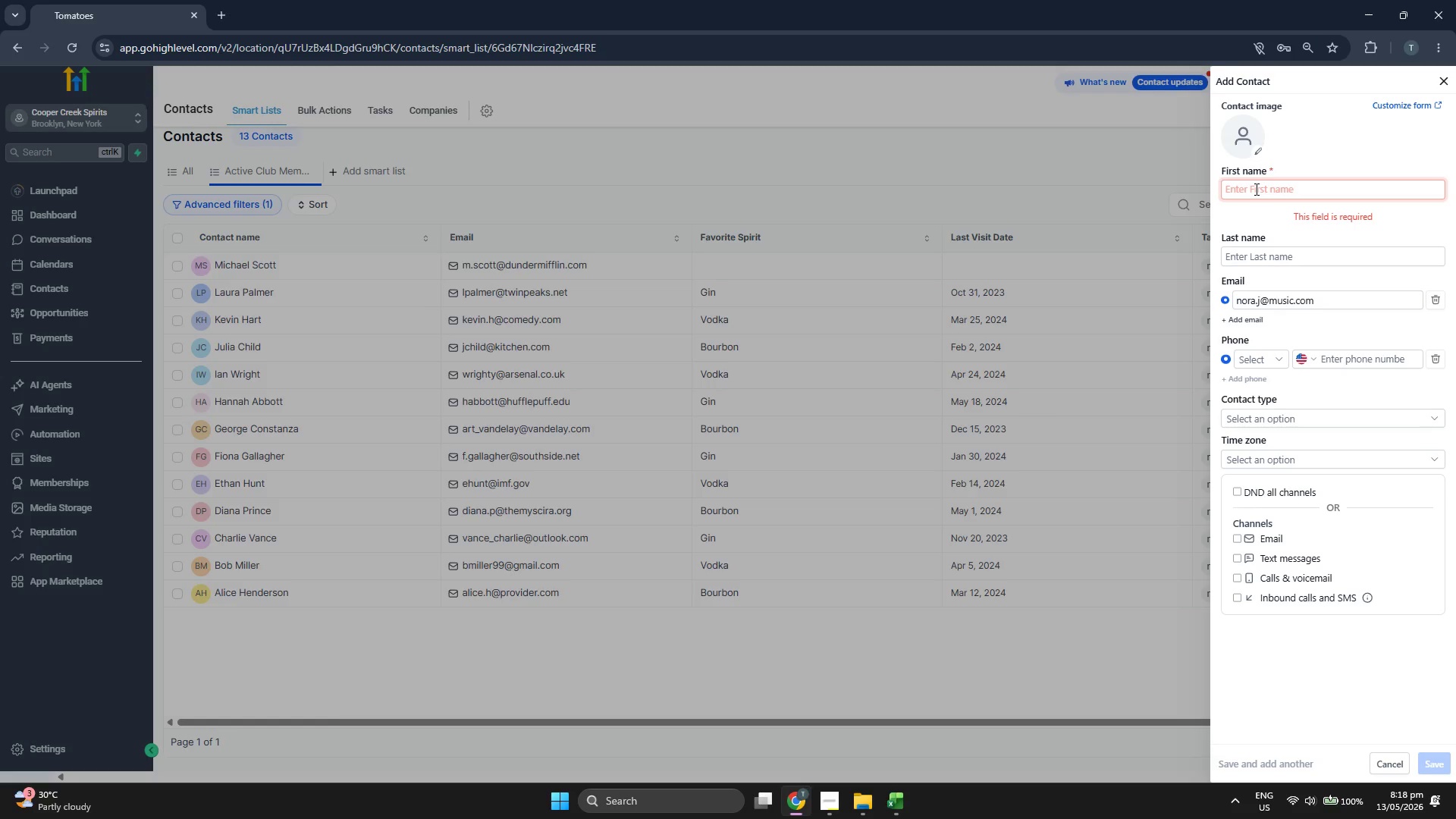 
type(n)
key(Backspace)
type(Nora)
key(Tab)
type(Jones)
 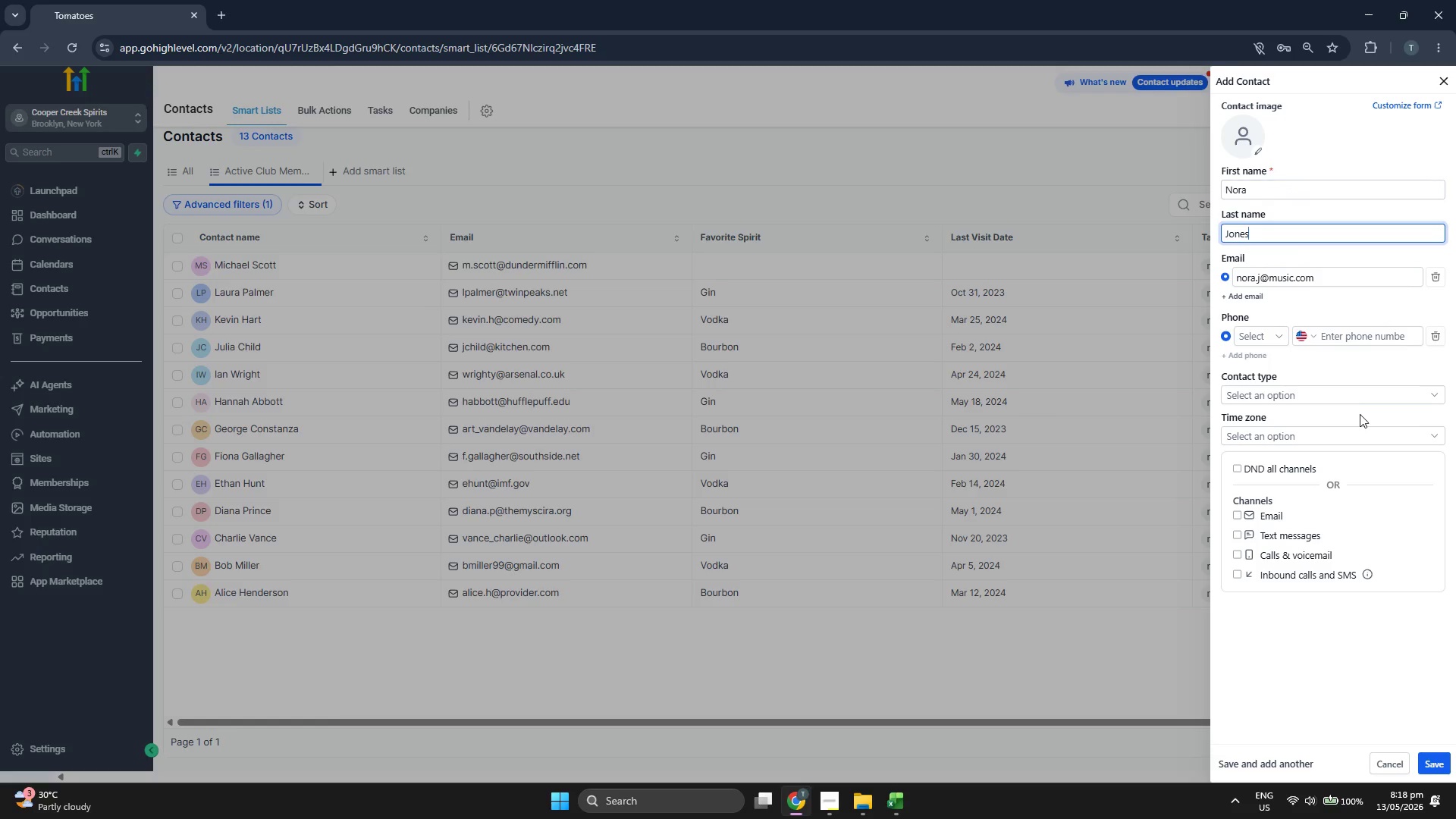 
left_click([1353, 716])
 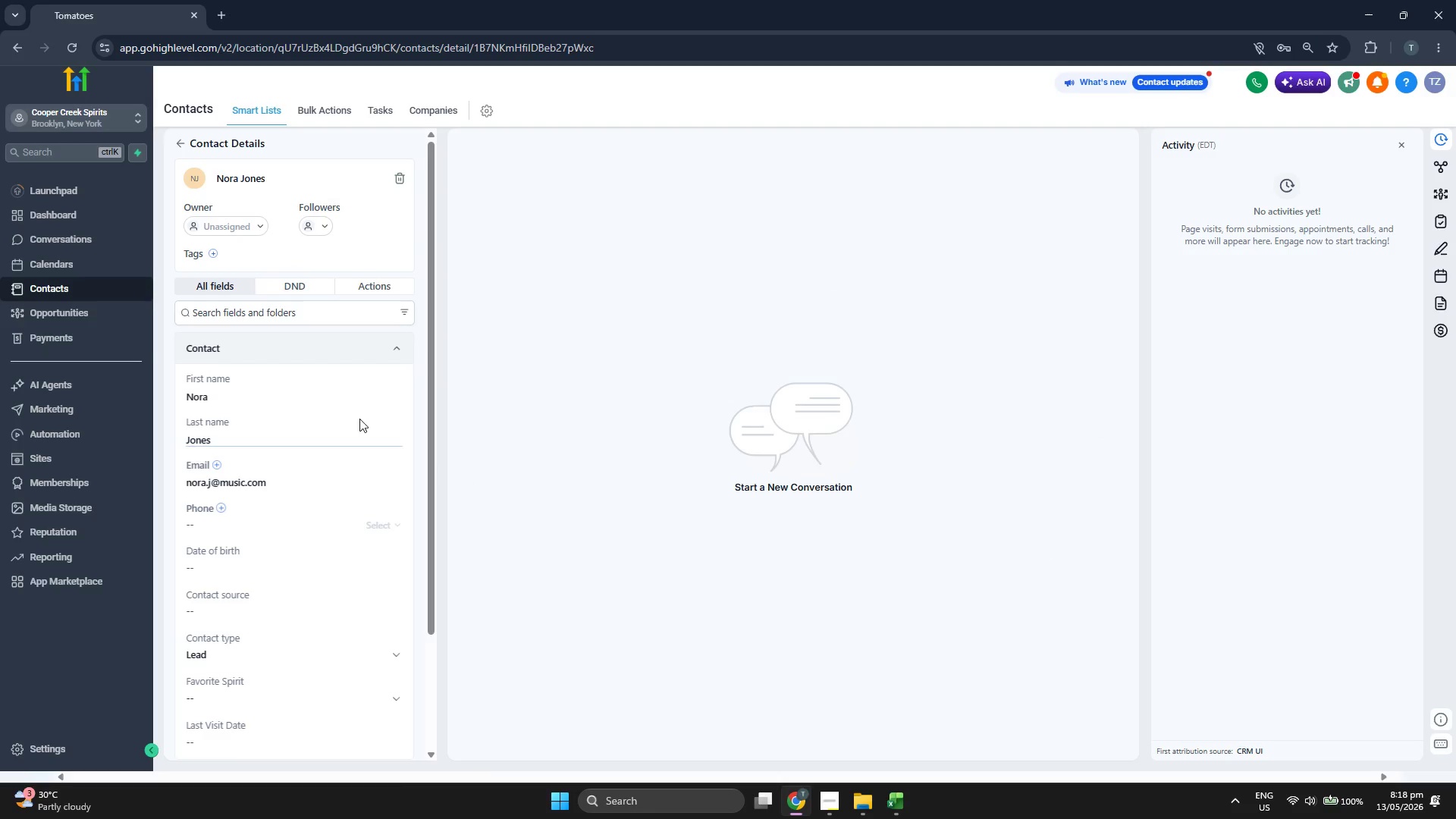 
scroll: coordinate [385, 423], scroll_direction: down, amount: 1.0
 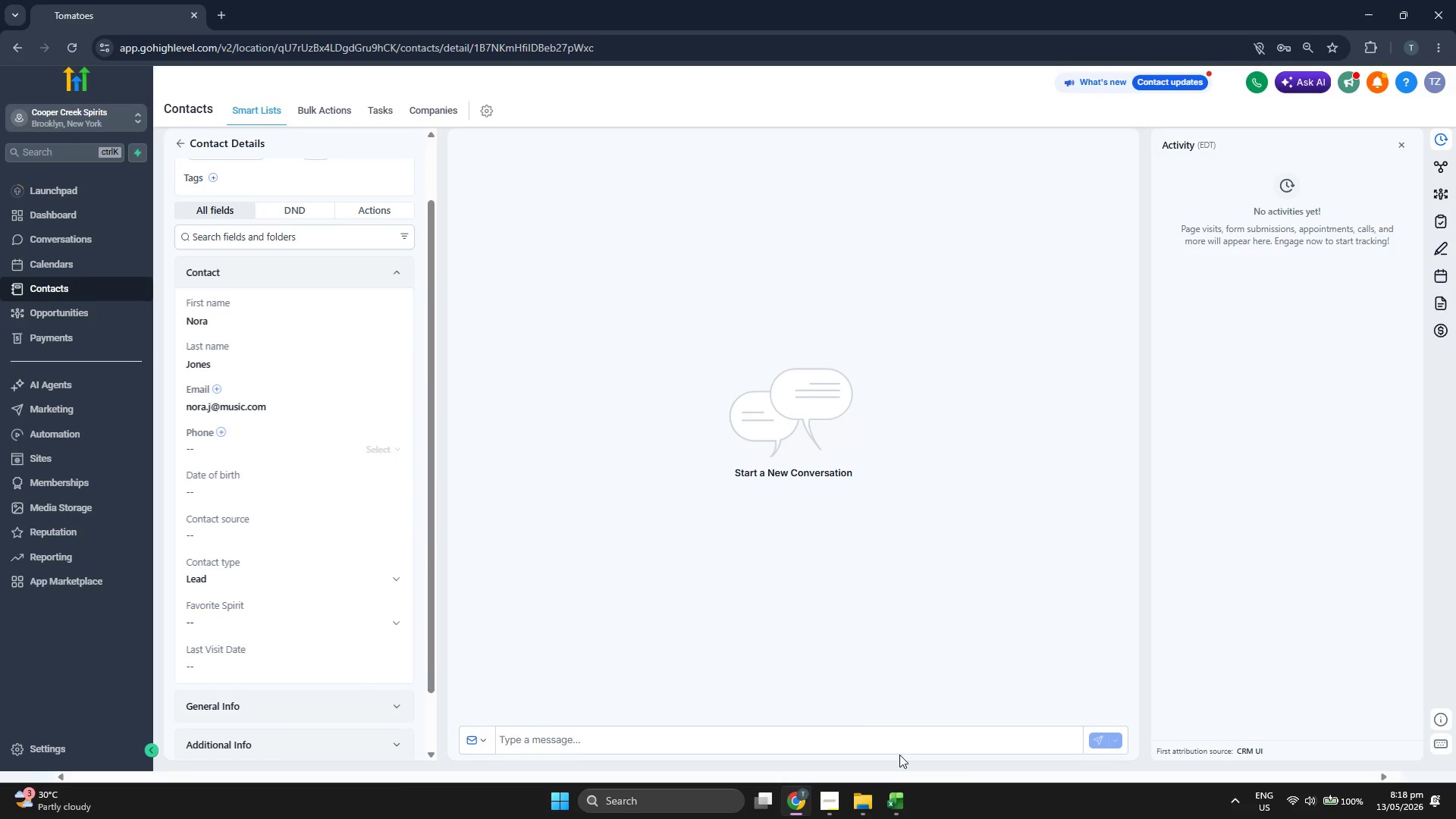 
left_click([894, 800])
 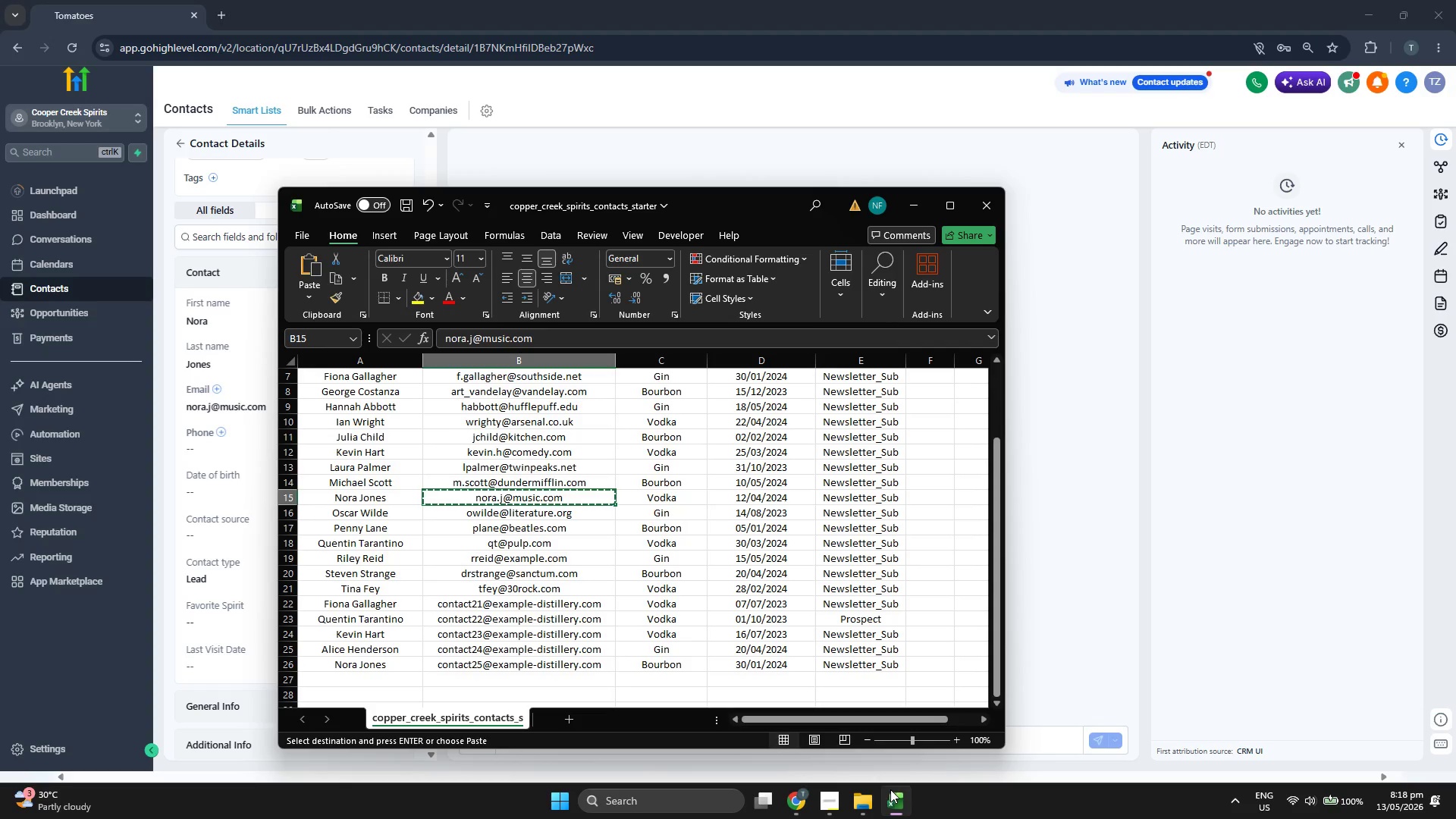 
left_click([1263, 528])
 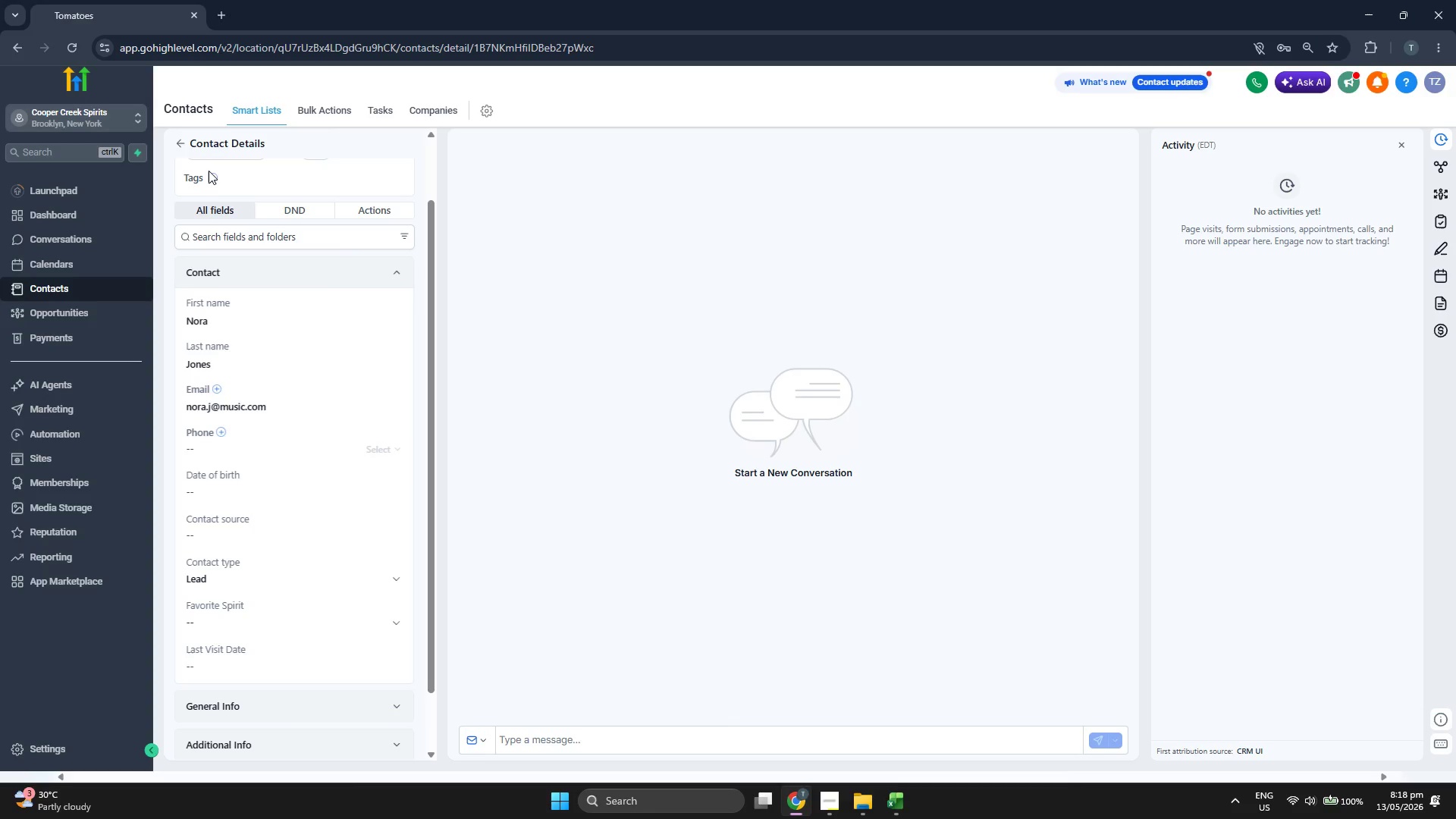 
left_click([212, 173])
 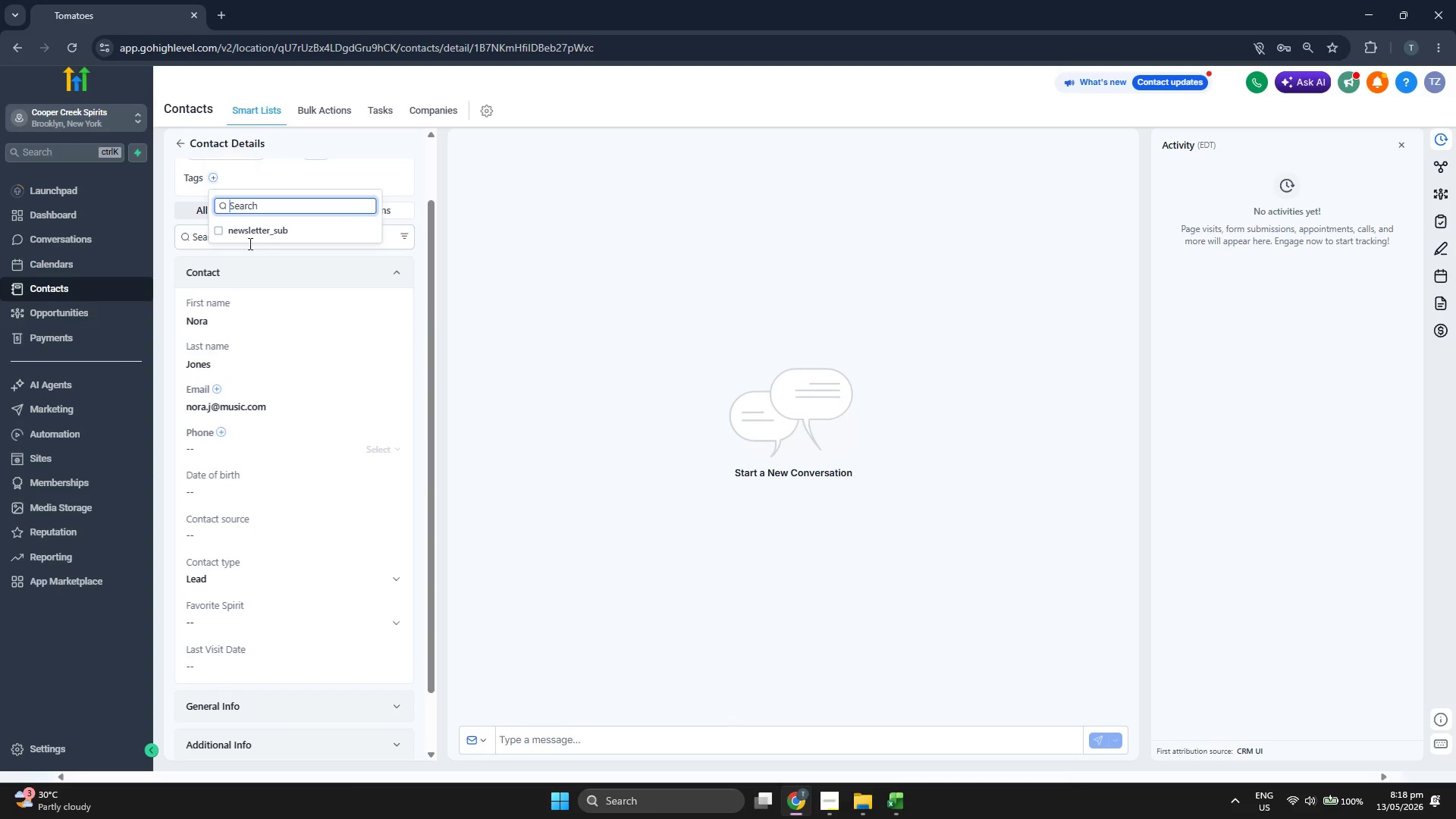 
left_click([253, 236])
 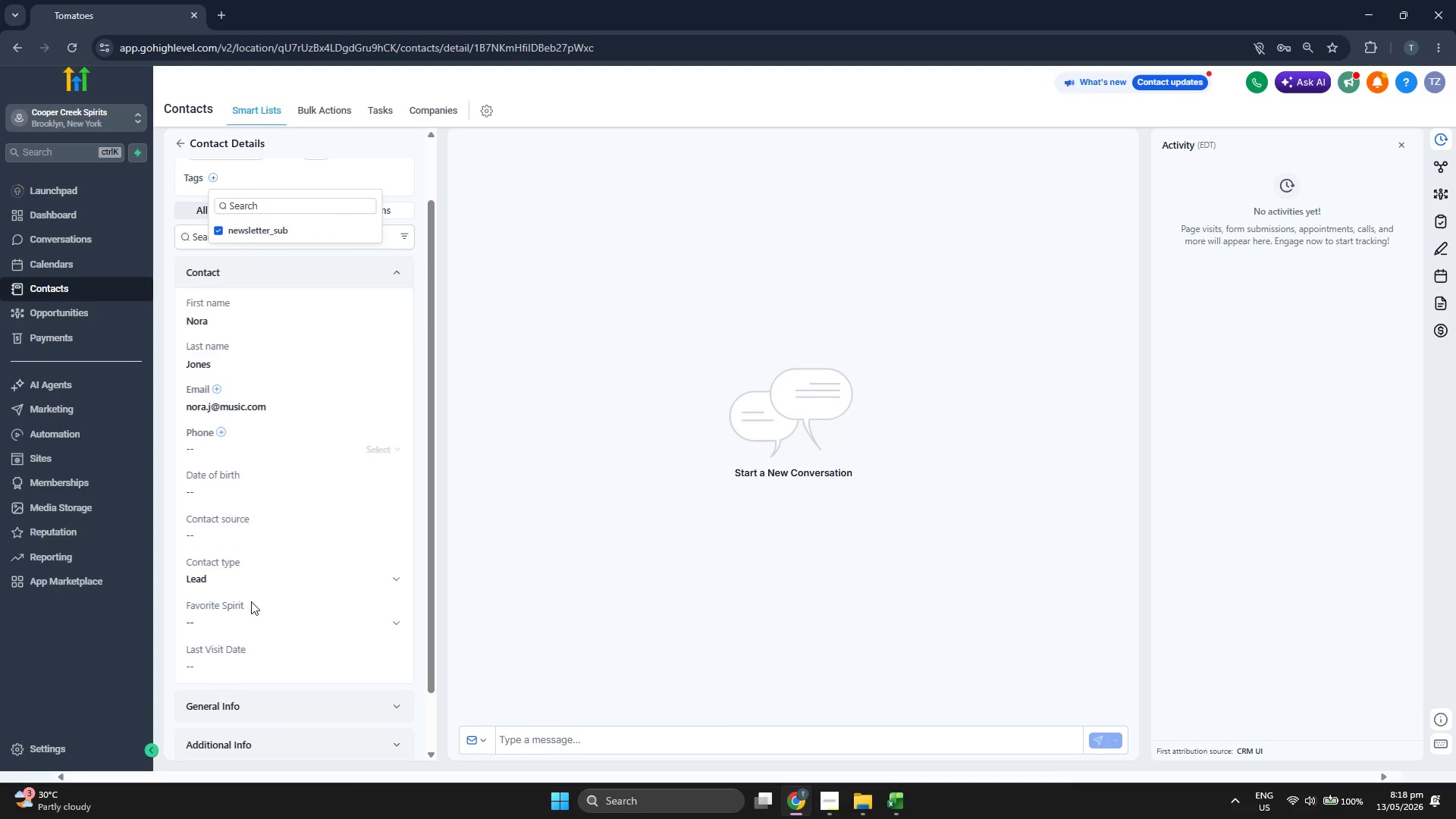 
left_click([252, 620])
 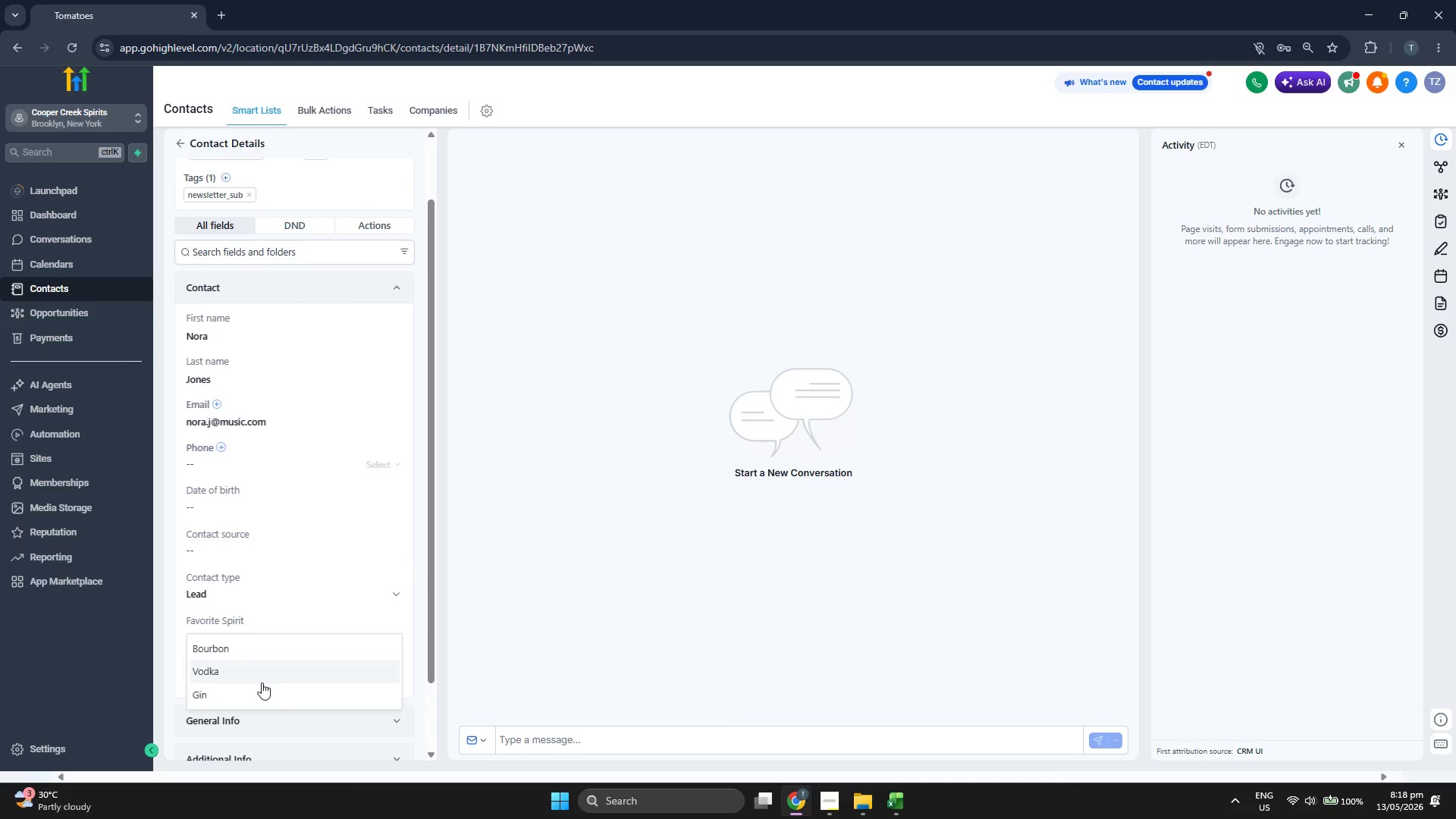 
left_click([261, 679])
 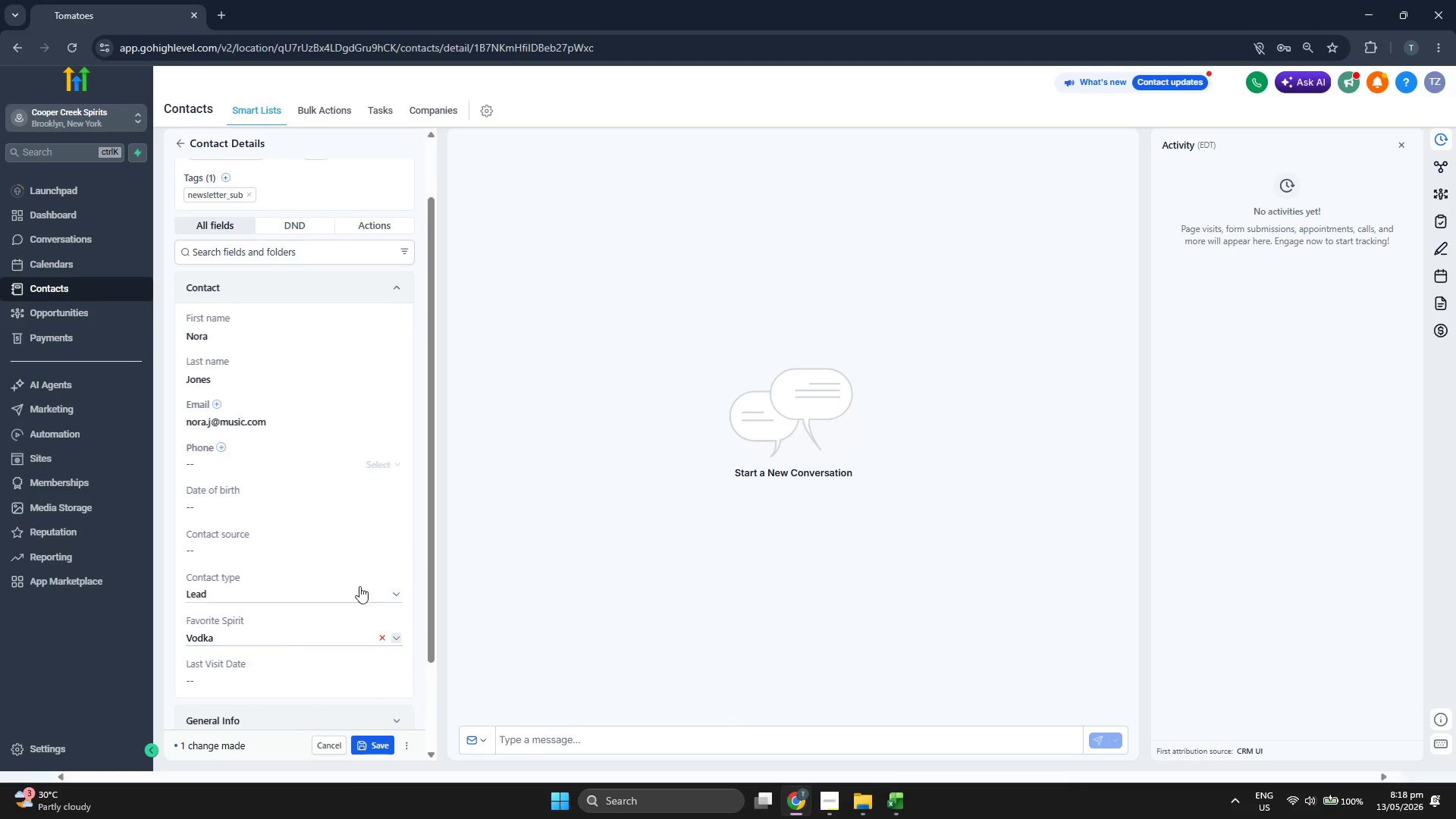 
scroll: coordinate [361, 585], scroll_direction: down, amount: 1.0
 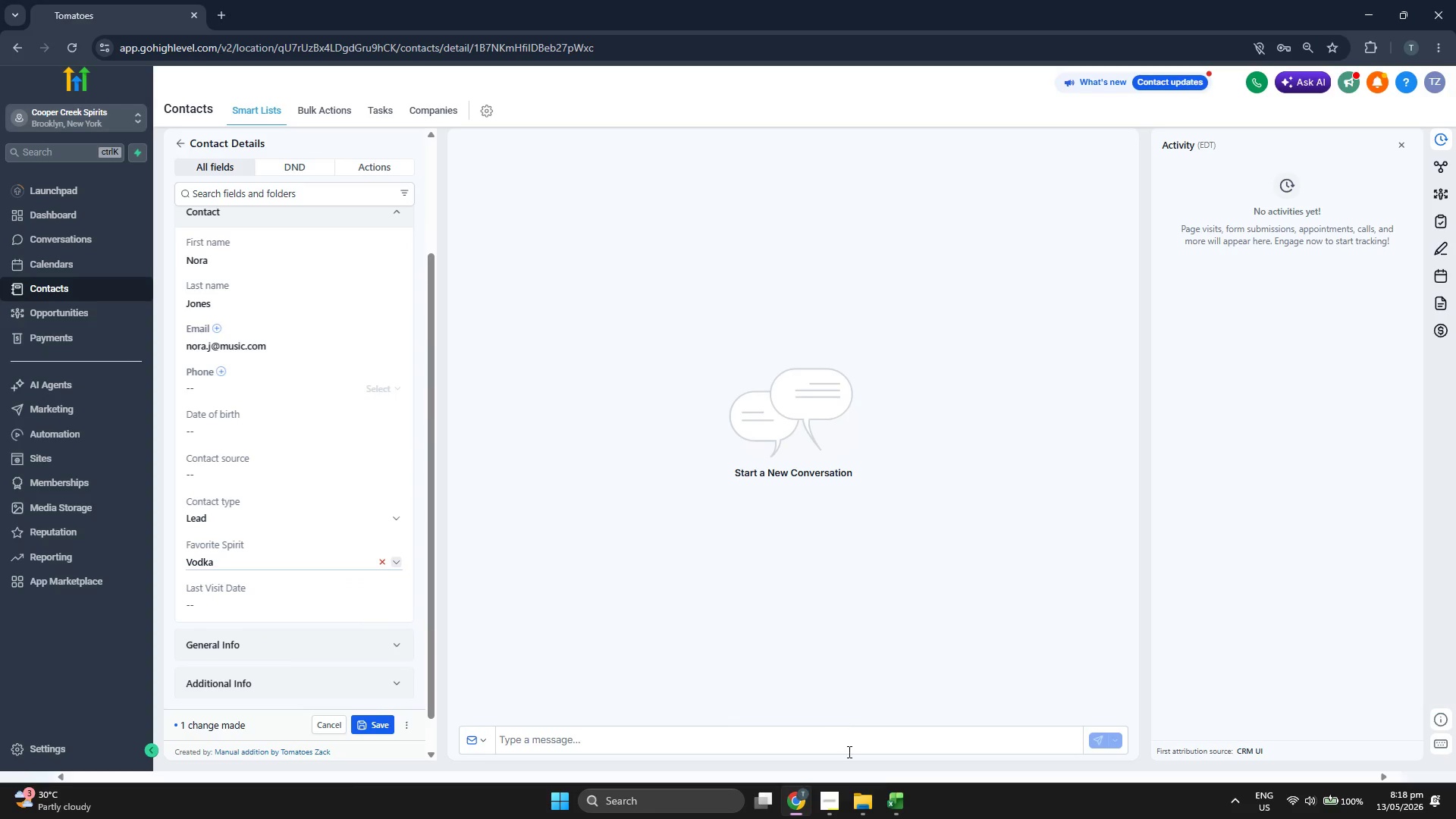 
left_click([889, 802])
 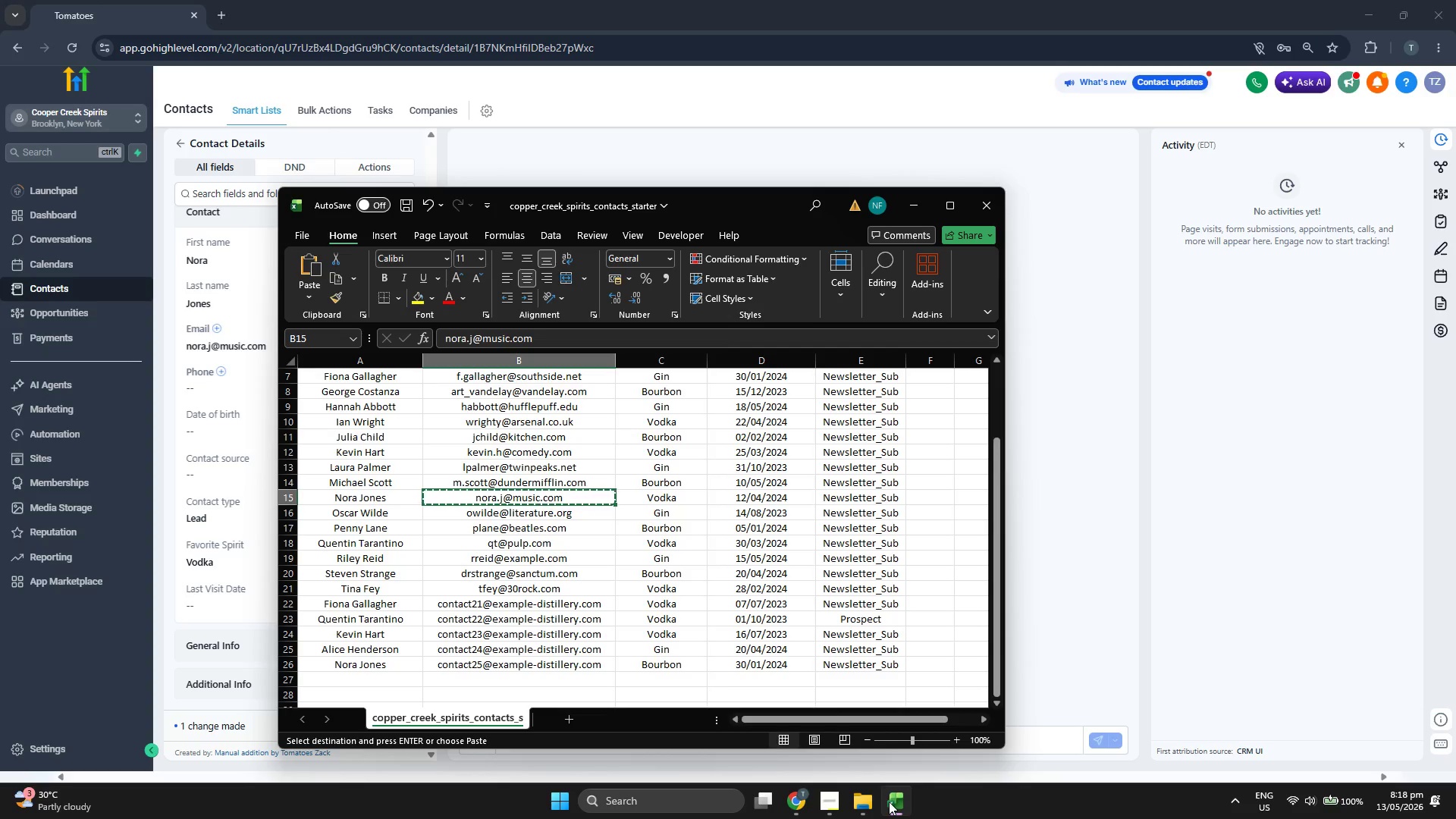 
left_click([889, 802])
 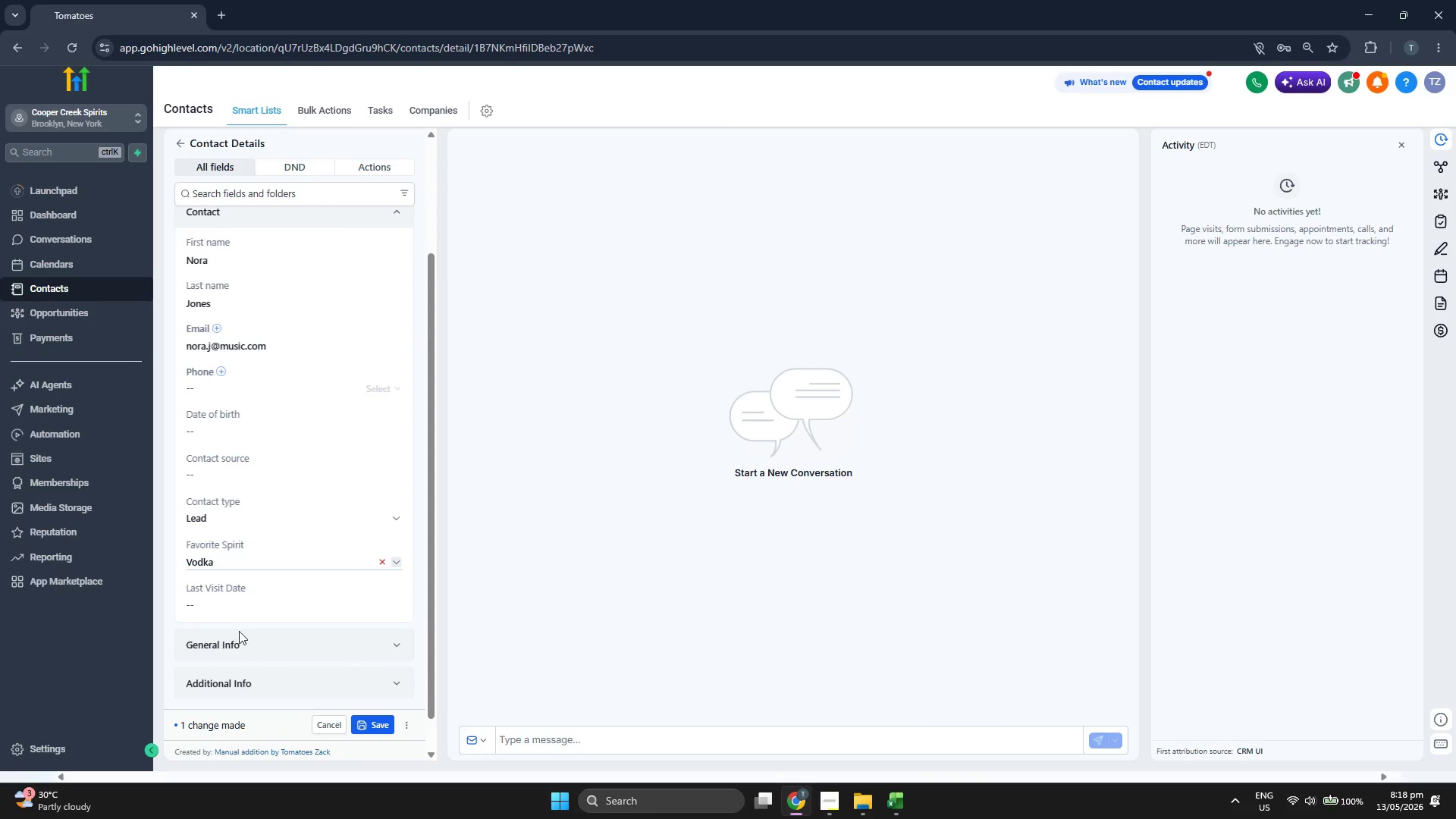 
left_click([263, 610])
 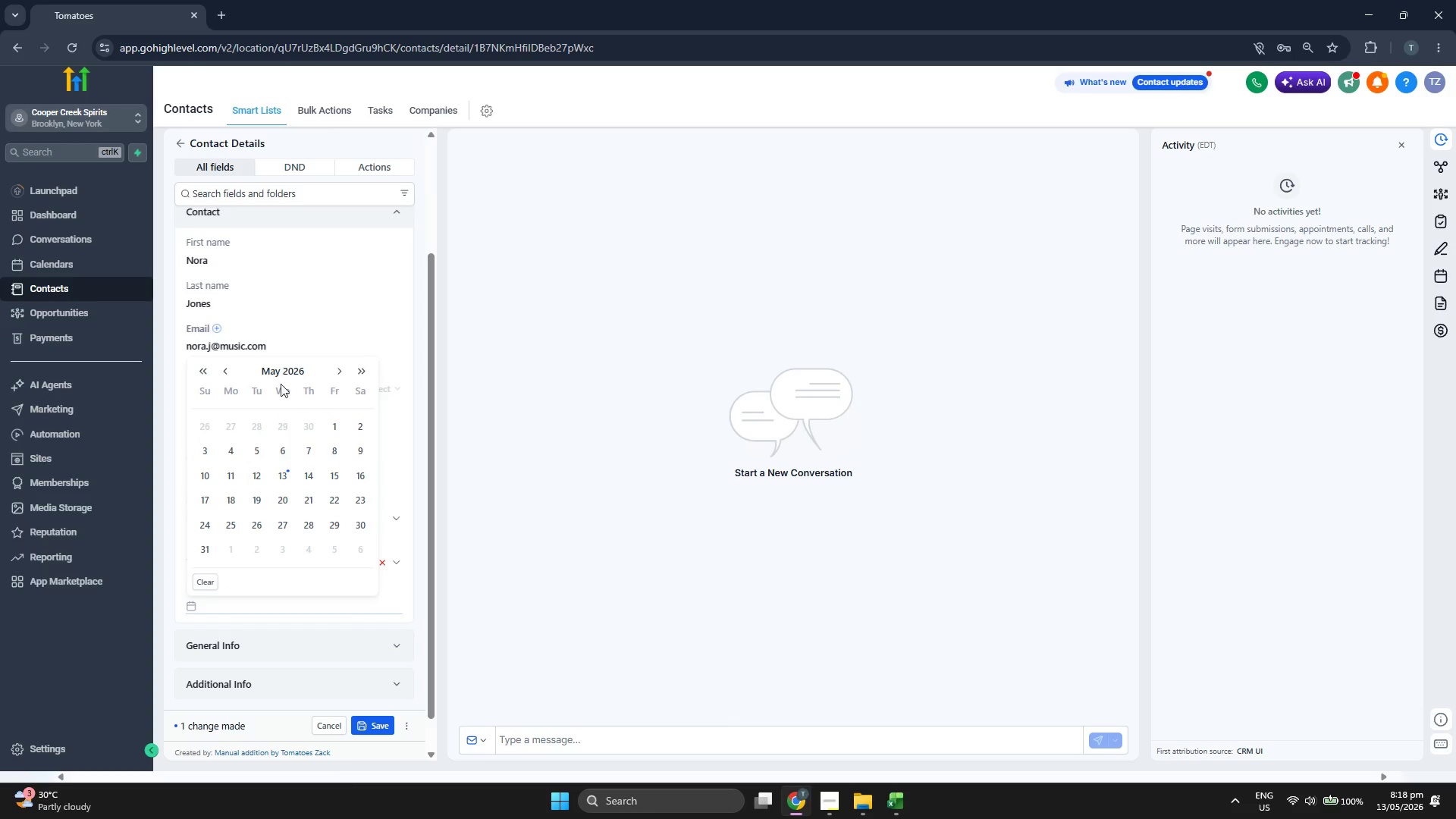 
left_click([284, 374])
 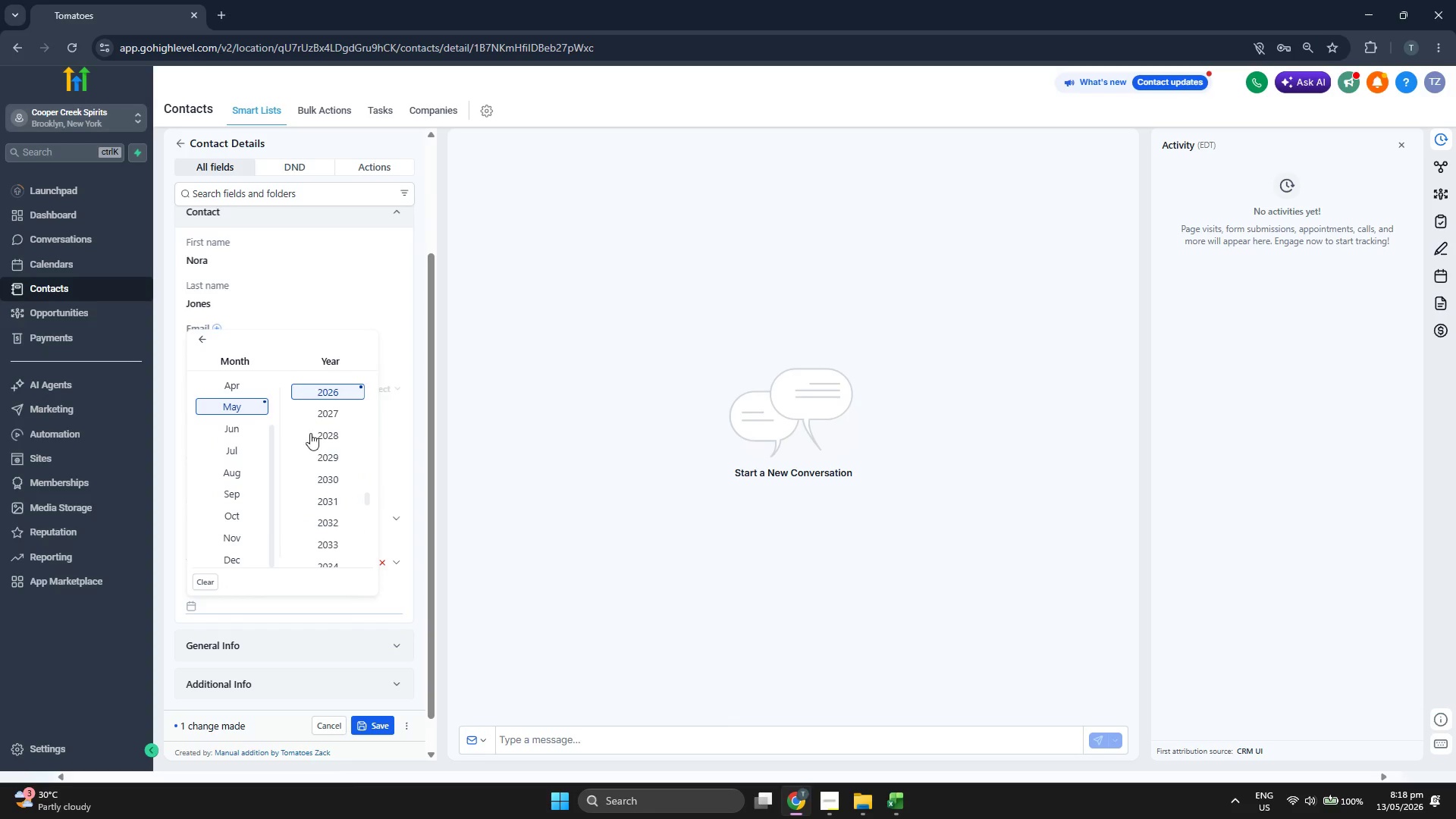 
scroll: coordinate [311, 434], scroll_direction: up, amount: 1.0
 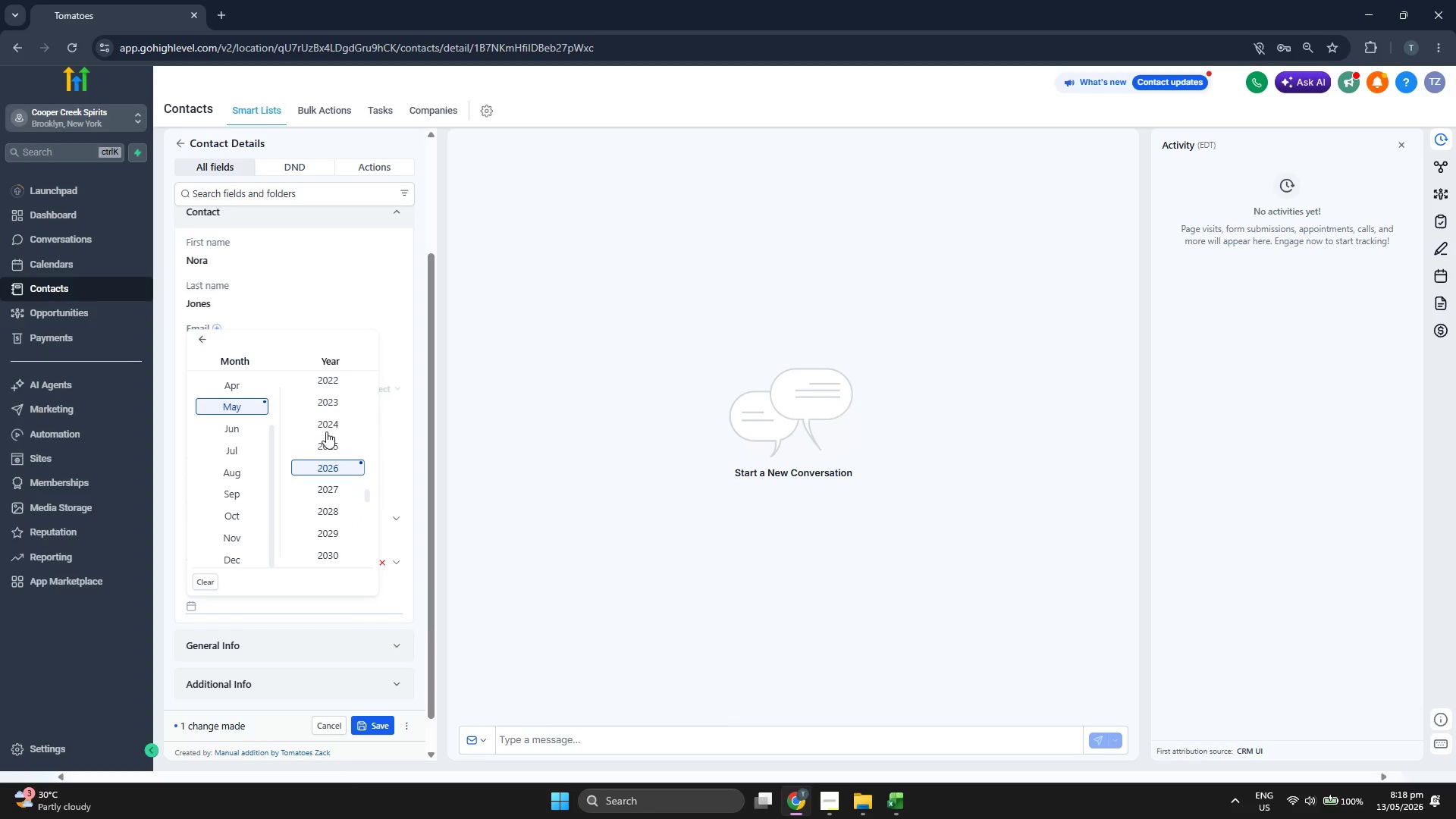 
left_click([333, 423])
 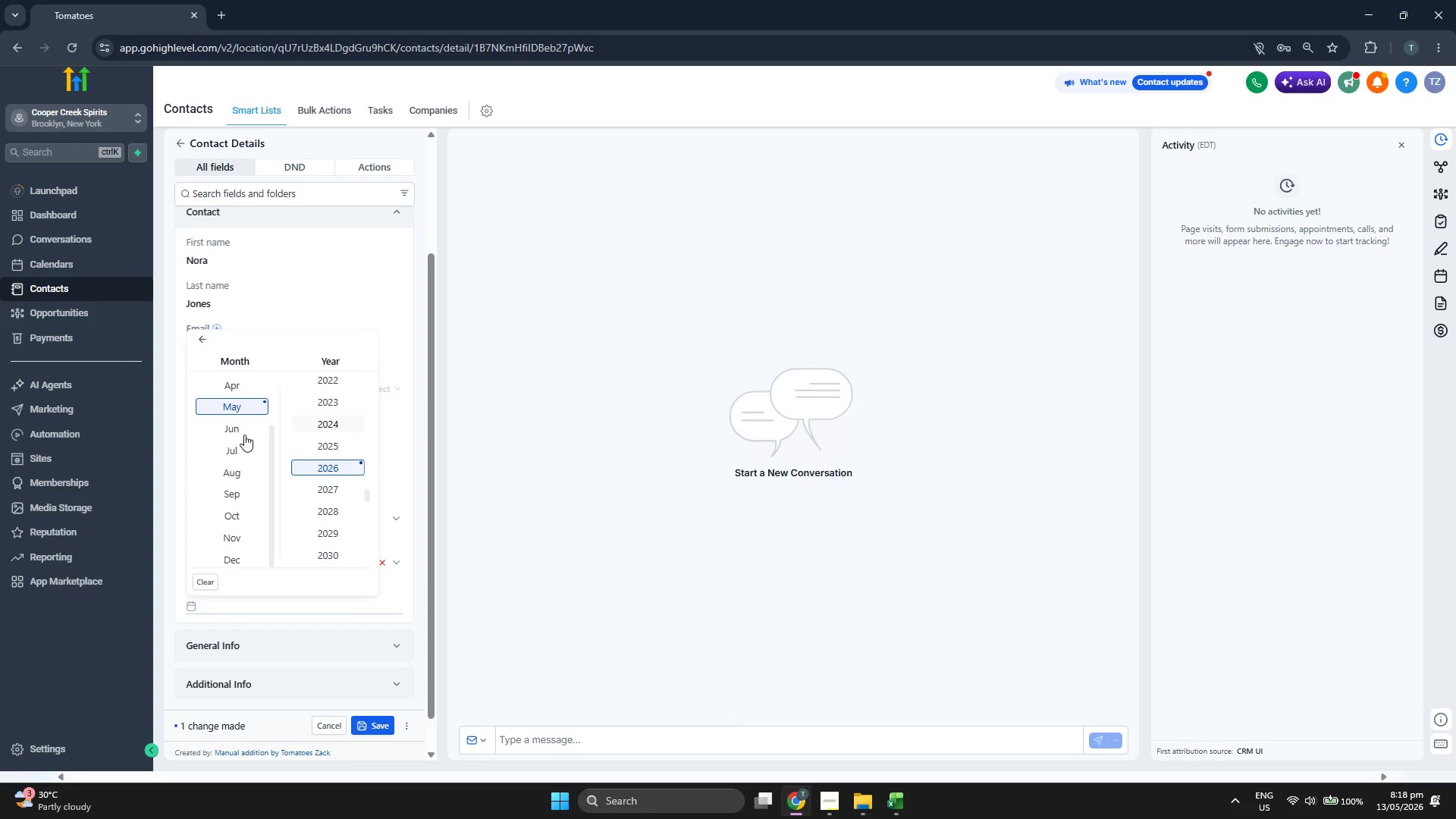 
scroll: coordinate [244, 435], scroll_direction: up, amount: 2.0
 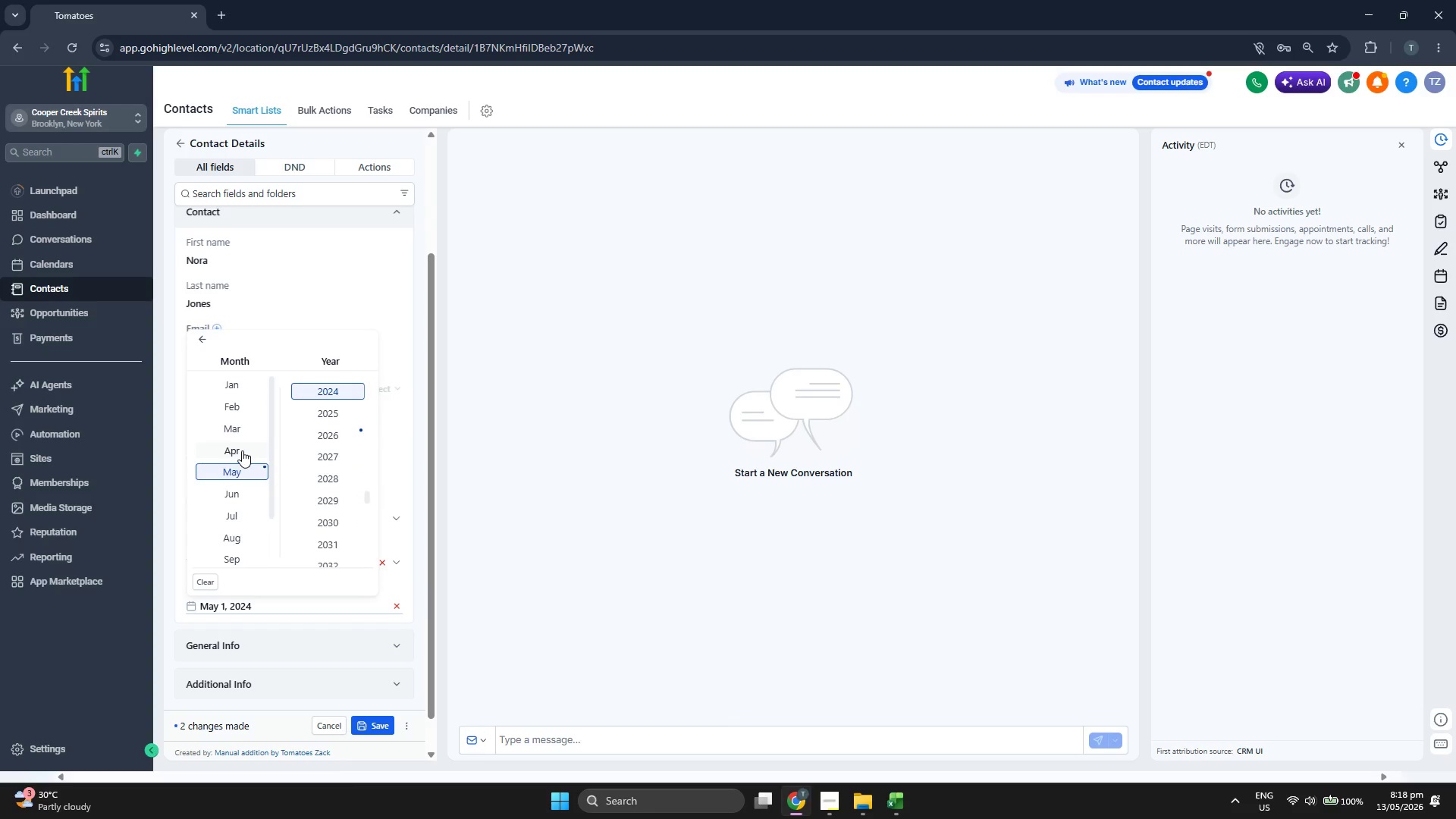 
left_click([242, 450])
 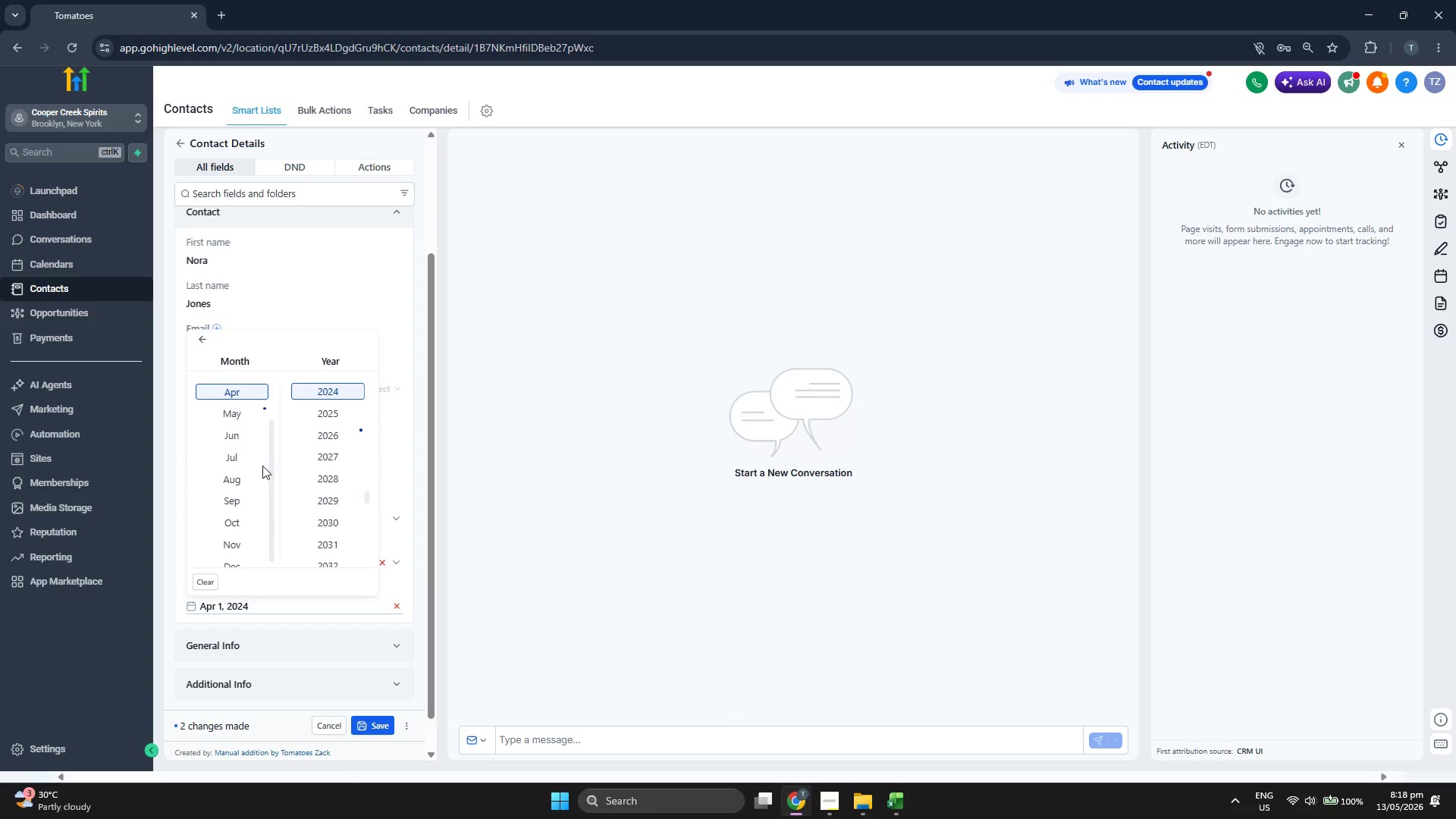 
scroll: coordinate [238, 470], scroll_direction: up, amount: 2.0
 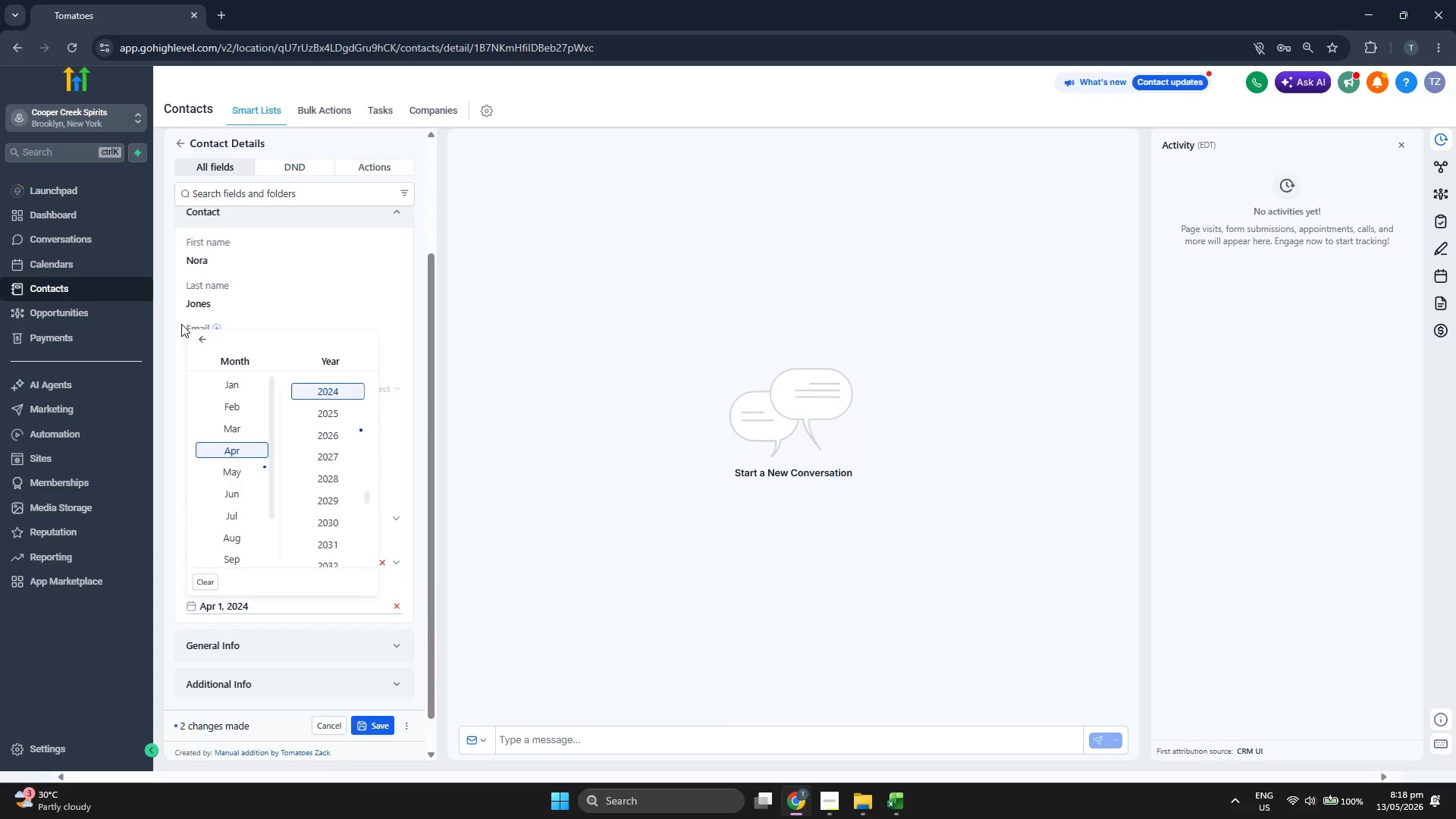 
left_click([206, 340])
 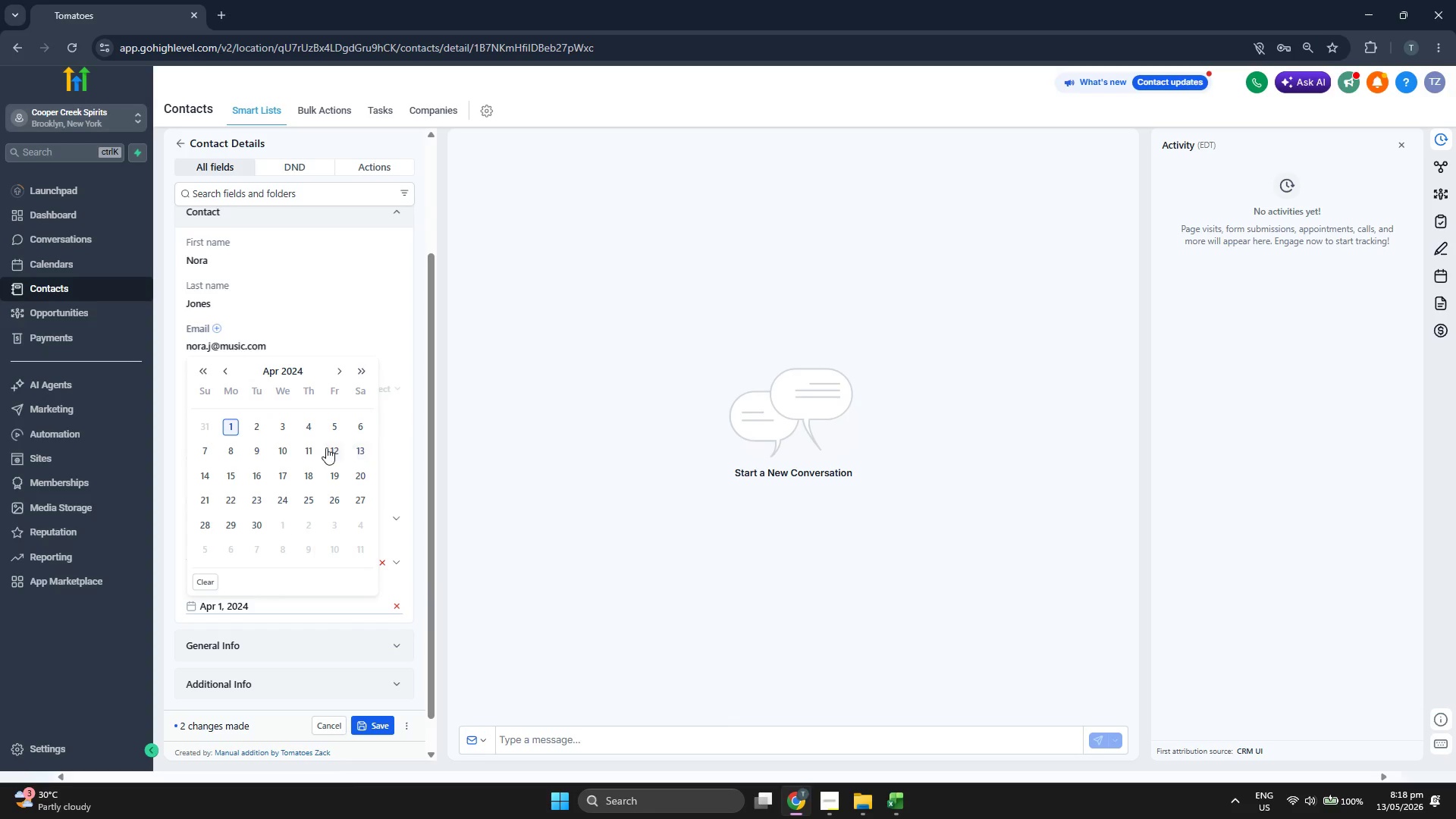 
double_click([551, 470])
 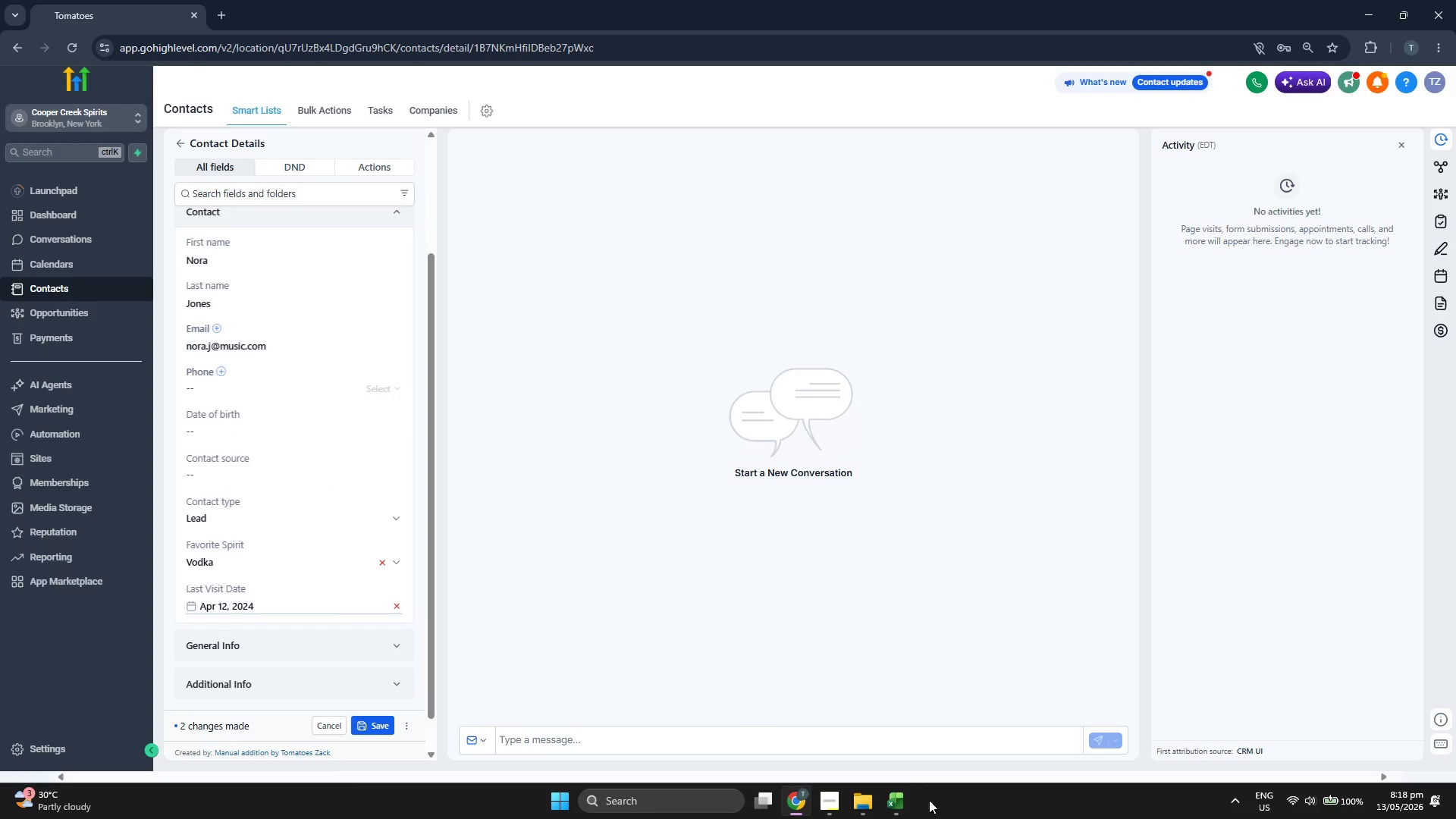 
left_click([905, 803])
 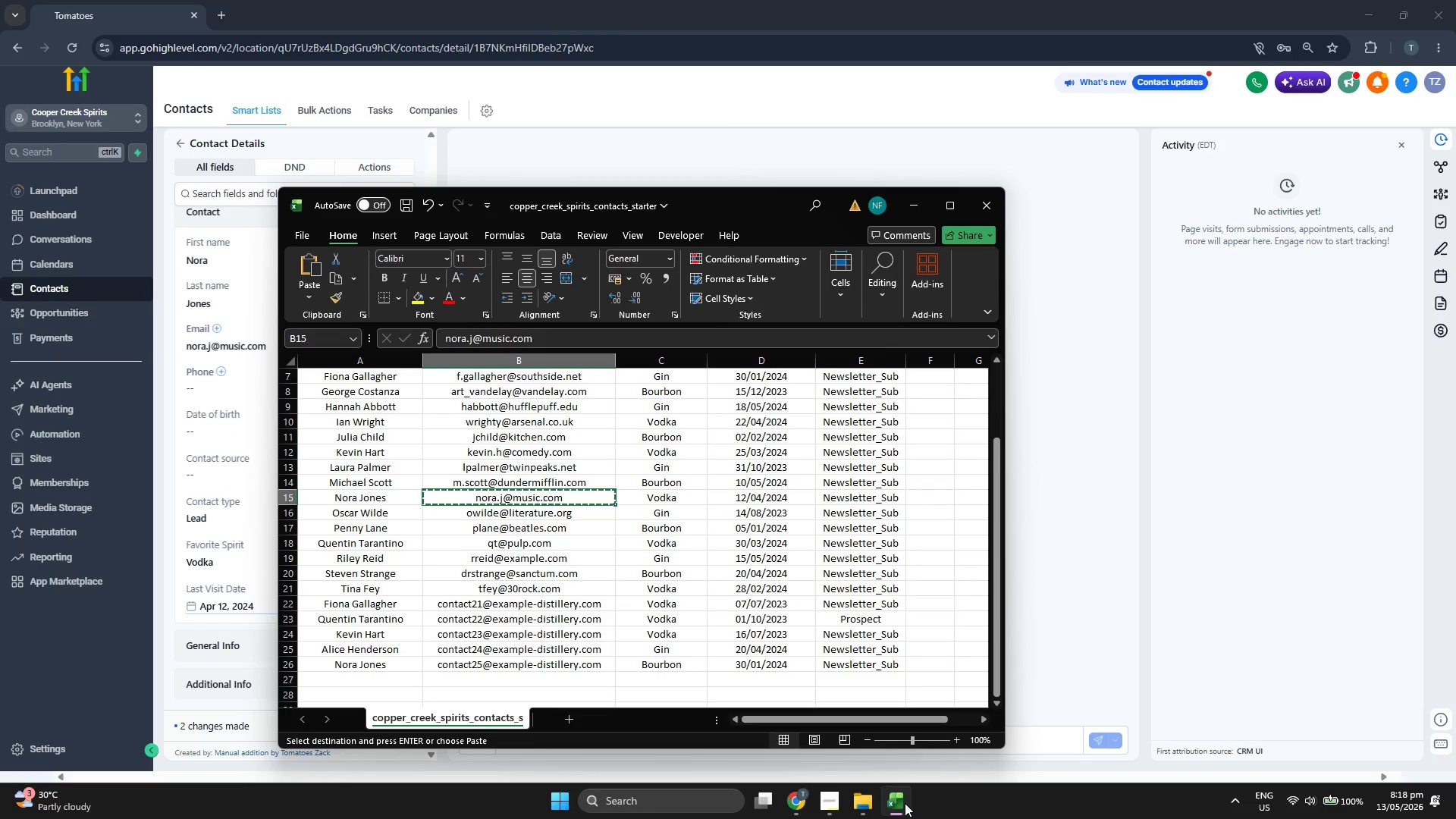 
left_click([905, 803])
 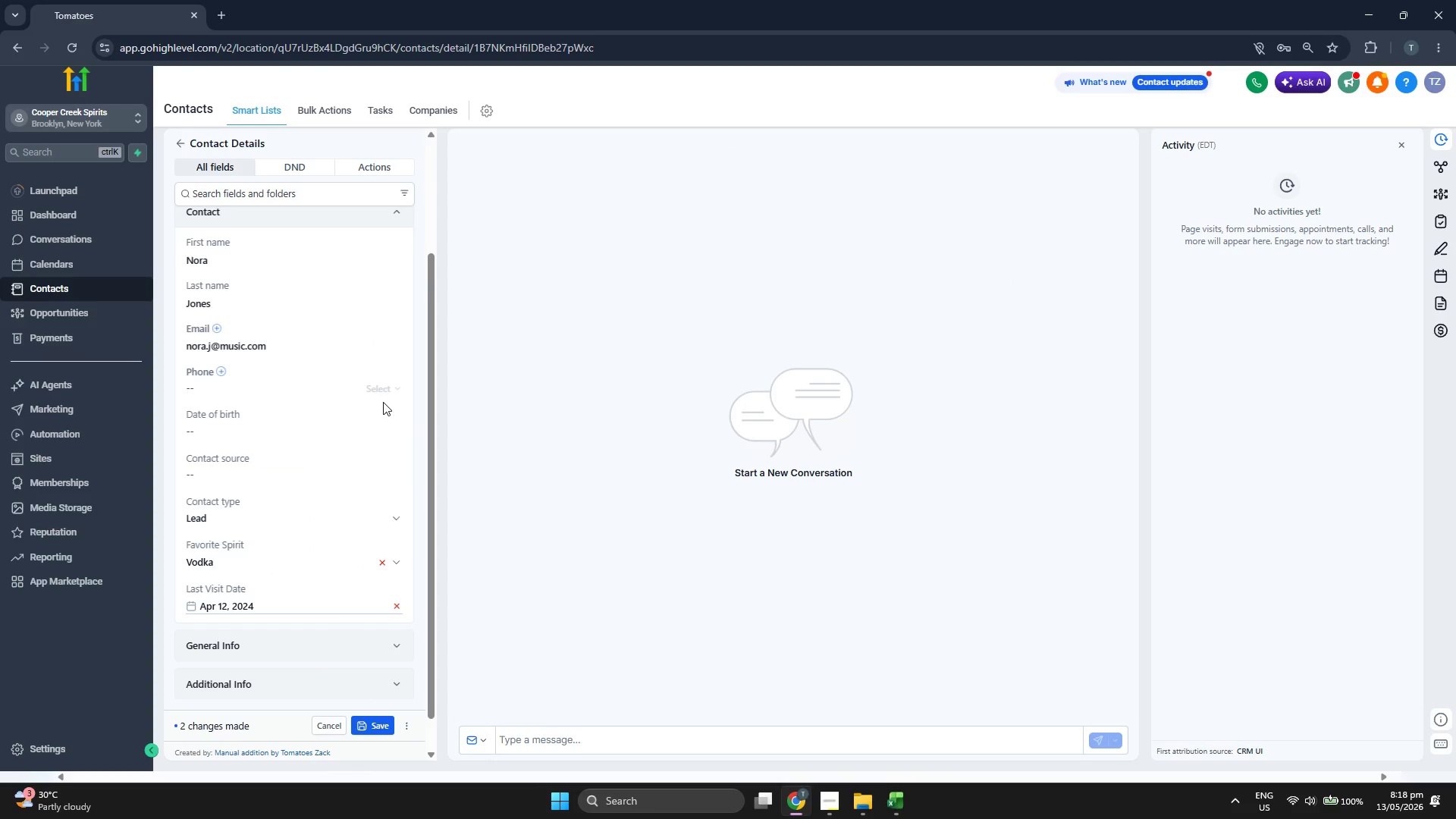 
scroll: coordinate [381, 401], scroll_direction: up, amount: 1.0
 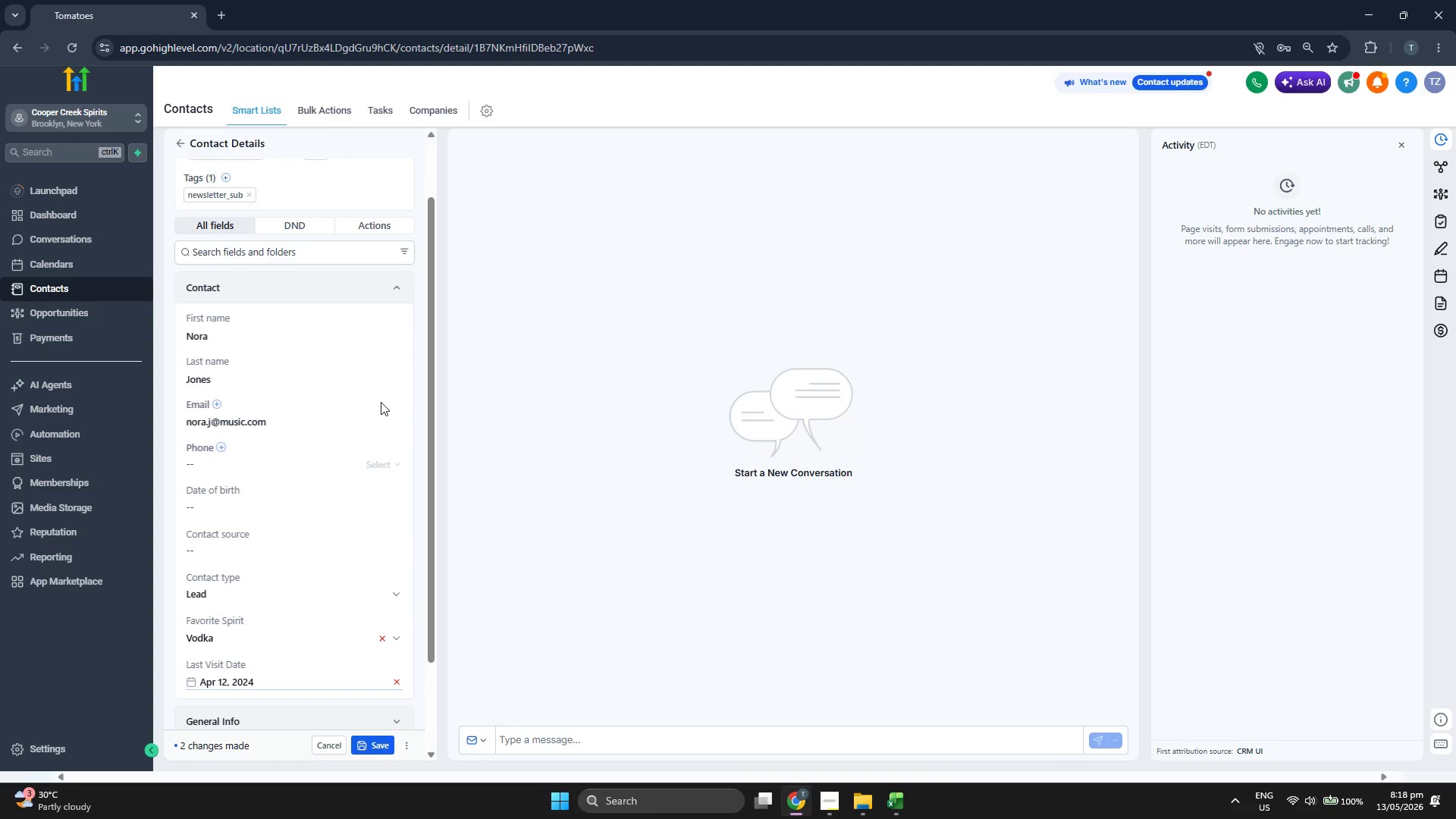 
scroll: coordinate [378, 403], scroll_direction: down, amount: 1.0
 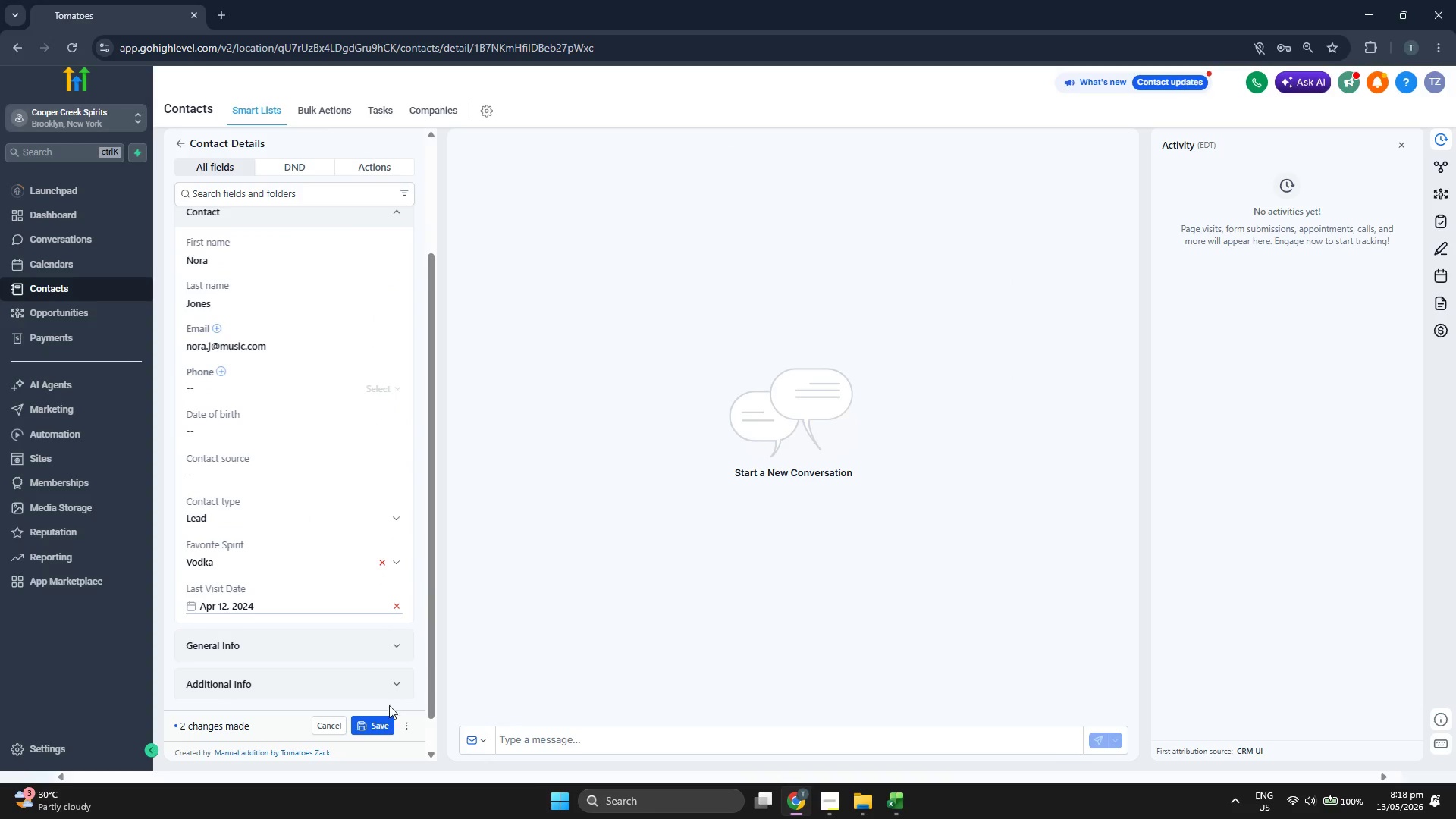 
left_click([388, 724])
 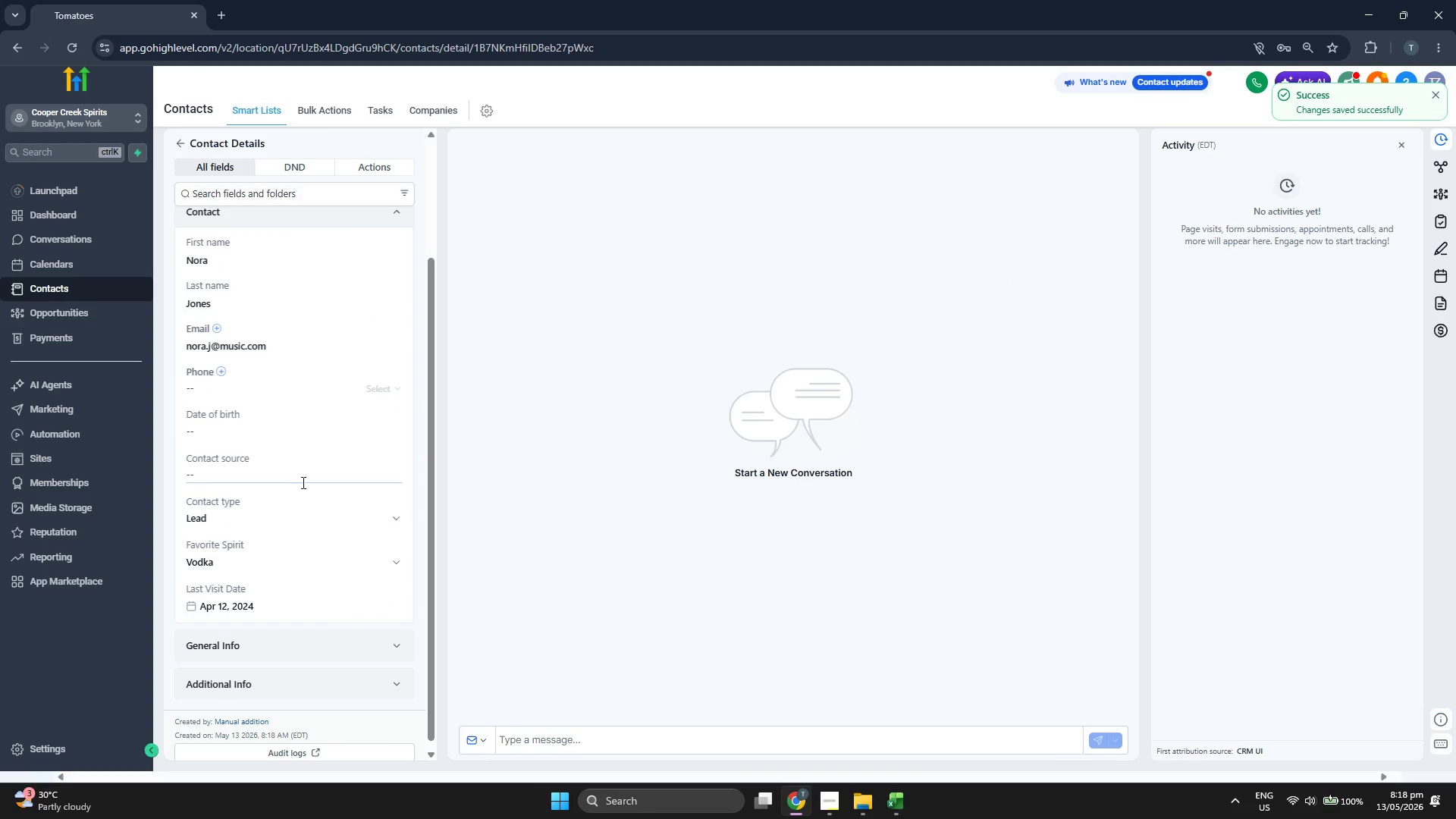 
scroll: coordinate [304, 478], scroll_direction: up, amount: 1.0
 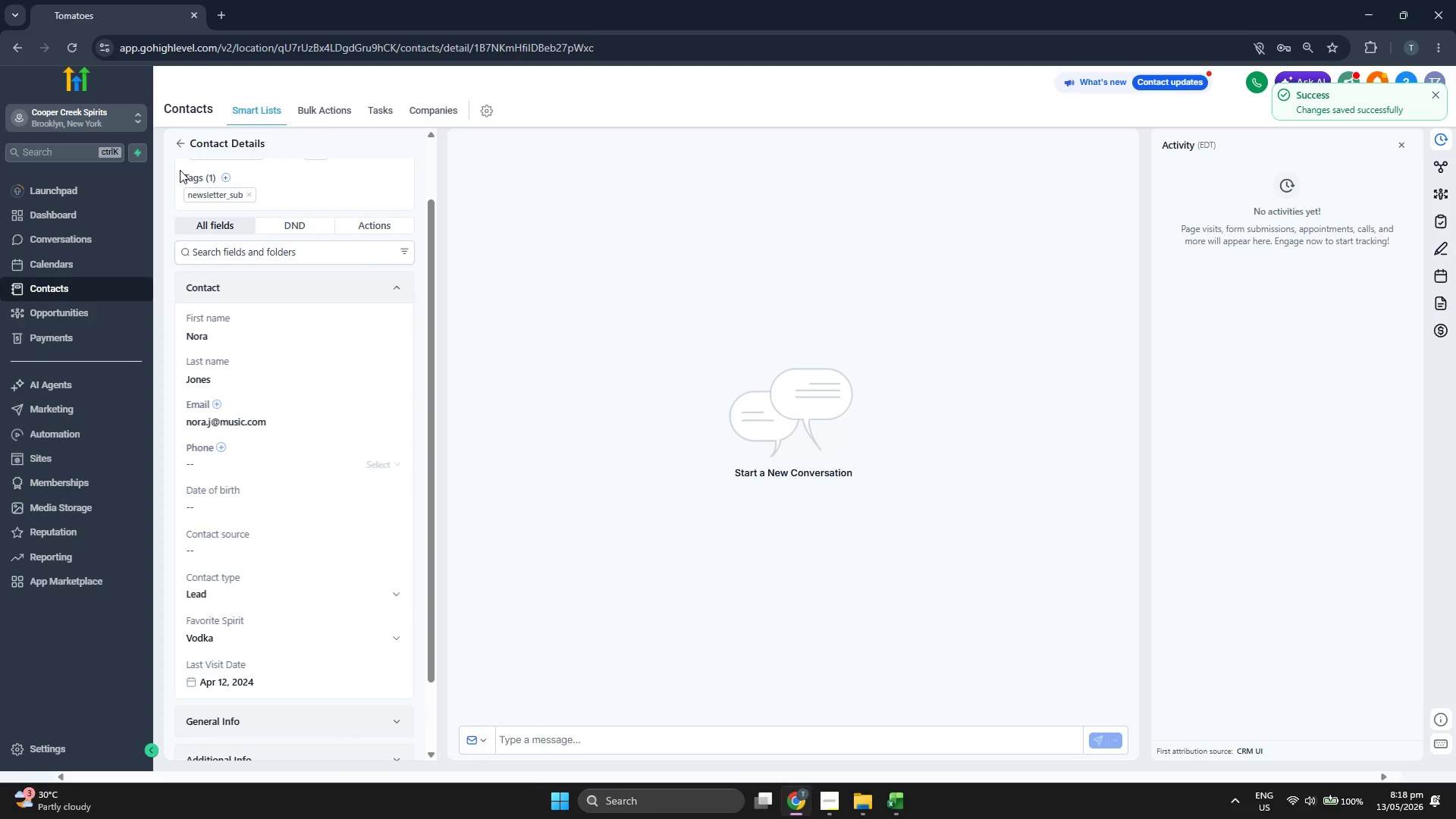 
left_click([180, 143])
 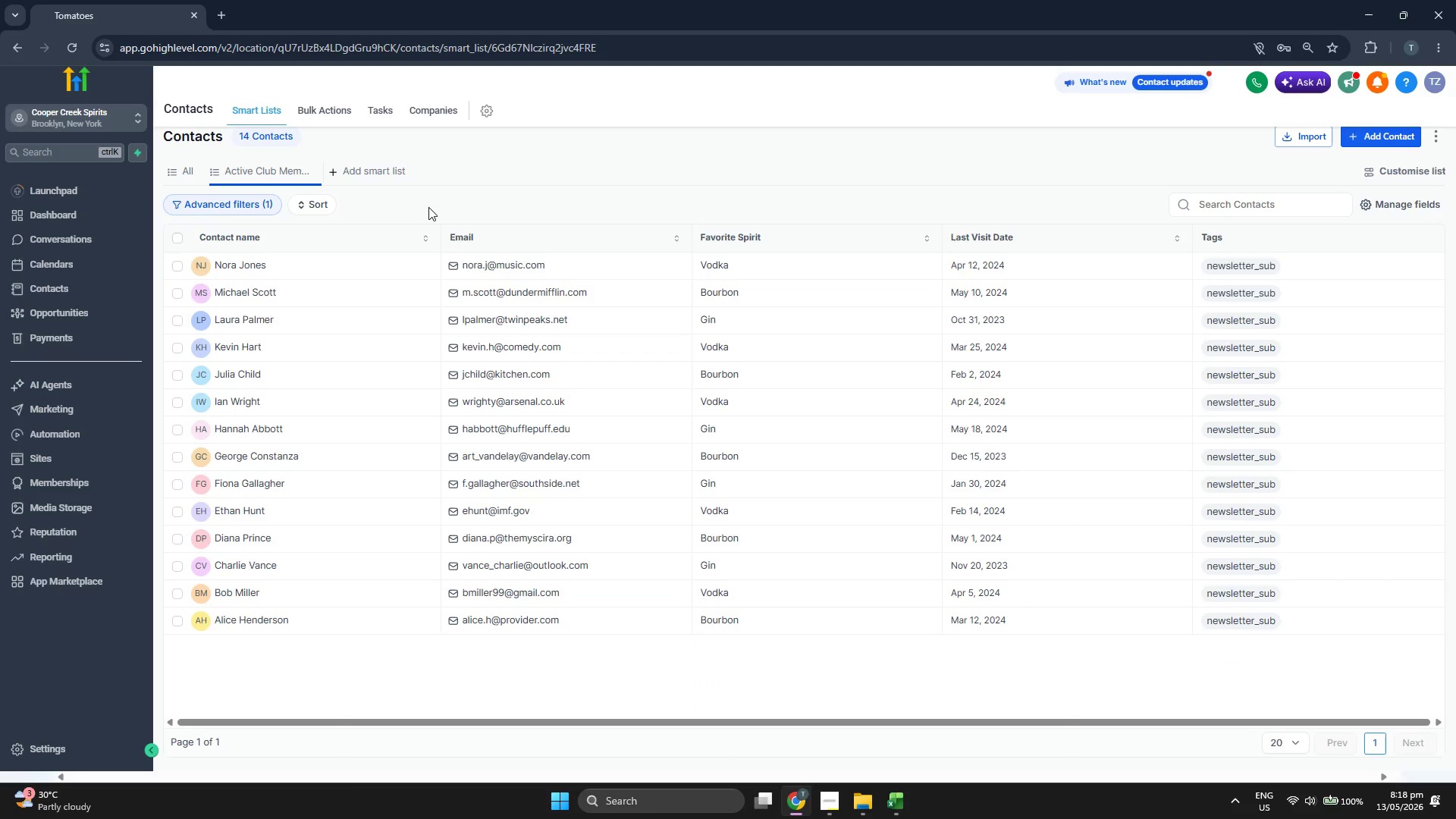 
wait(9.25)
 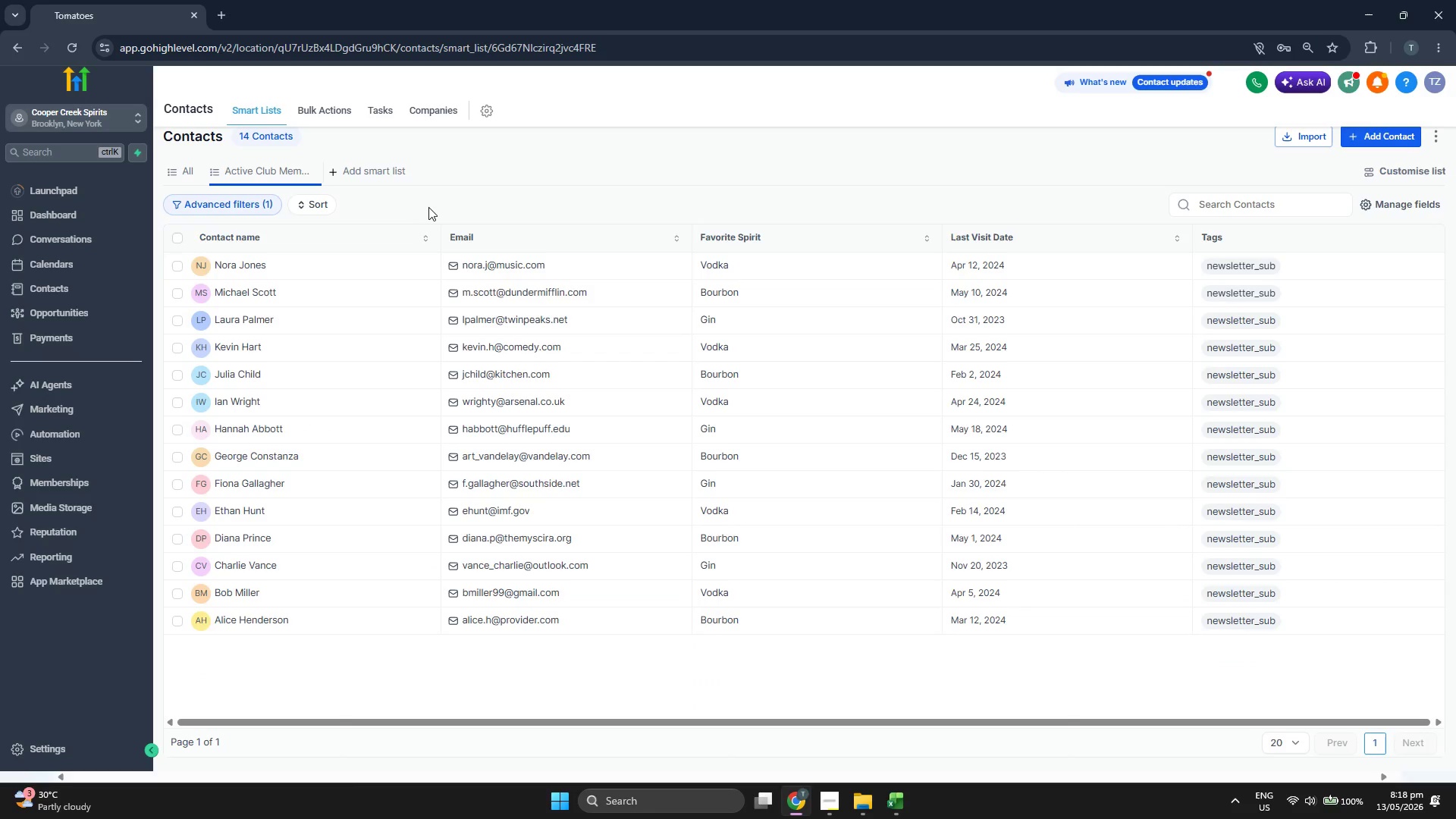 
key(ArrowDown)
 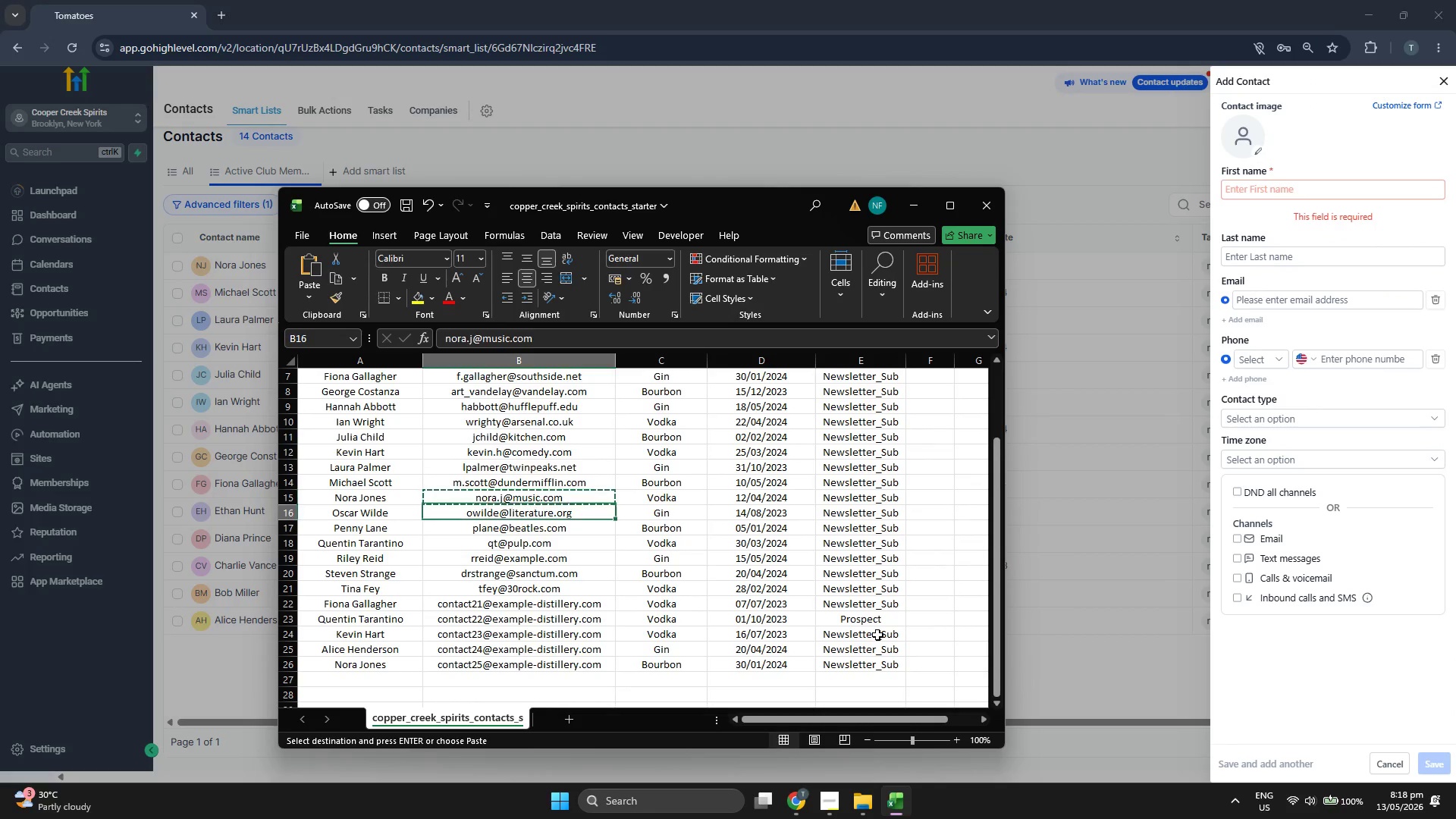 
key(Control+C)
 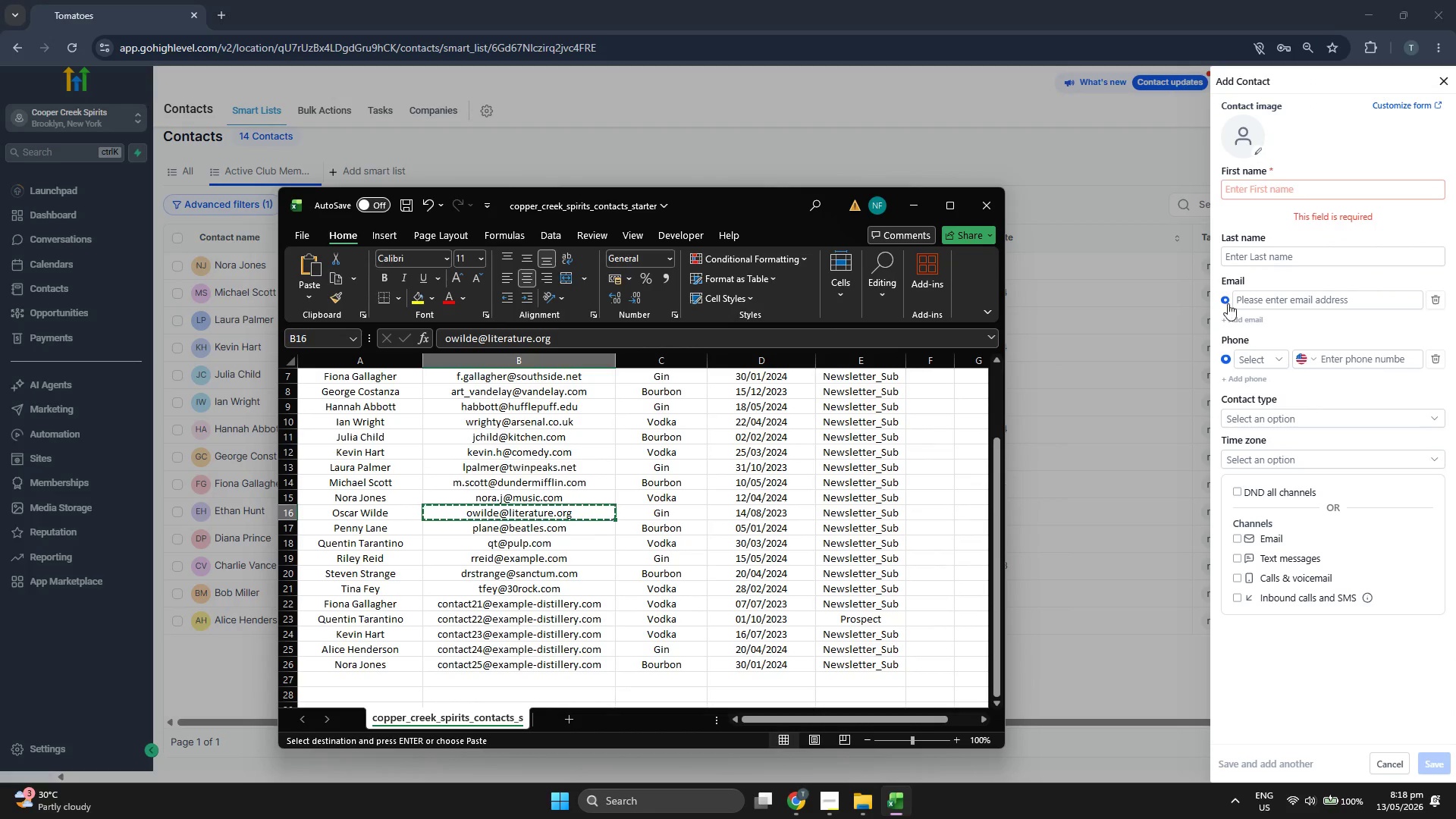 
left_click([1294, 304])
 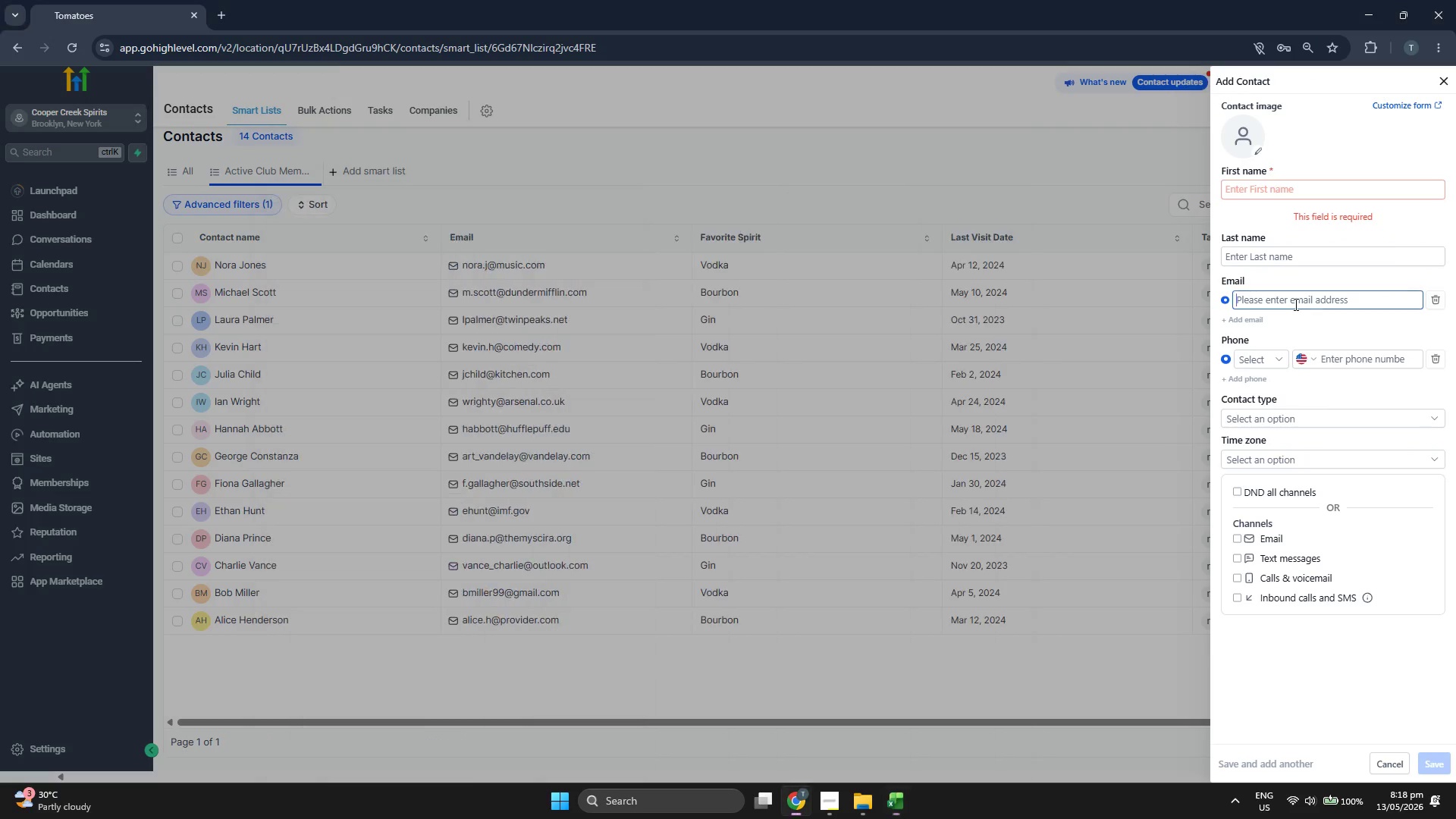 
key(Control+ControlLeft)
 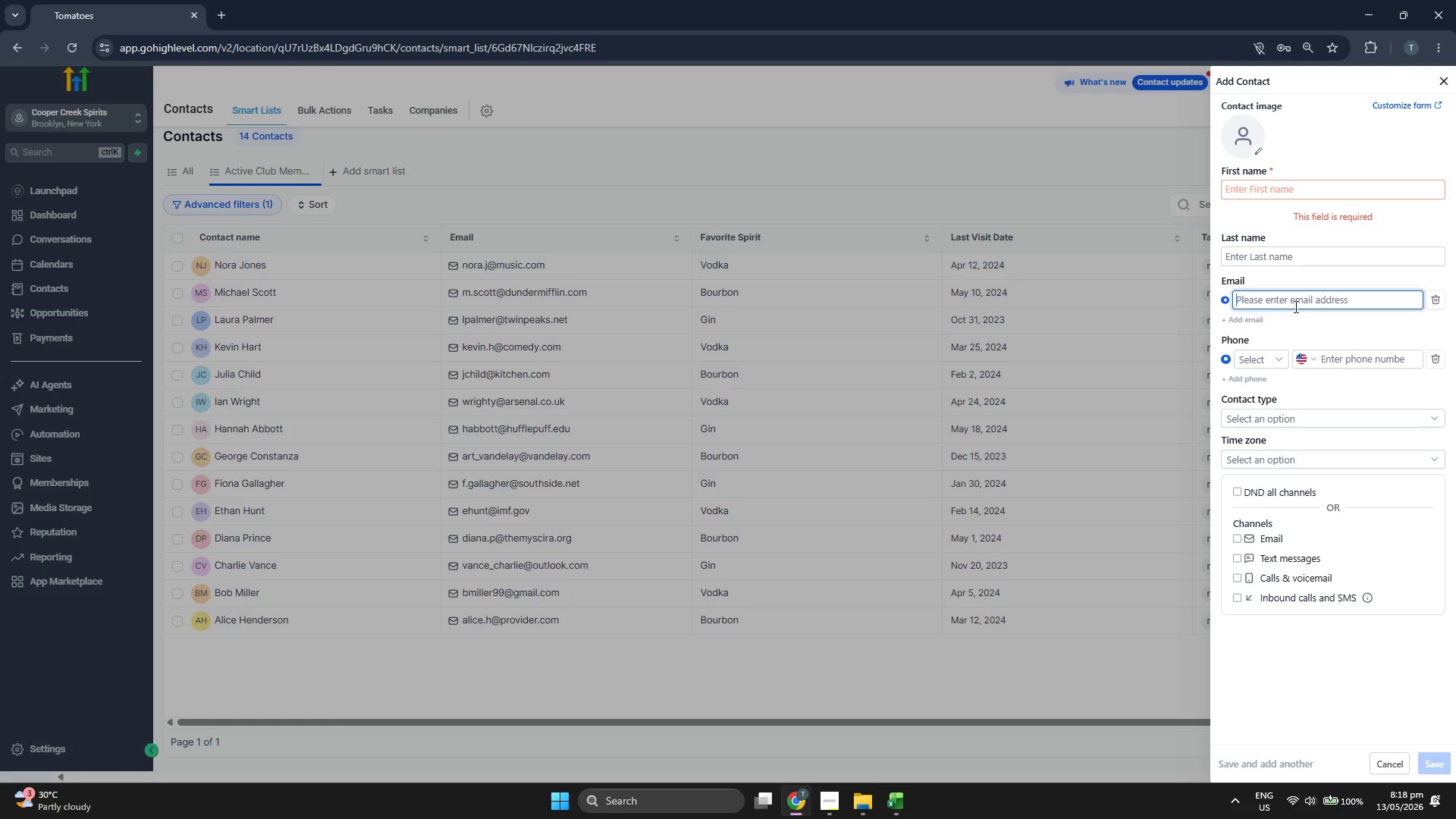 
key(Control+V)
 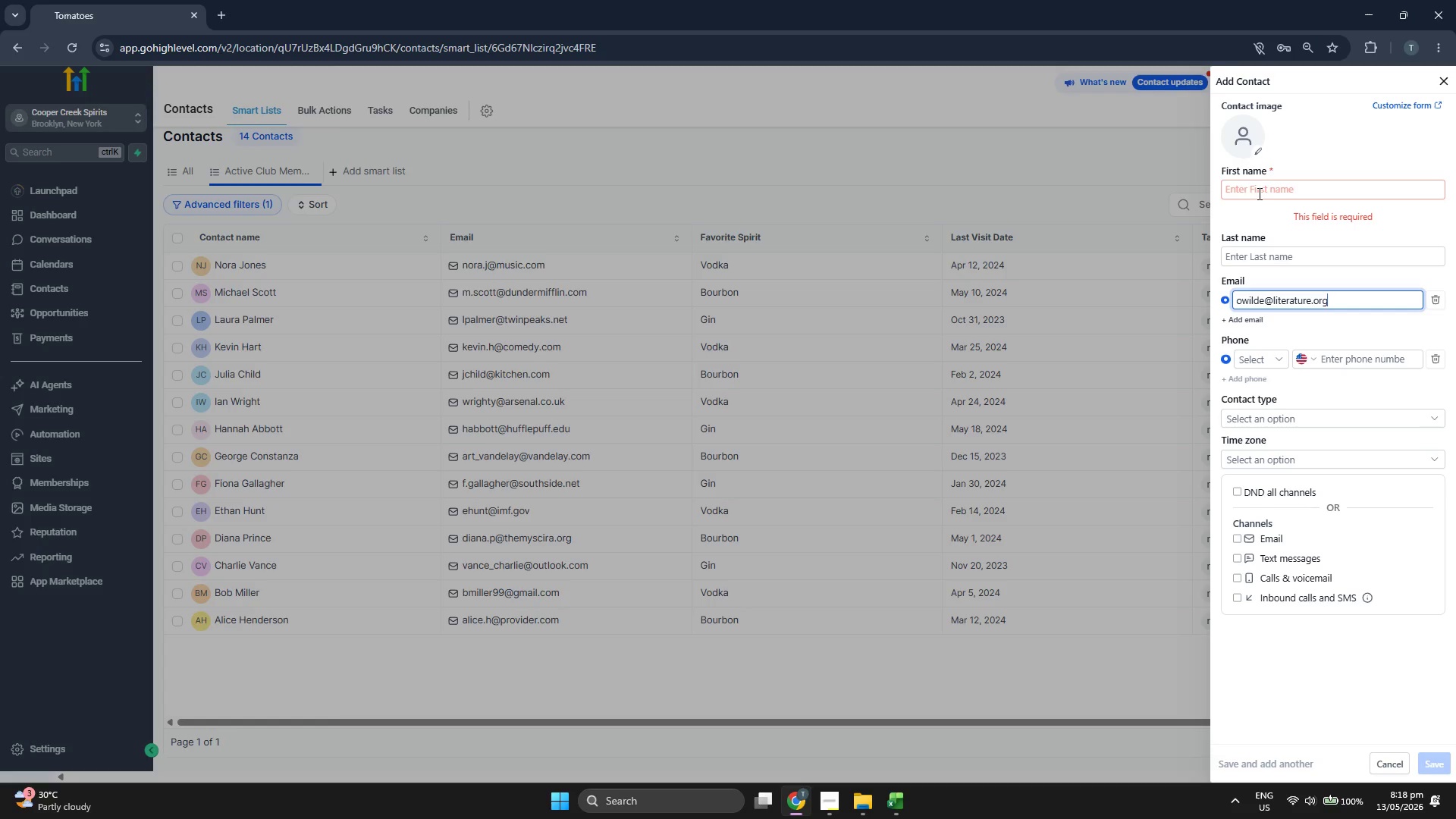 
left_click([1258, 193])
 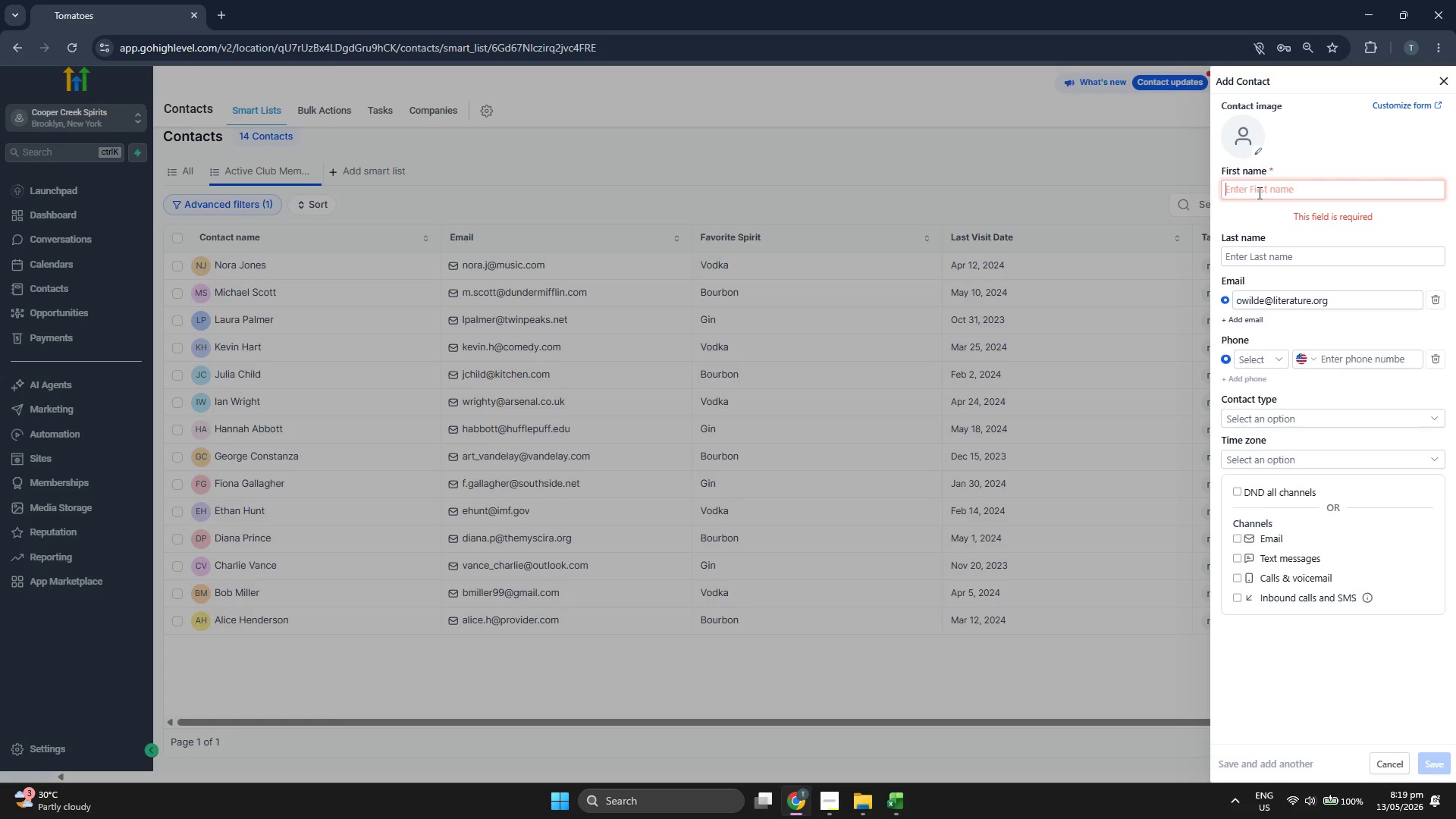 
type(Oscar)
key(Tab)
type(Wilde)
 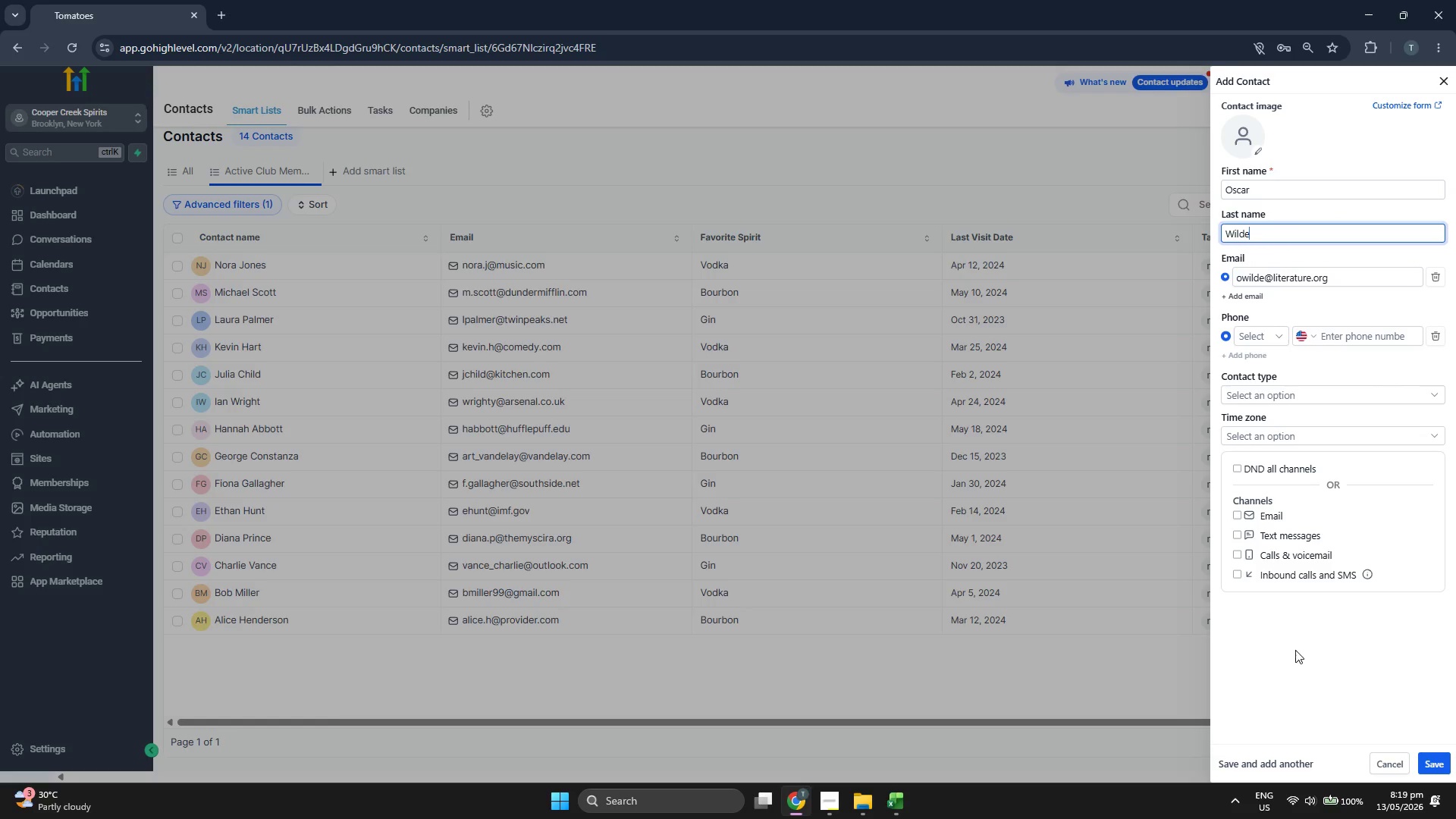 
left_click([1442, 762])
 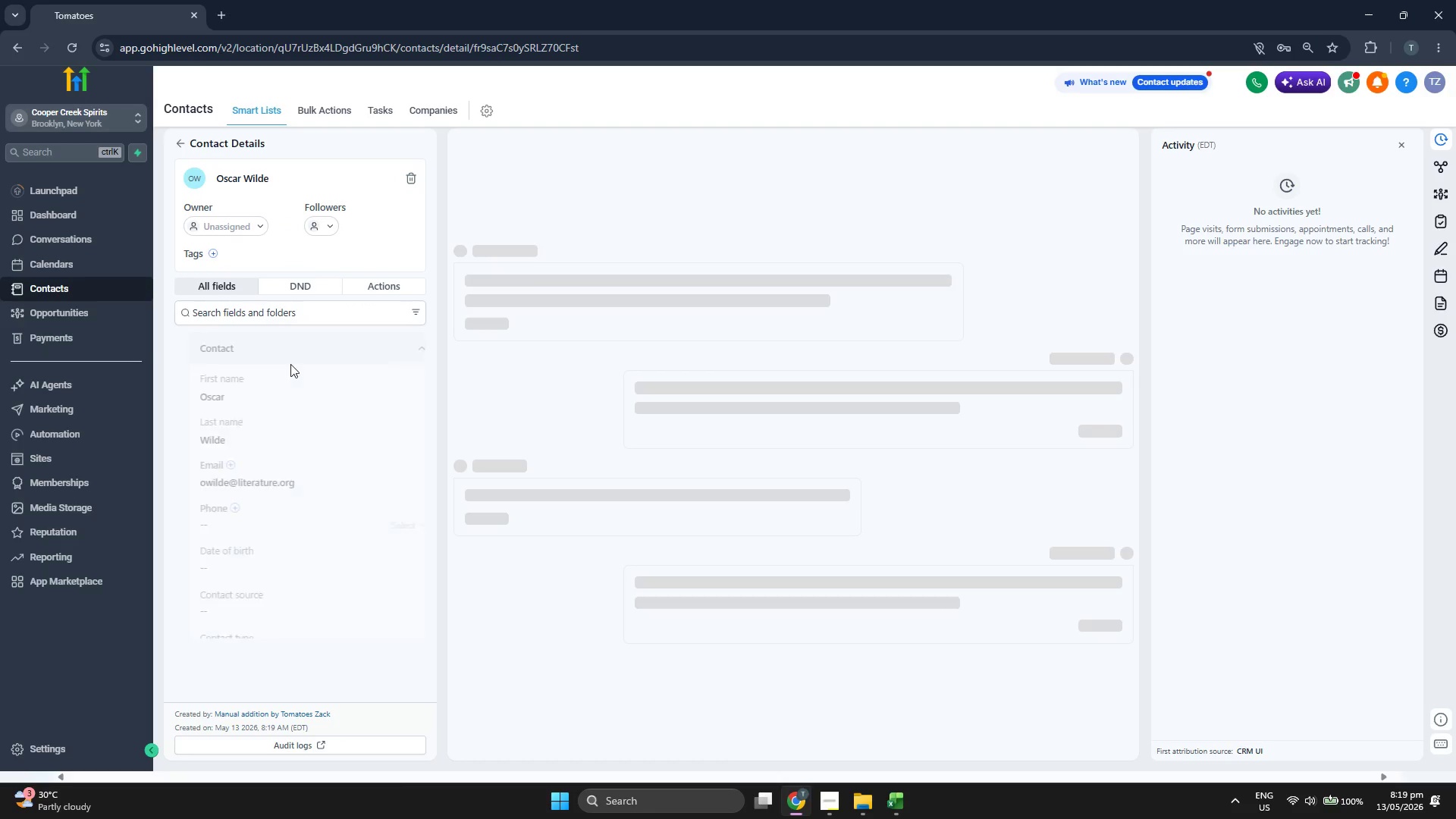 
left_click([215, 256])
 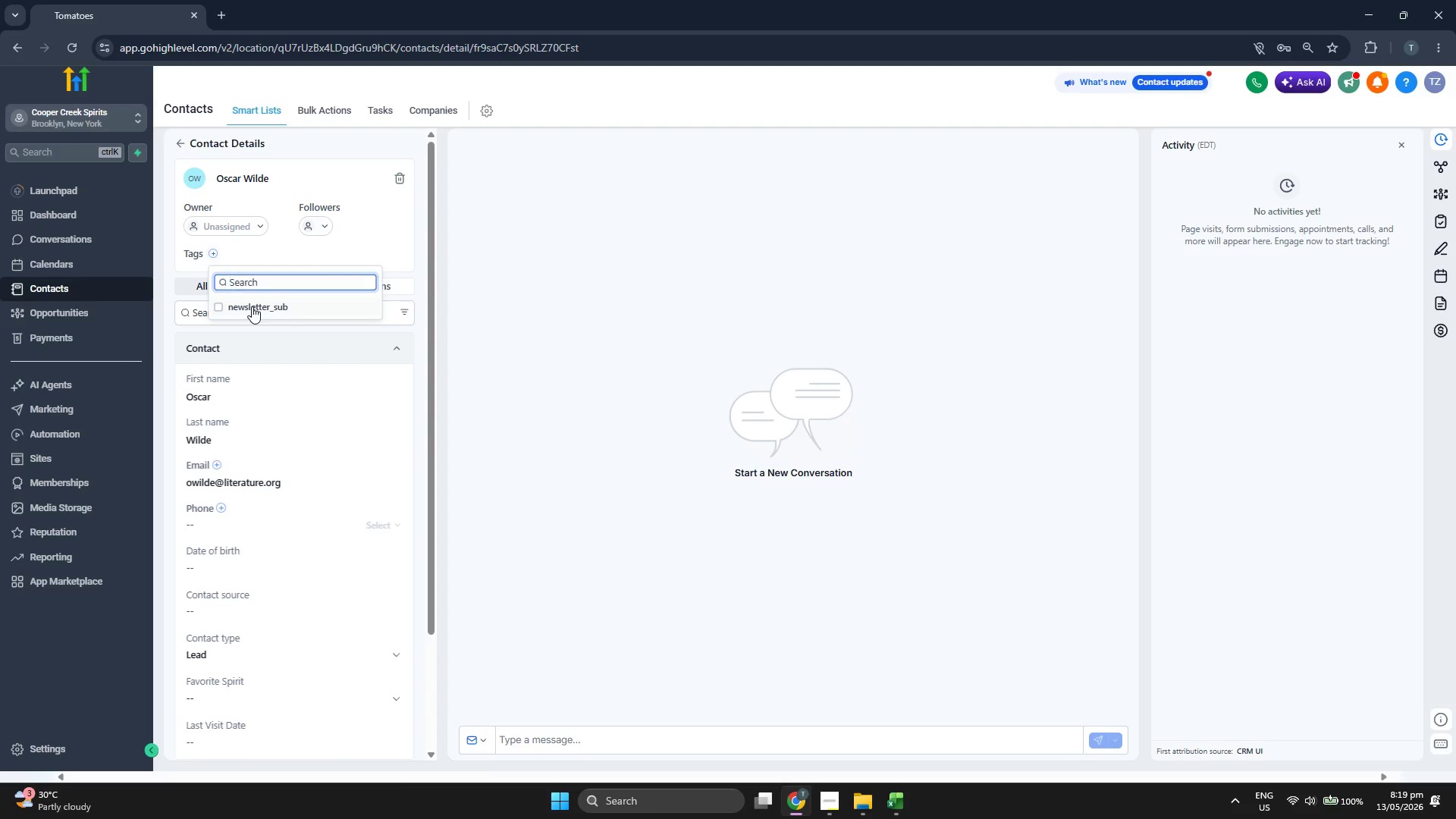 
double_click([369, 255])
 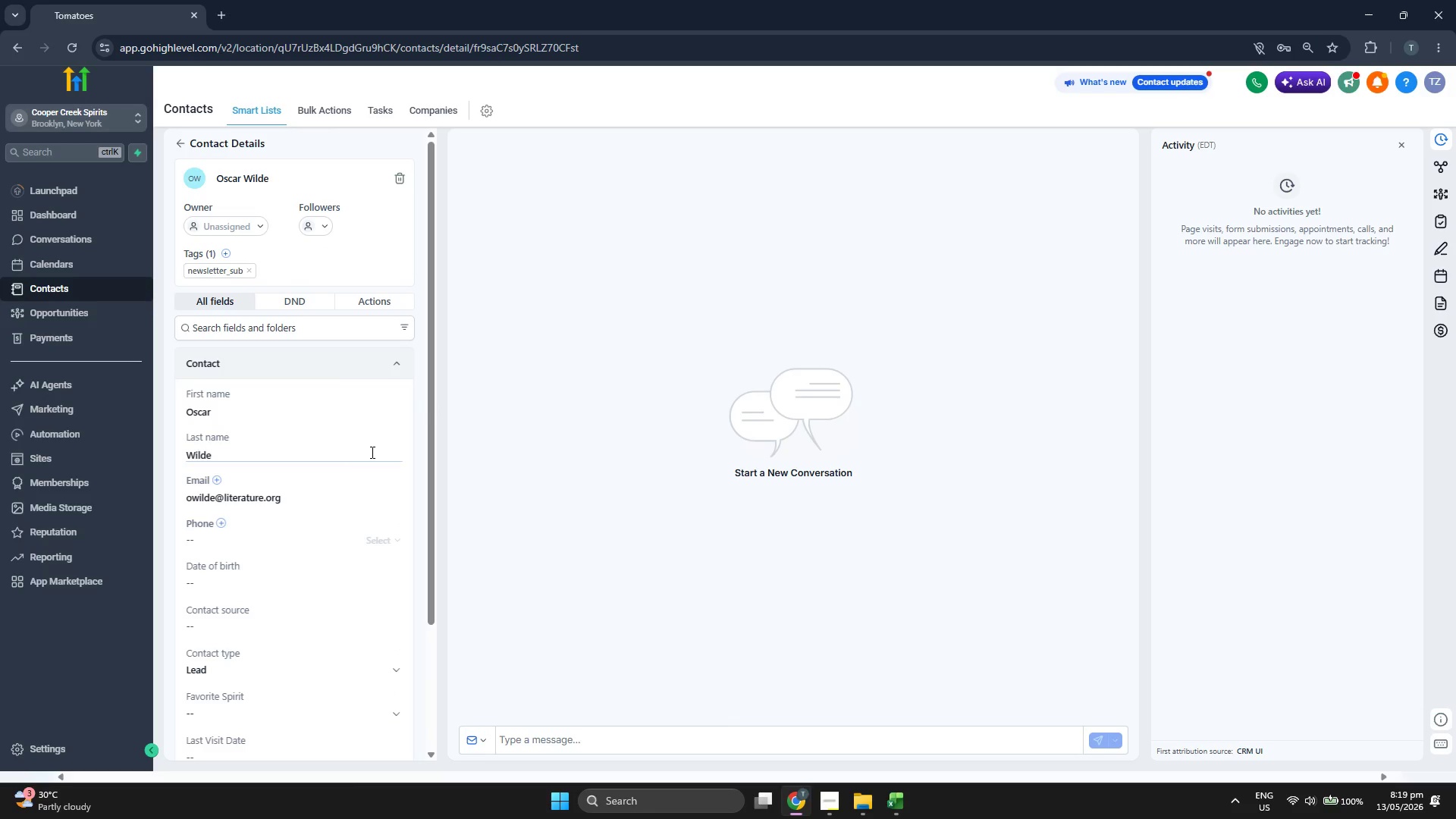 
scroll: coordinate [371, 452], scroll_direction: down, amount: 1.0
 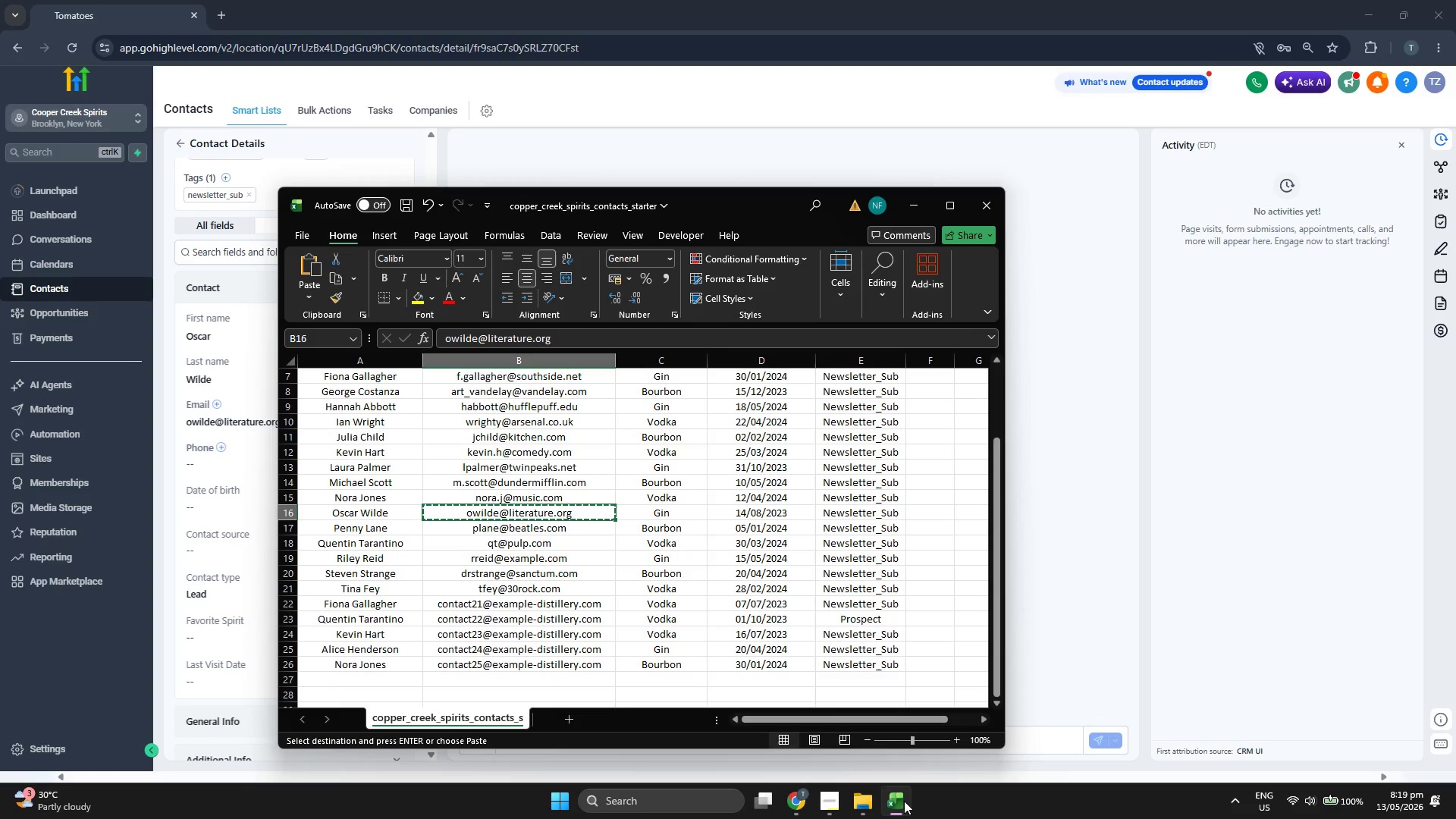 
key(ArrowRight)
 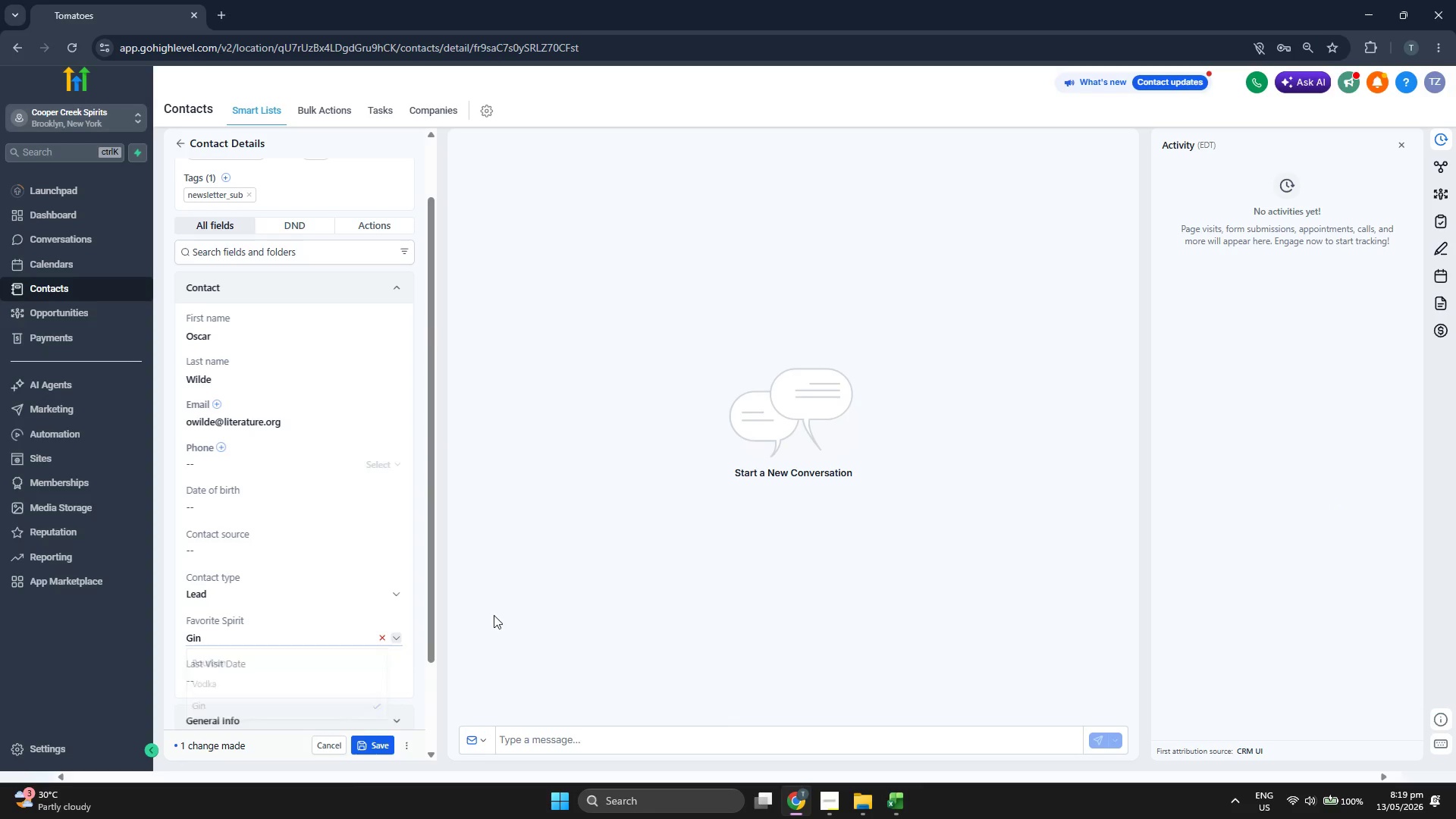 
scroll: coordinate [351, 507], scroll_direction: down, amount: 1.0
 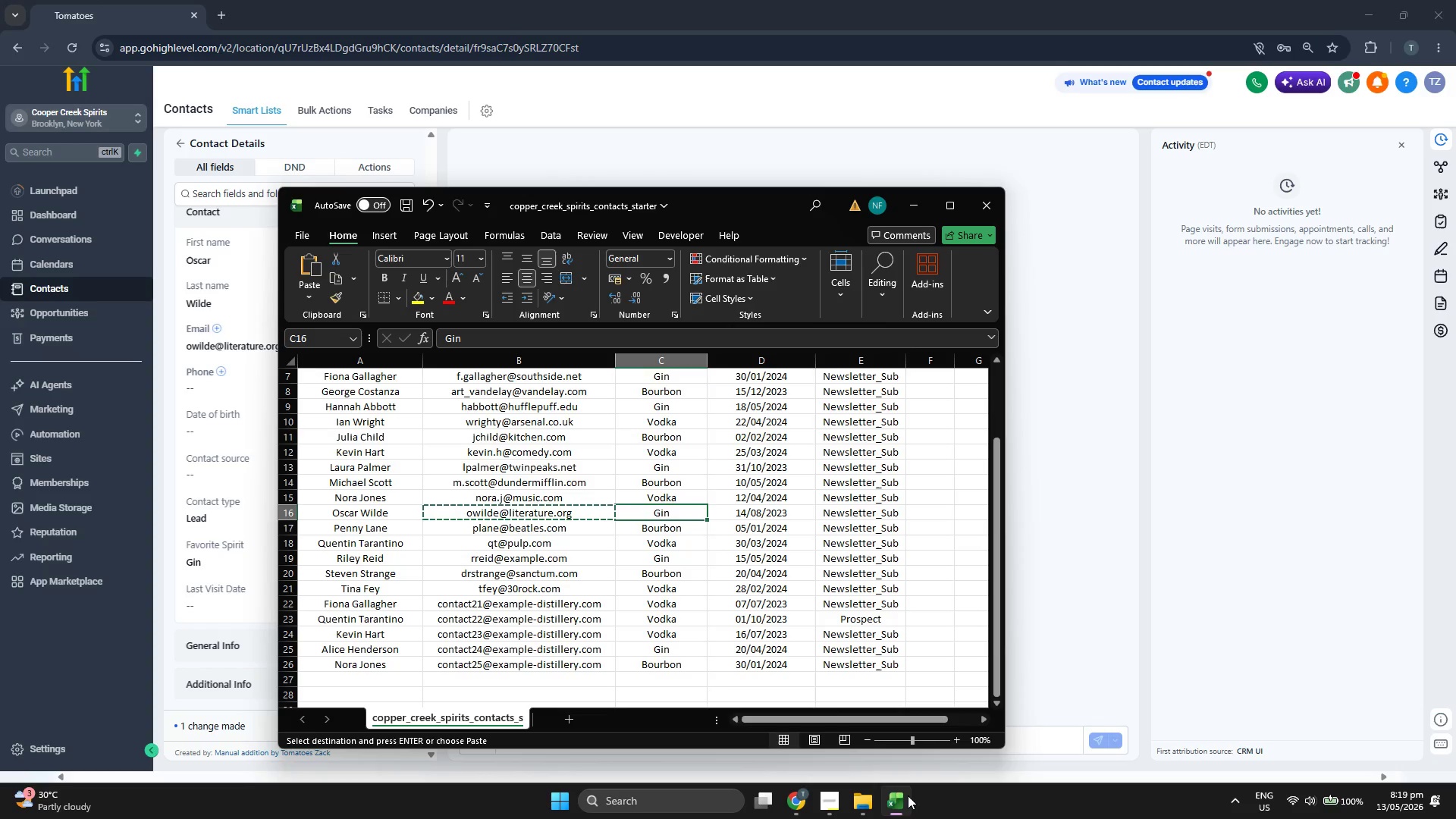 
left_click([908, 795])
 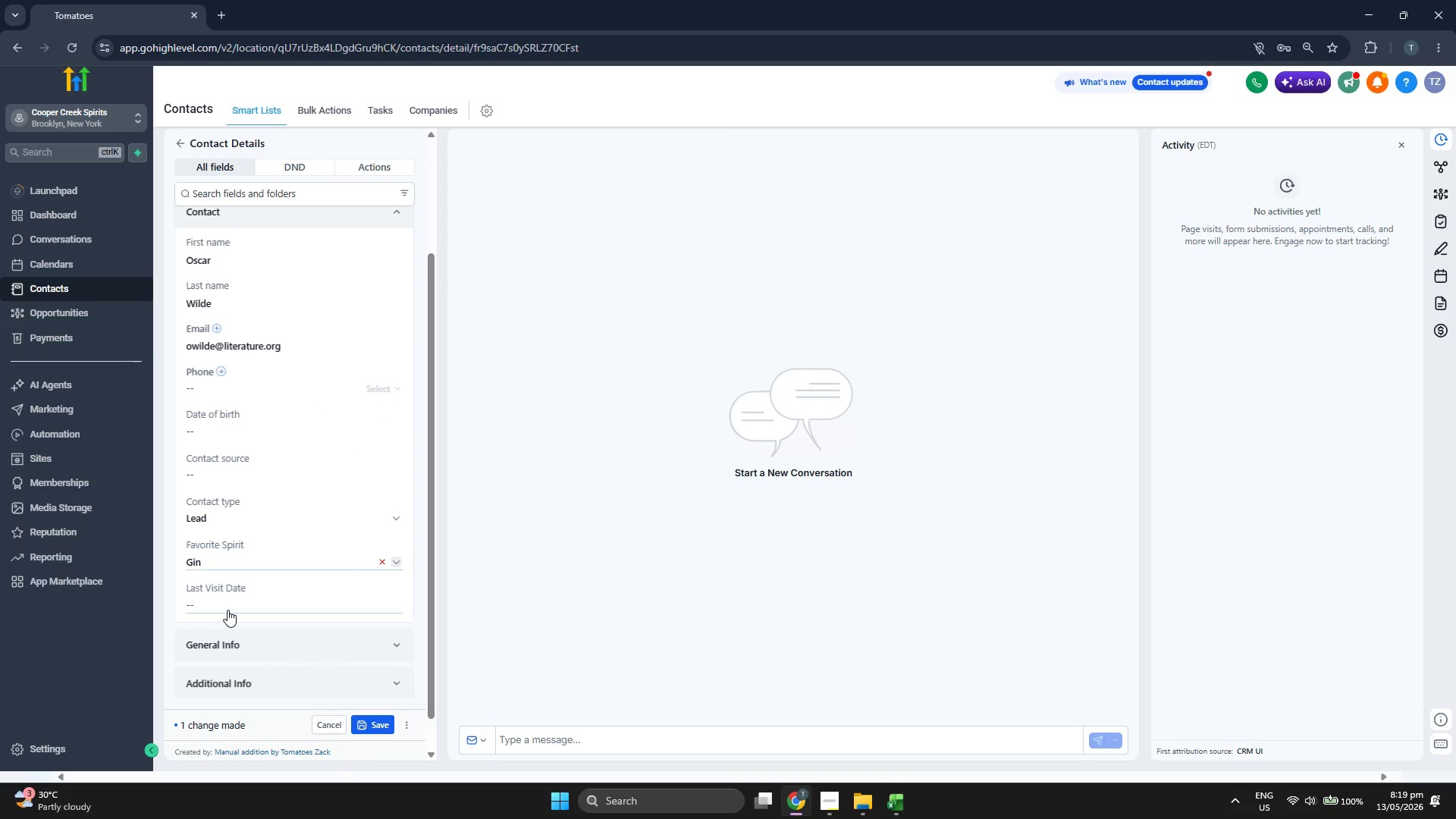 
left_click([198, 600])
 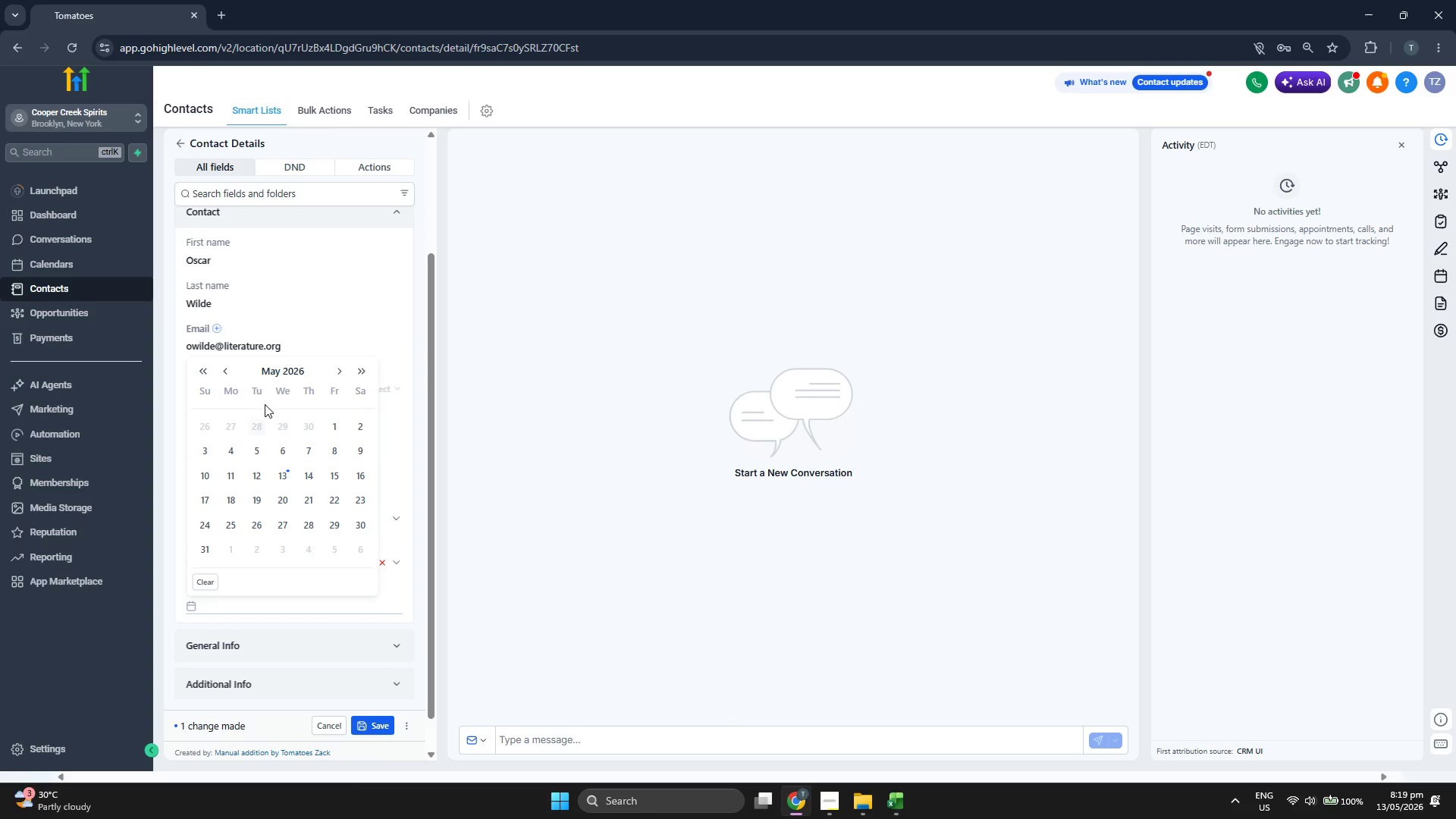 
left_click([278, 375])
 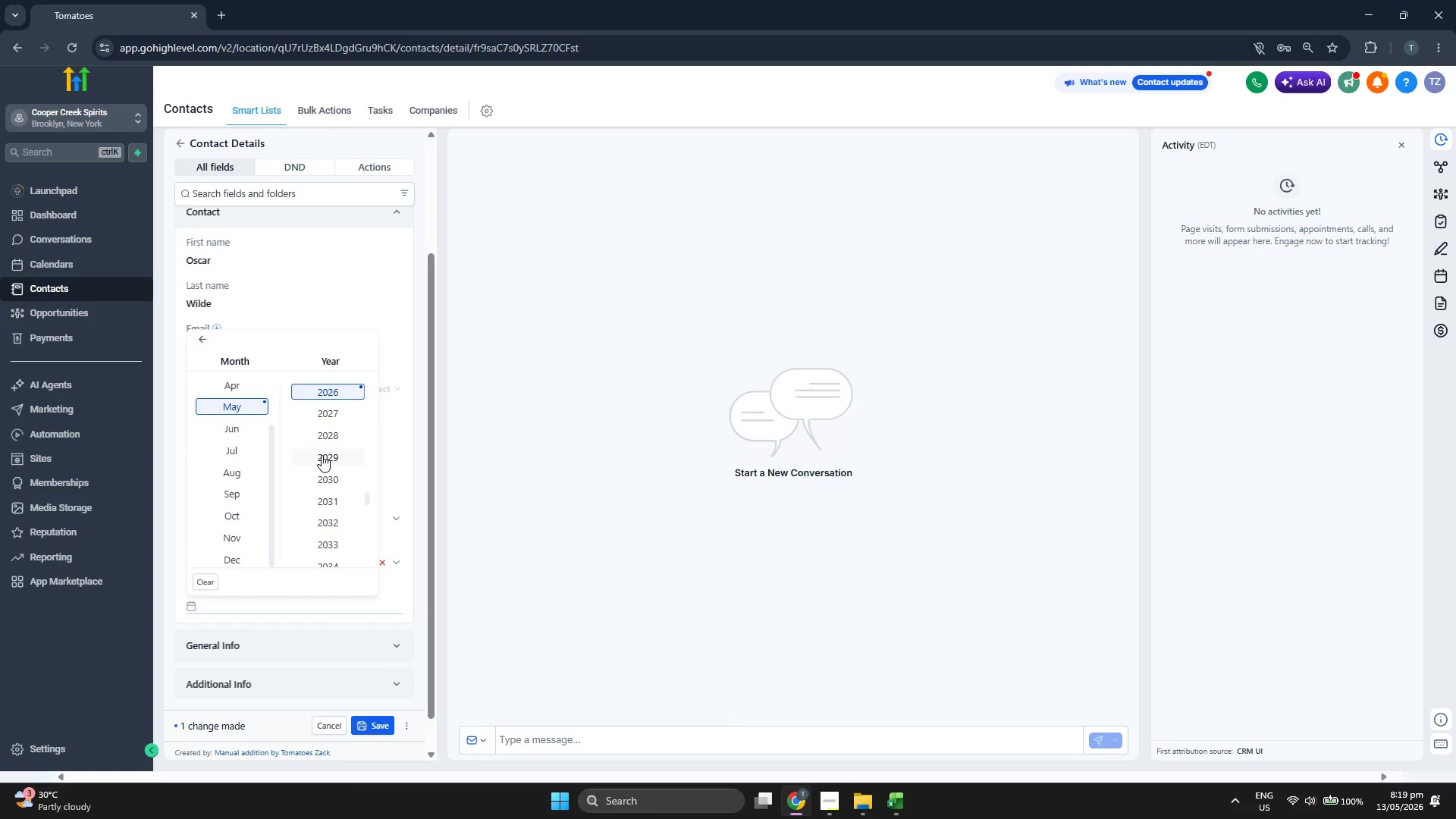 
scroll: coordinate [322, 453], scroll_direction: up, amount: 1.0
 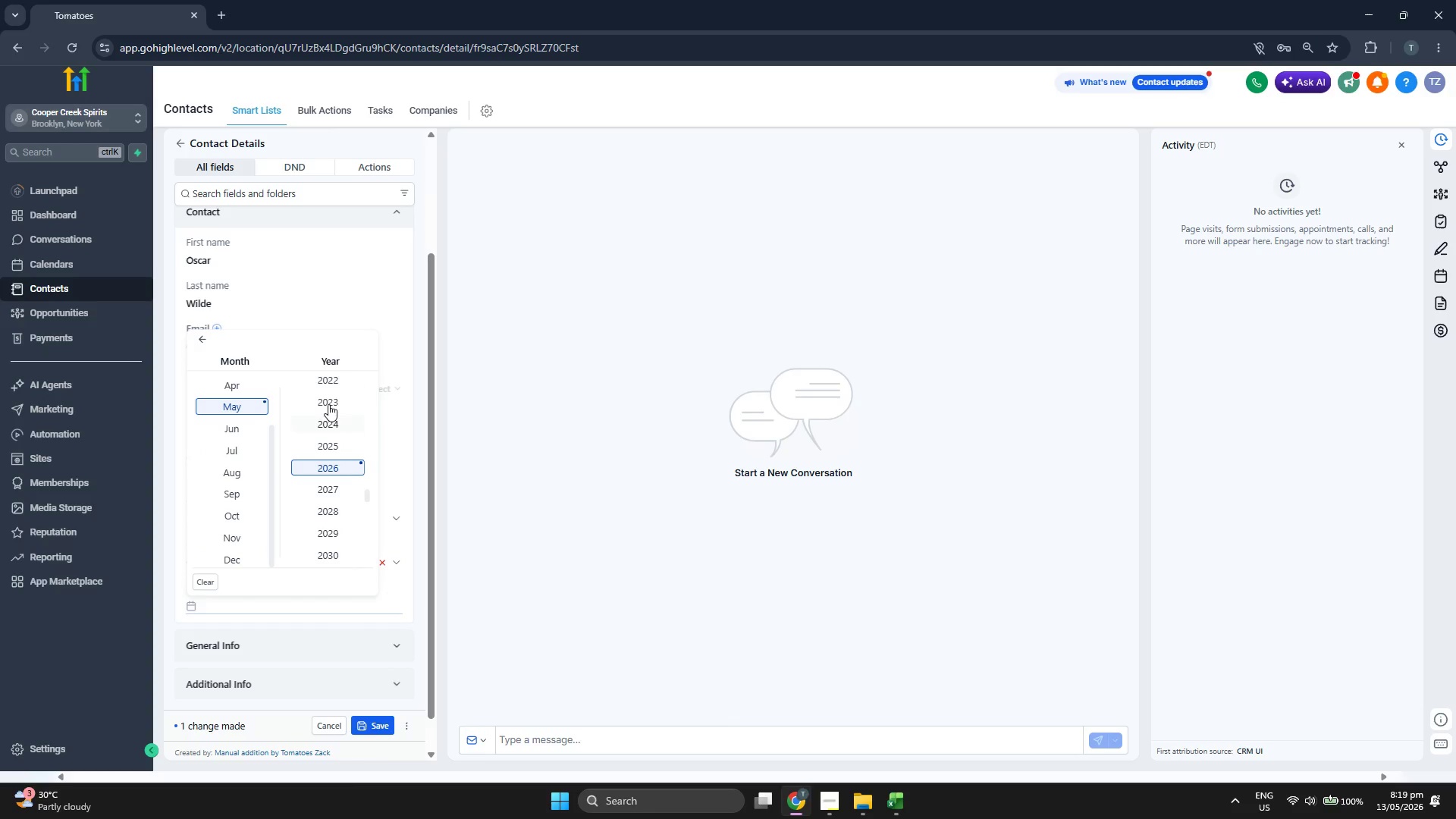 
left_click([333, 395])
 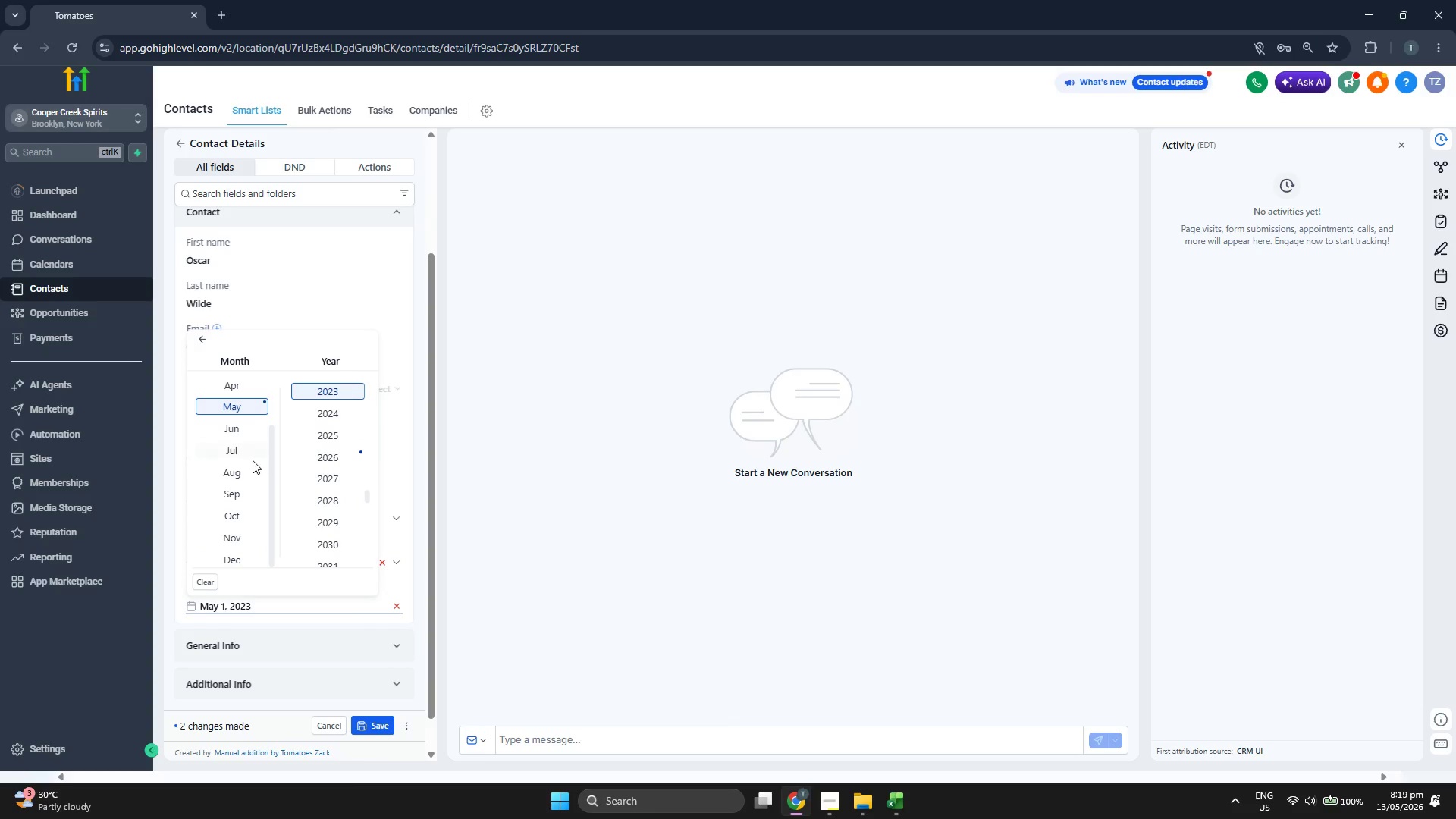 
left_click([243, 469])
 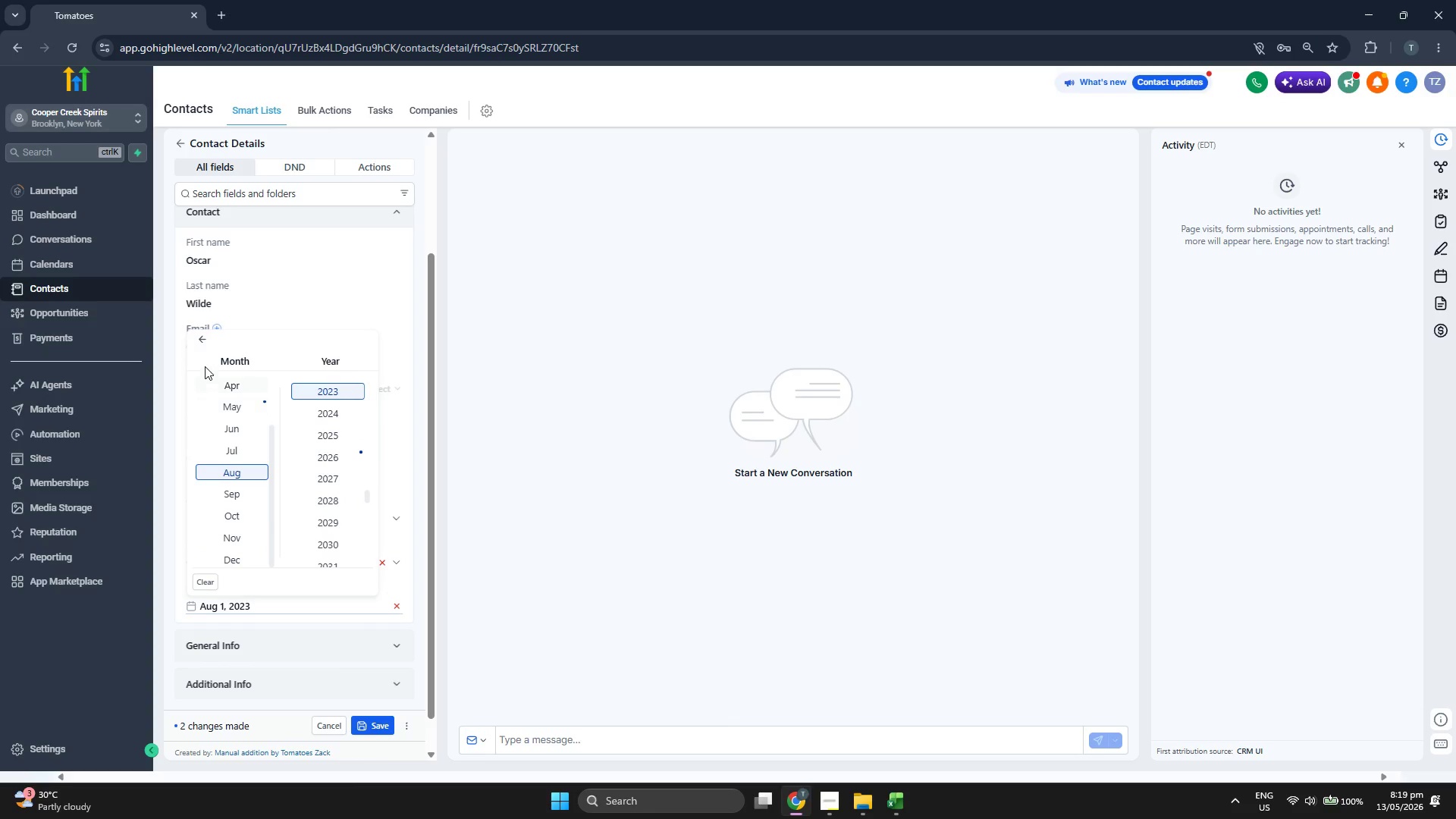 
left_click([202, 341])
 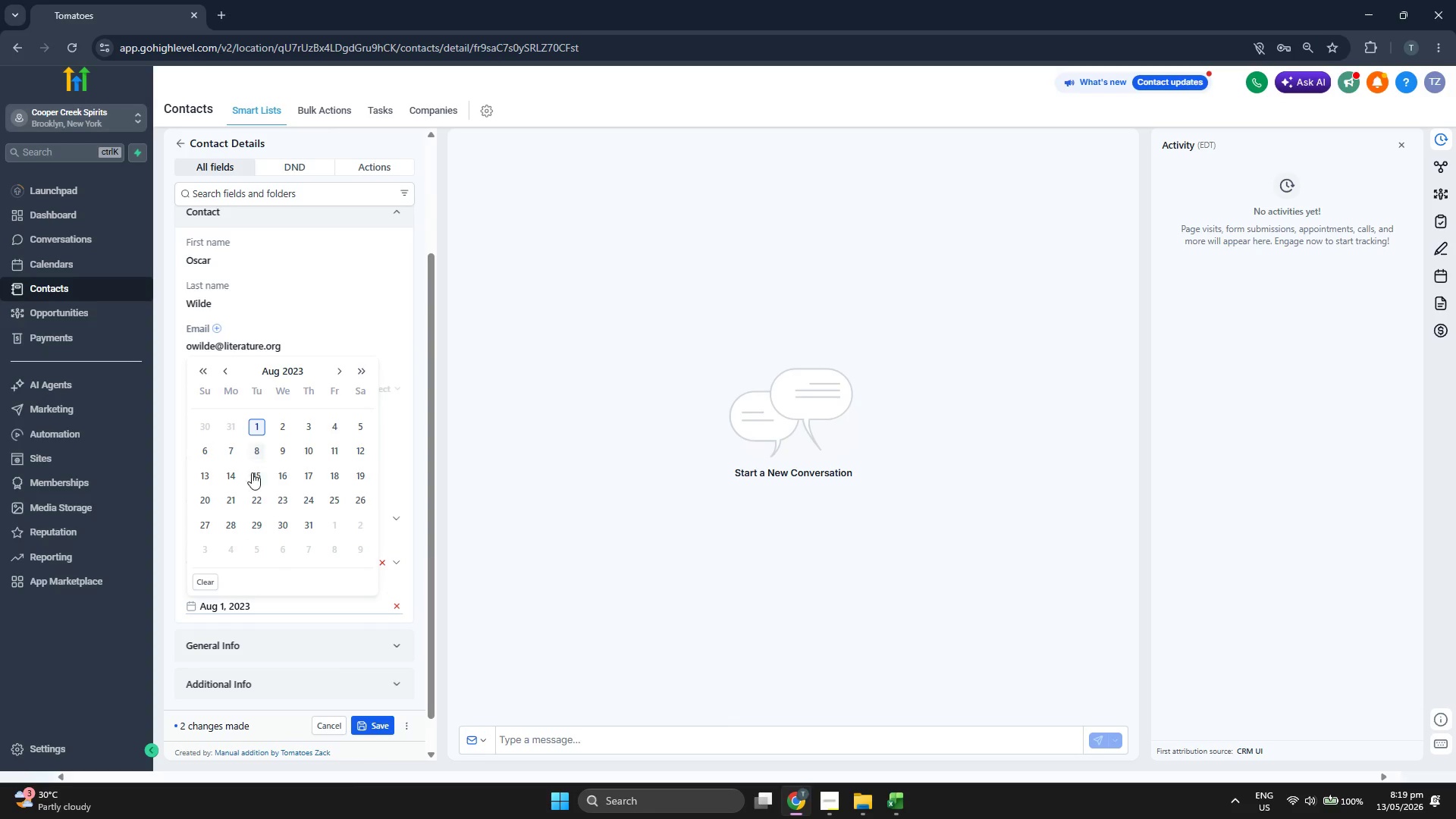 
left_click([236, 479])
 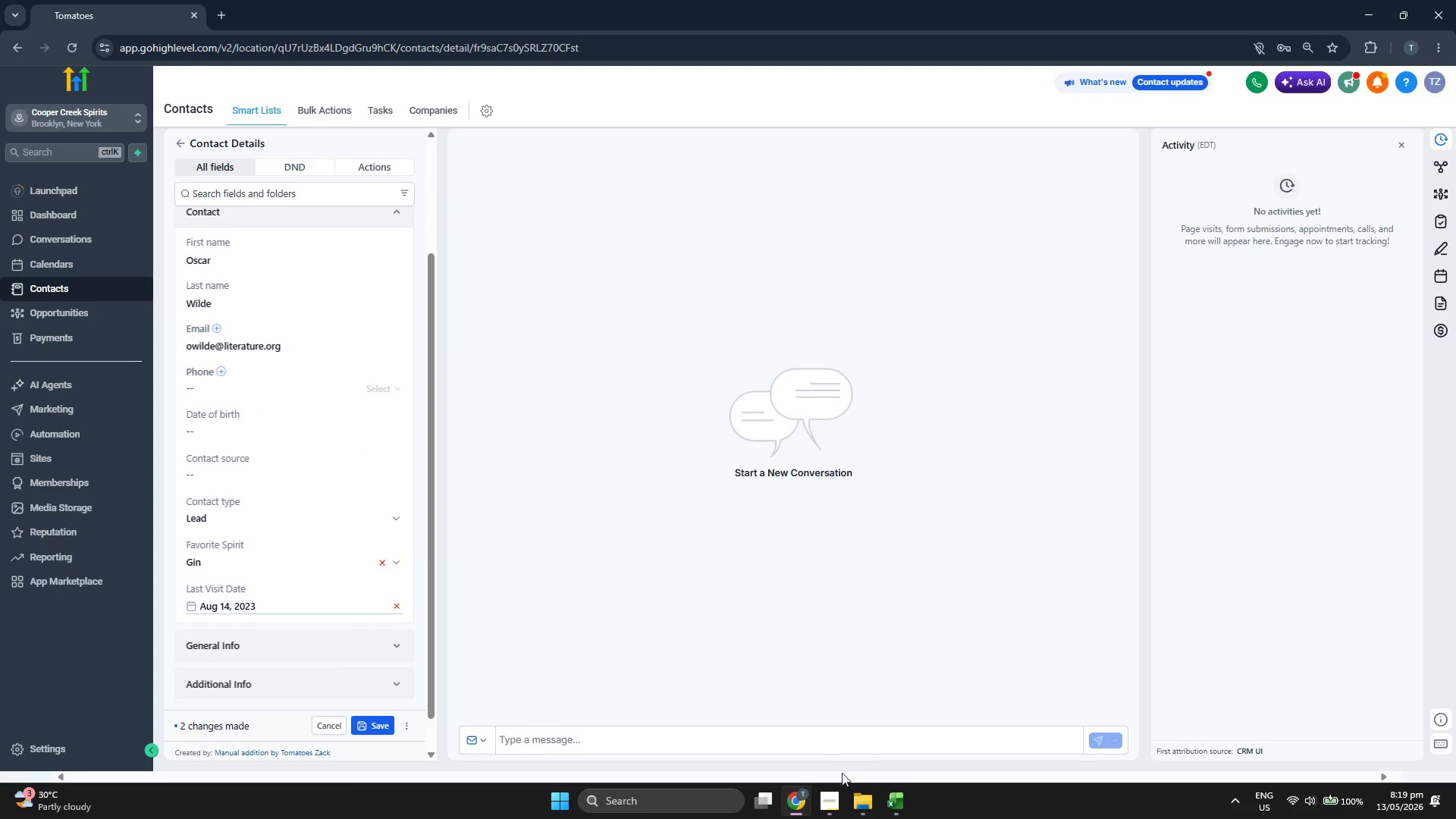 
left_click([910, 795])
 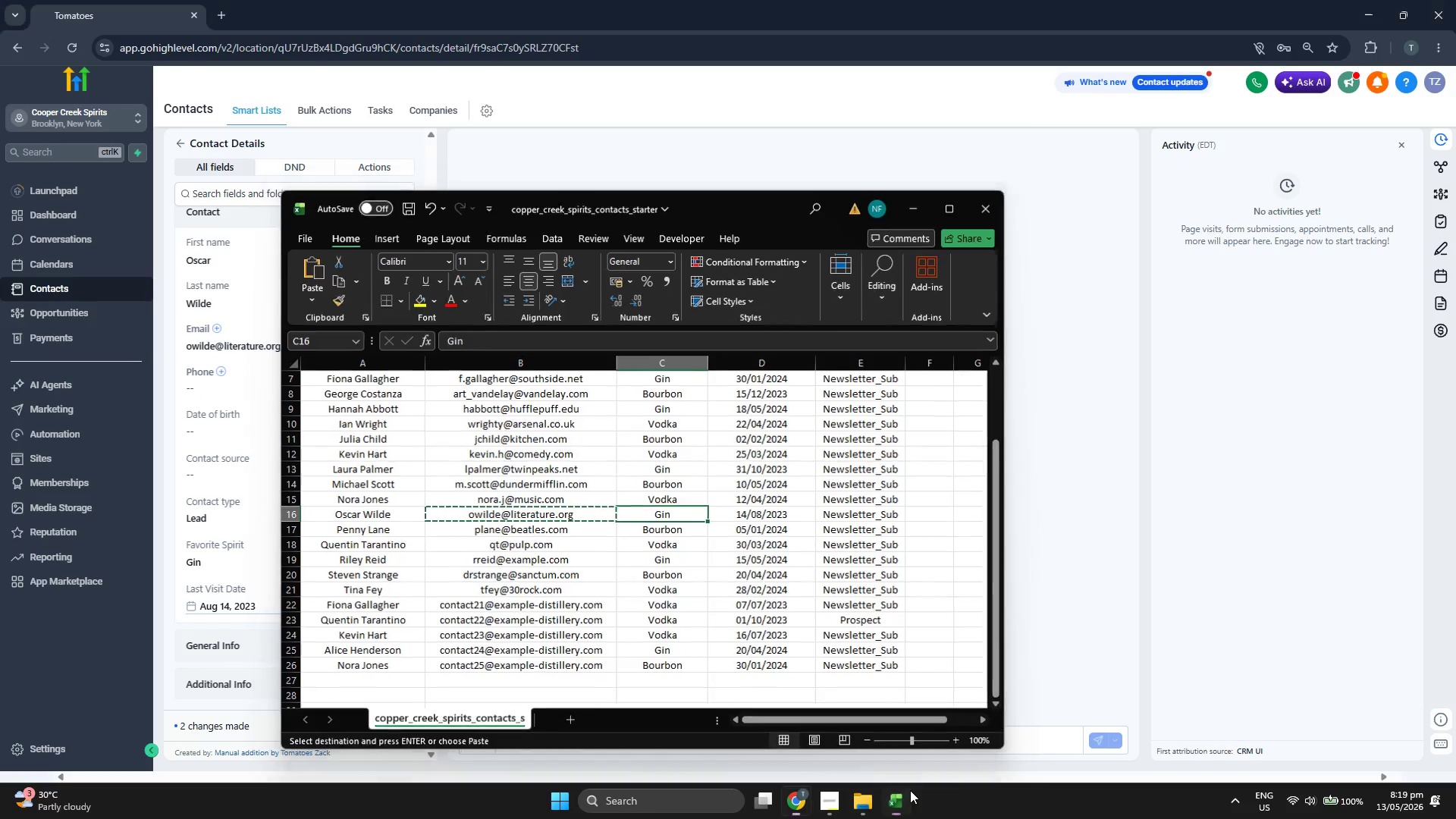 
scroll: coordinate [356, 406], scroll_direction: up, amount: 2.0
 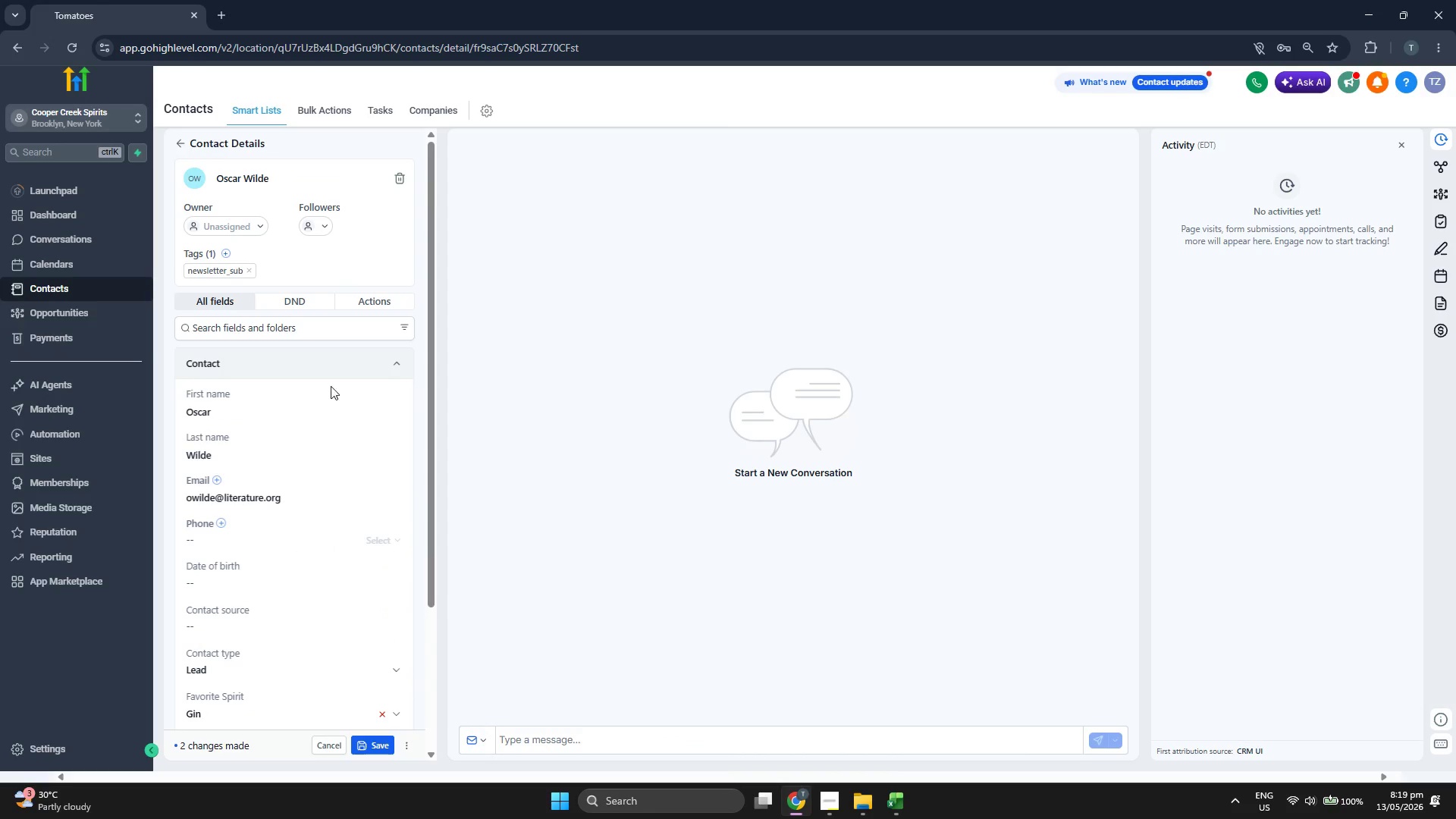 
scroll: coordinate [331, 388], scroll_direction: down, amount: 1.0
 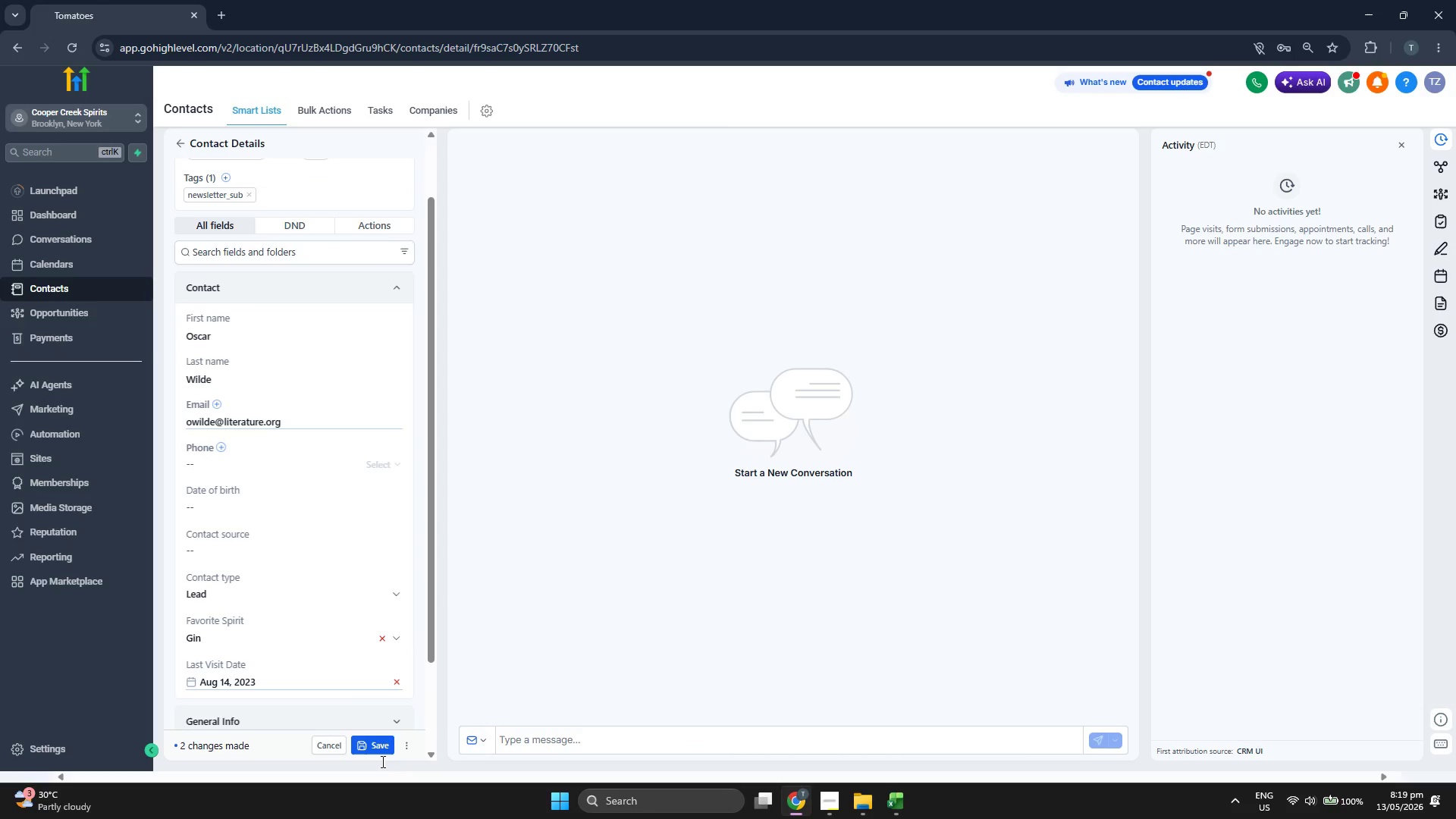 
left_click([380, 755])
 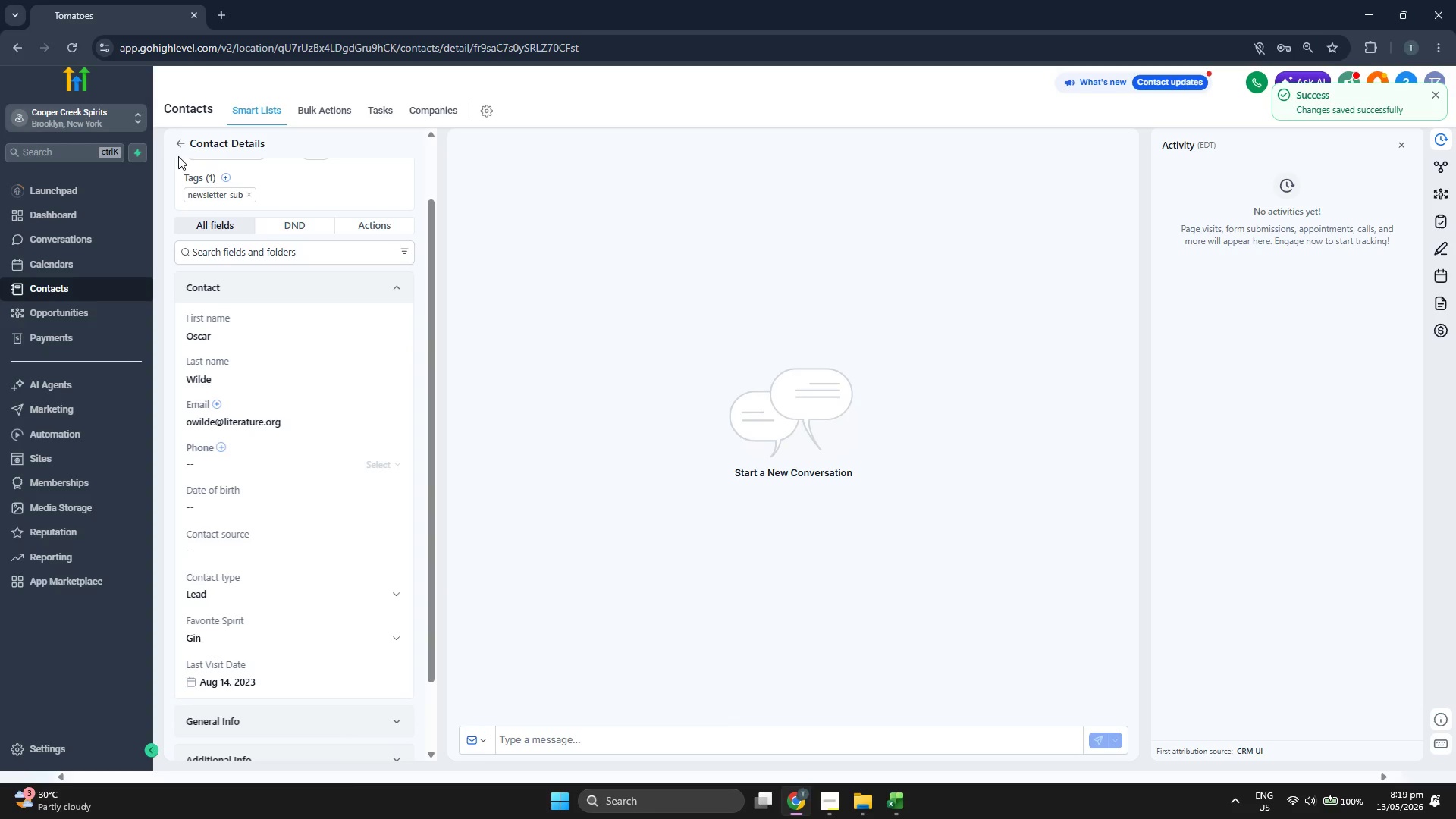 
left_click([183, 147])
 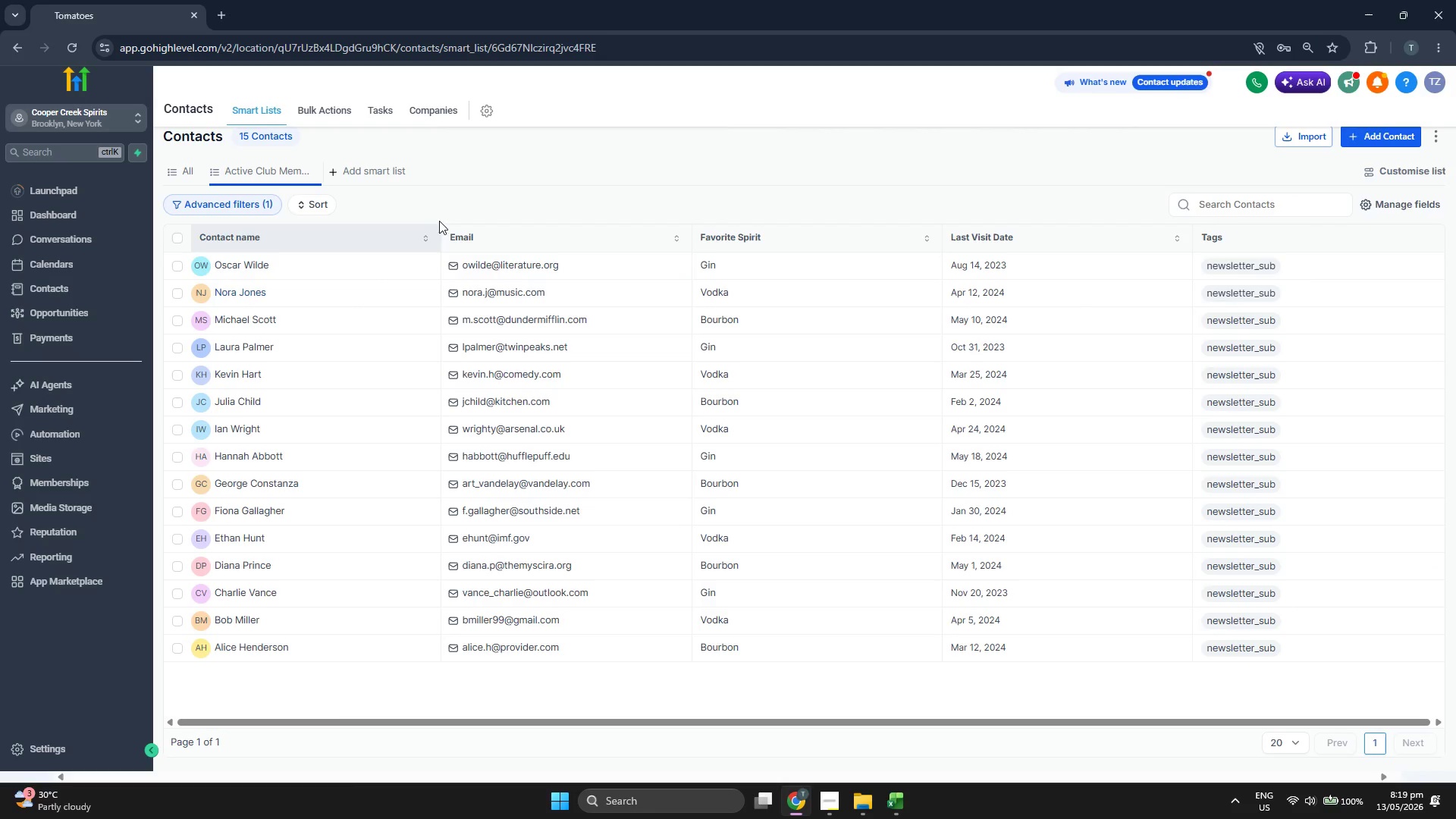 
wait(6.53)
 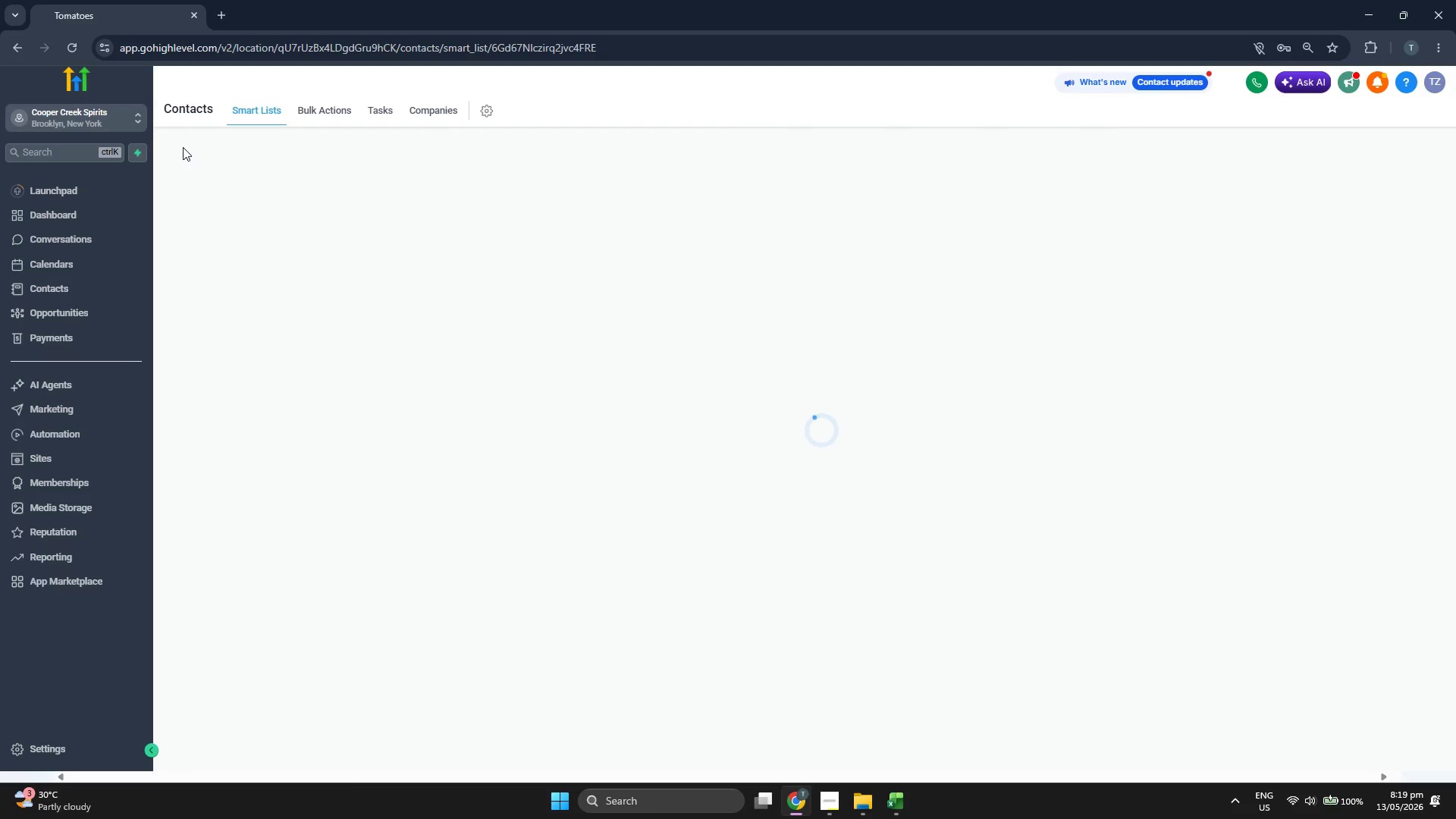 
left_click([66, 51])
 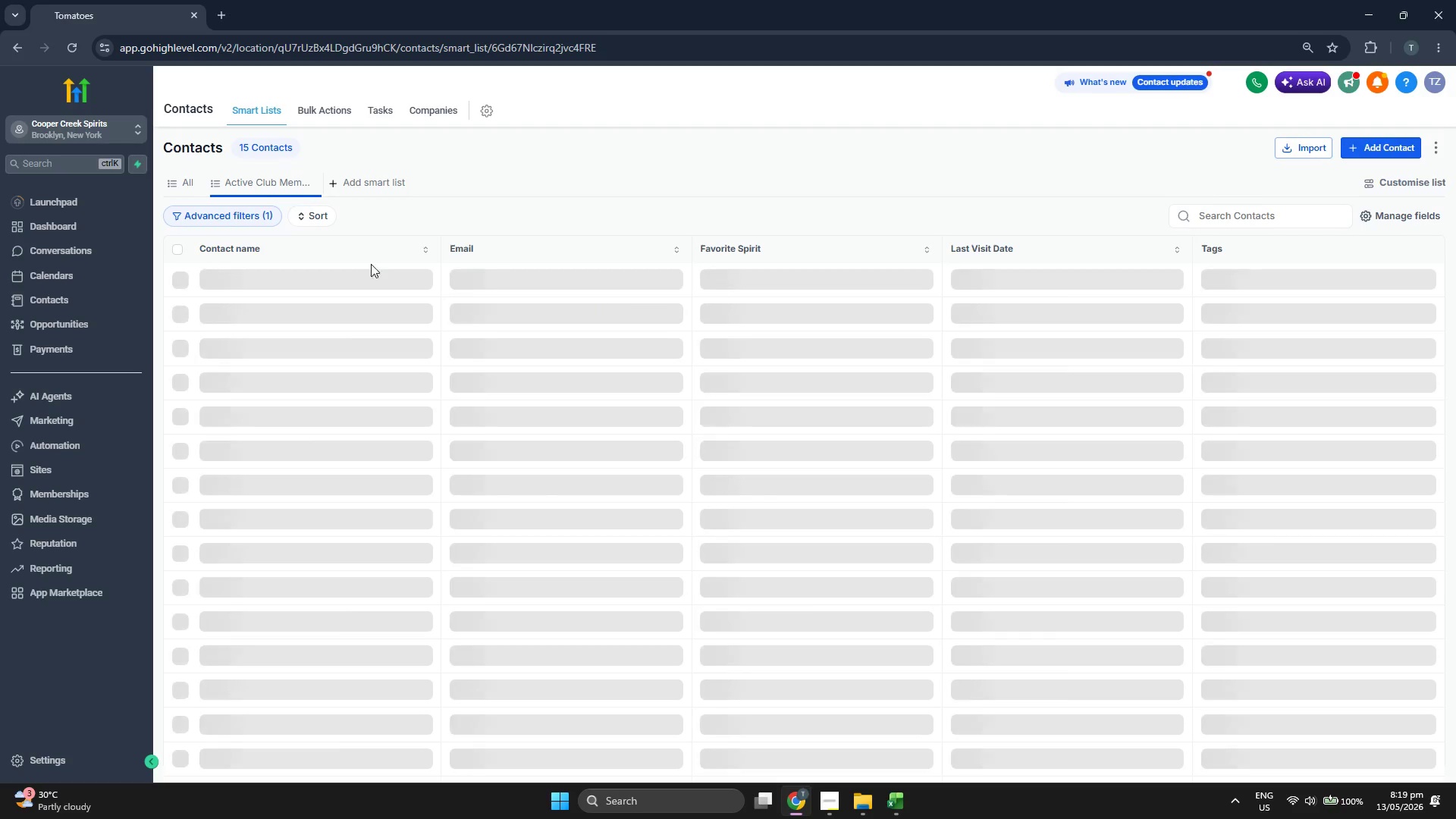 
wait(22.69)
 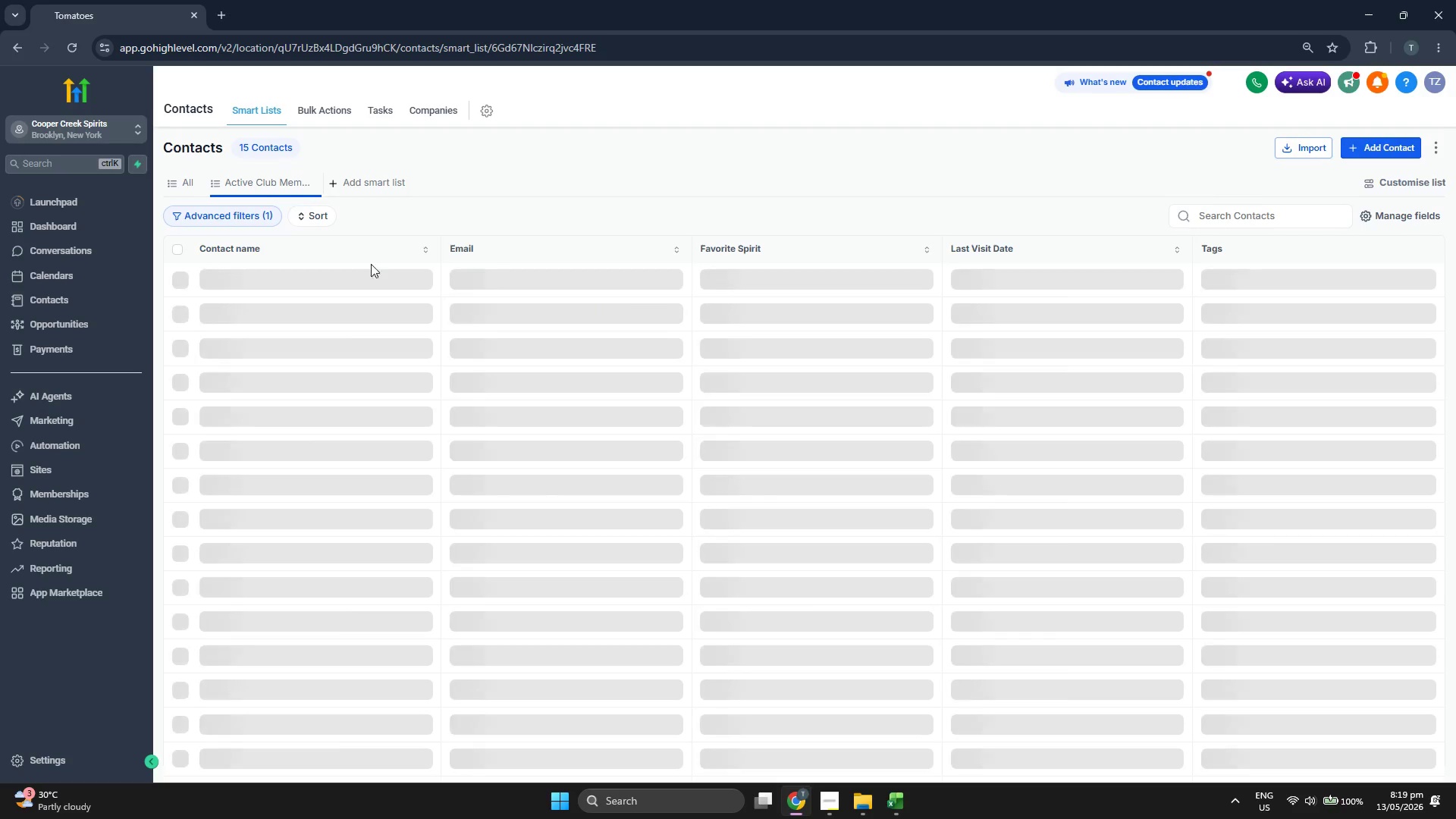 
left_click([1398, 146])
 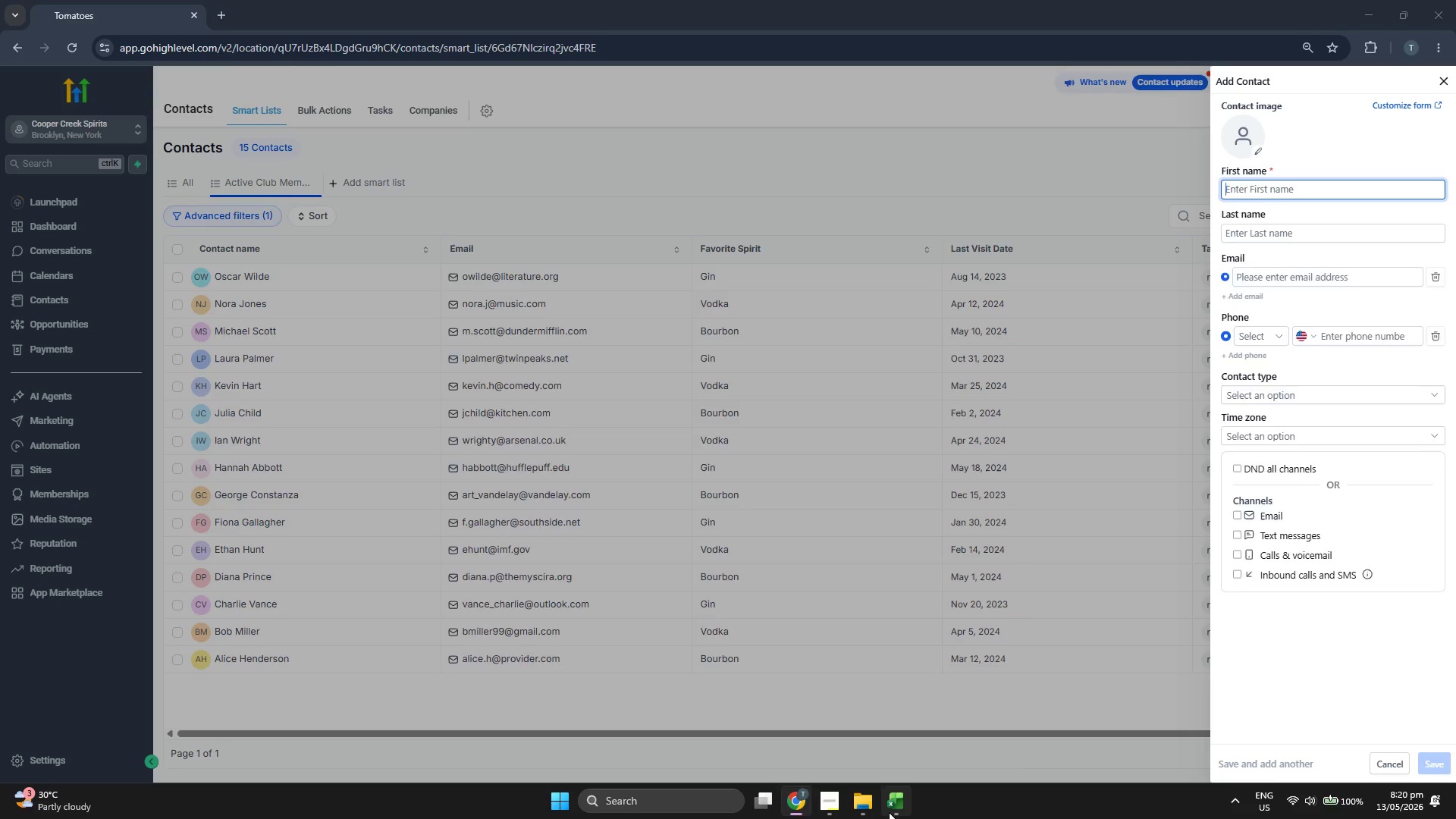 
key(ArrowDown)
 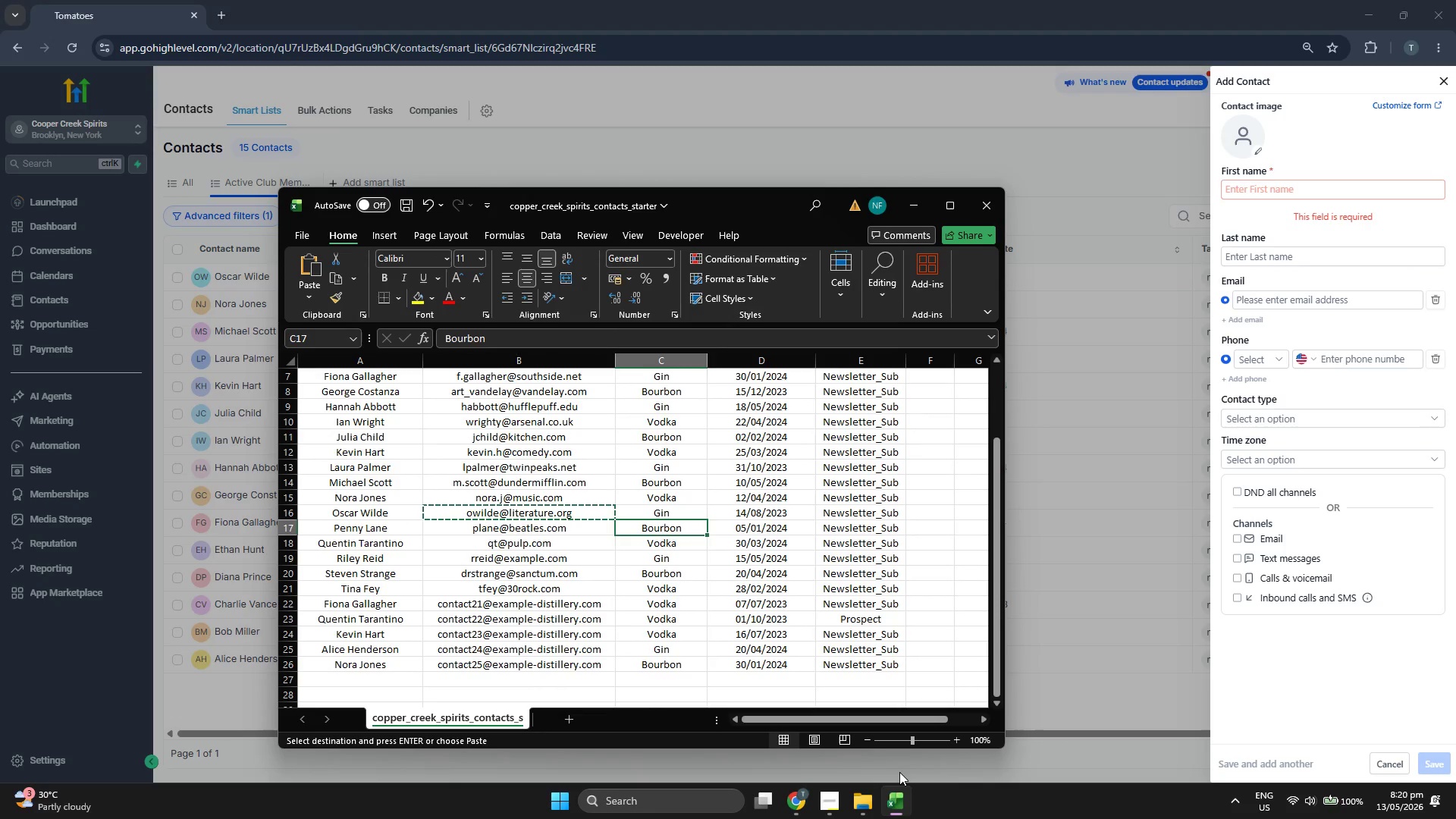 
key(ArrowLeft)
 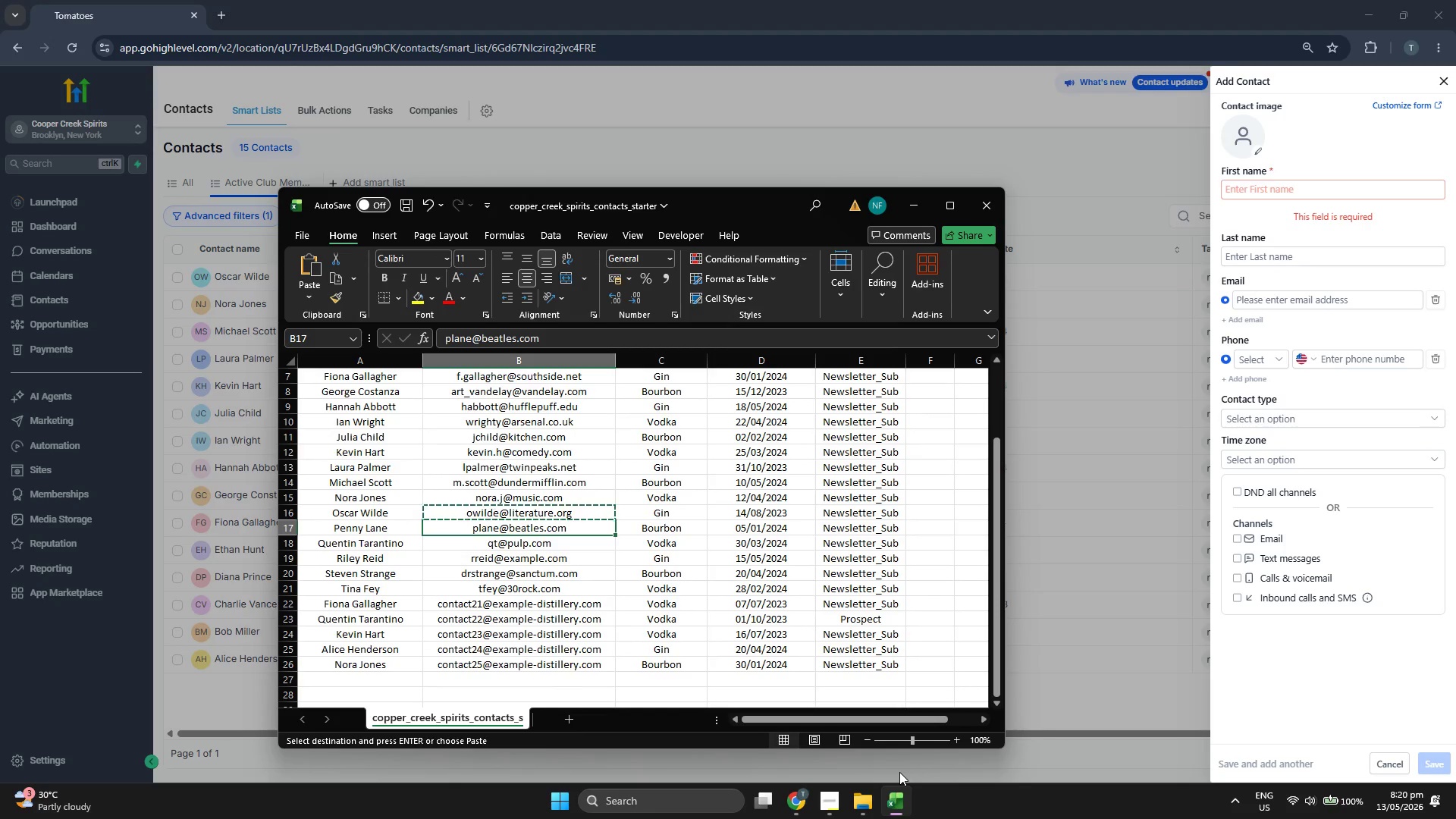 
key(Control+C)
 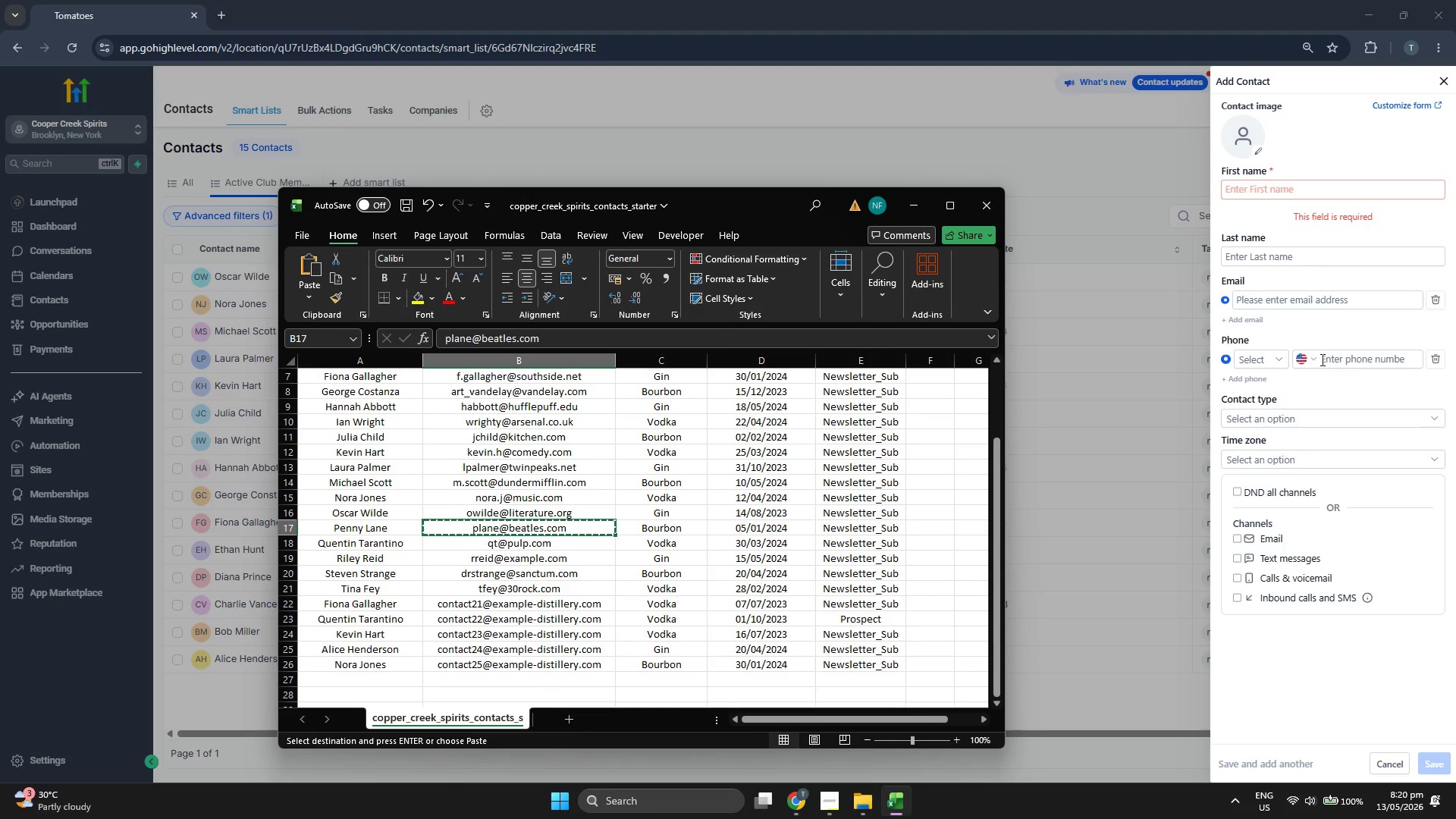 
left_click([1296, 309])
 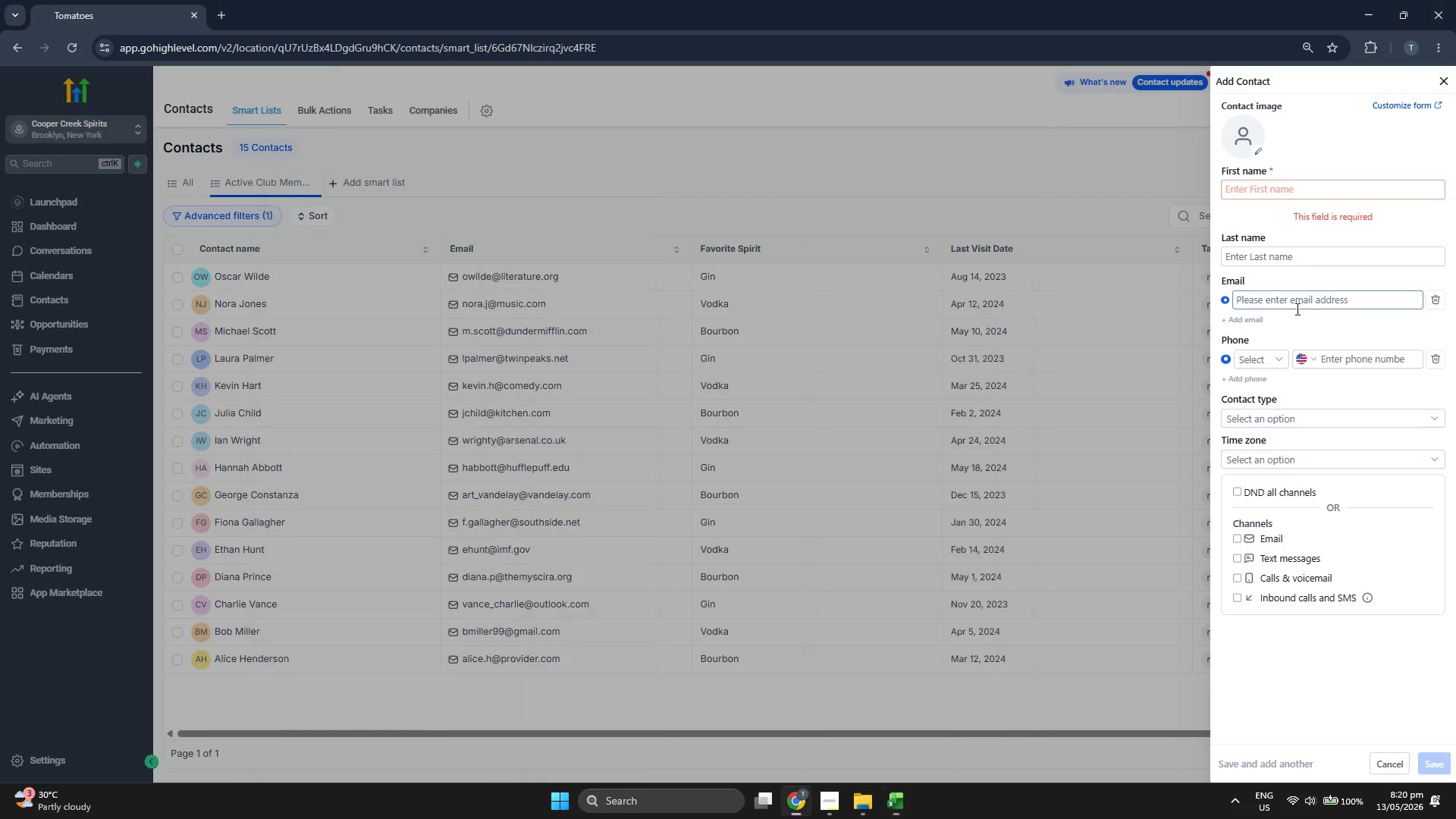 
key(Control+ControlLeft)
 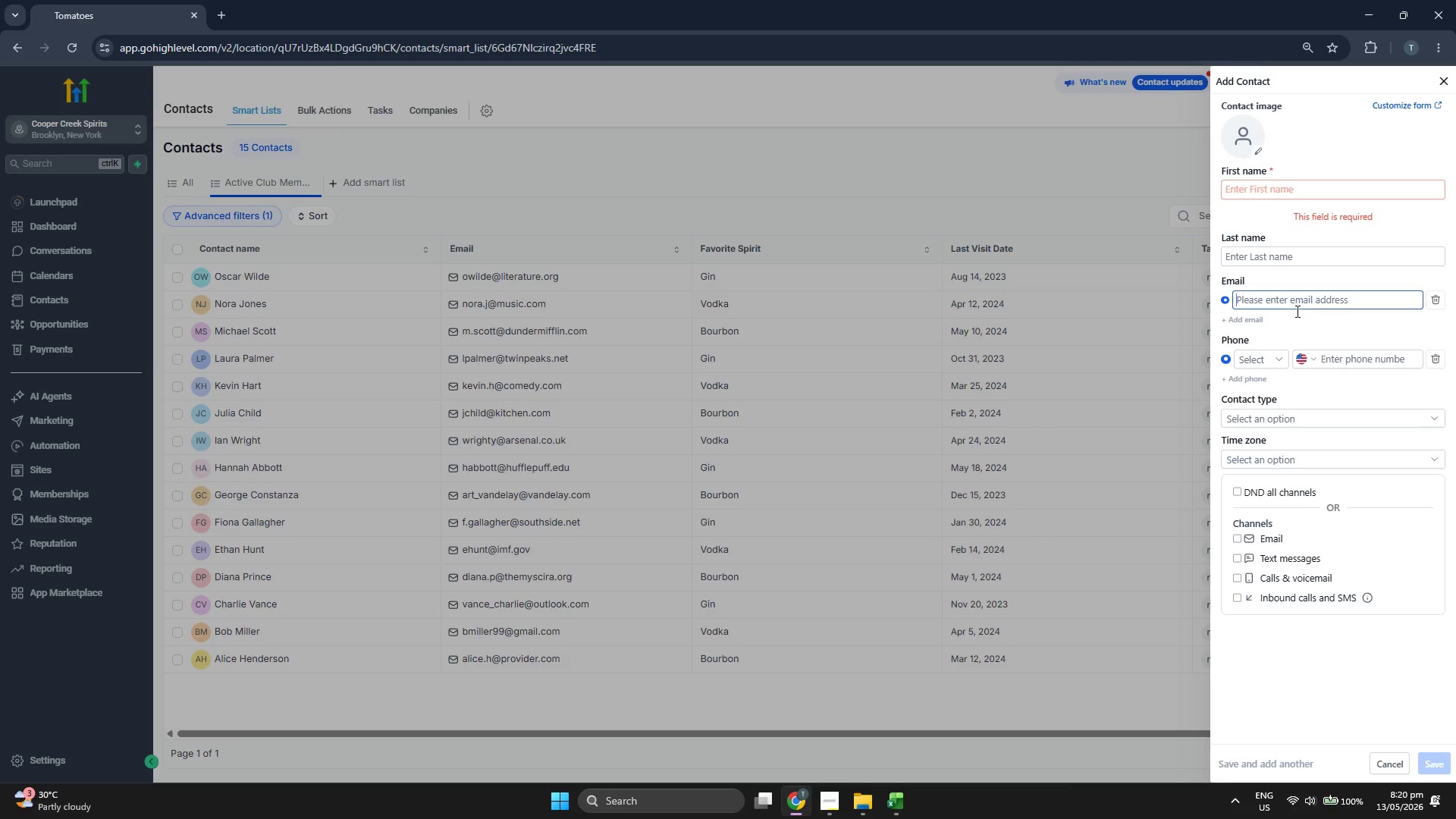 
key(Control+V)
 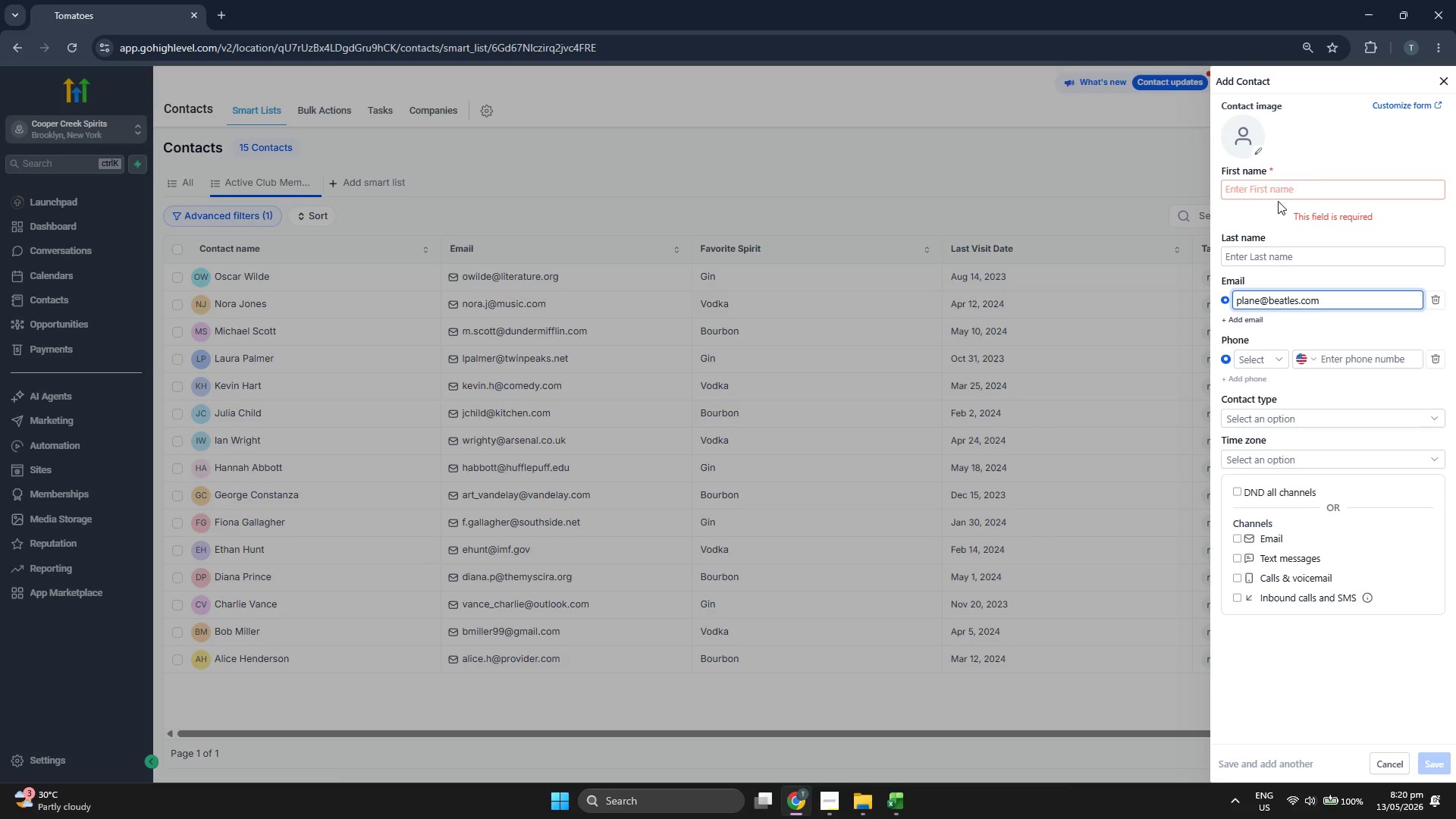 
left_click([1277, 196])
 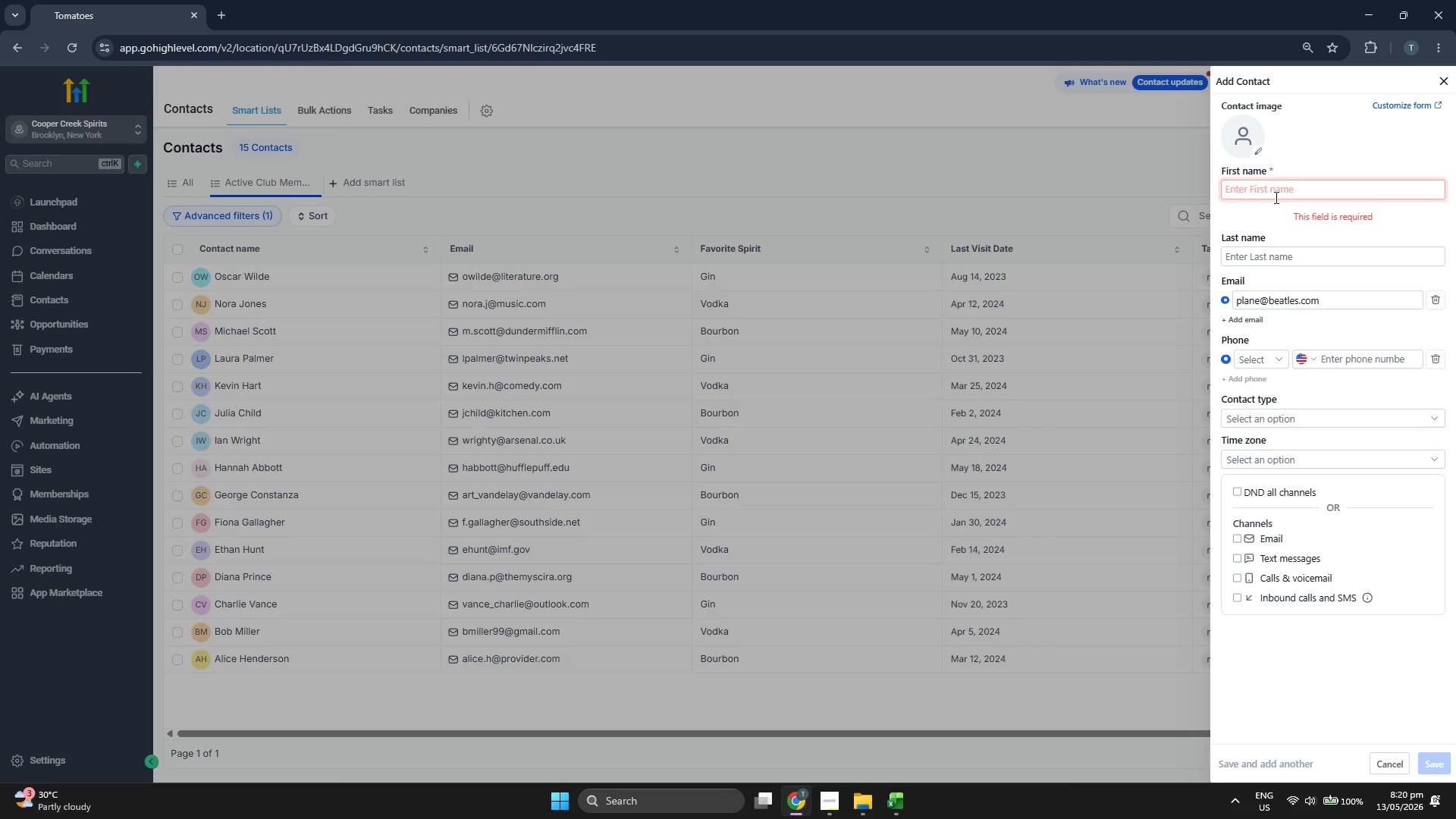 
type(Penny)
key(Tab)
type(Lane)
 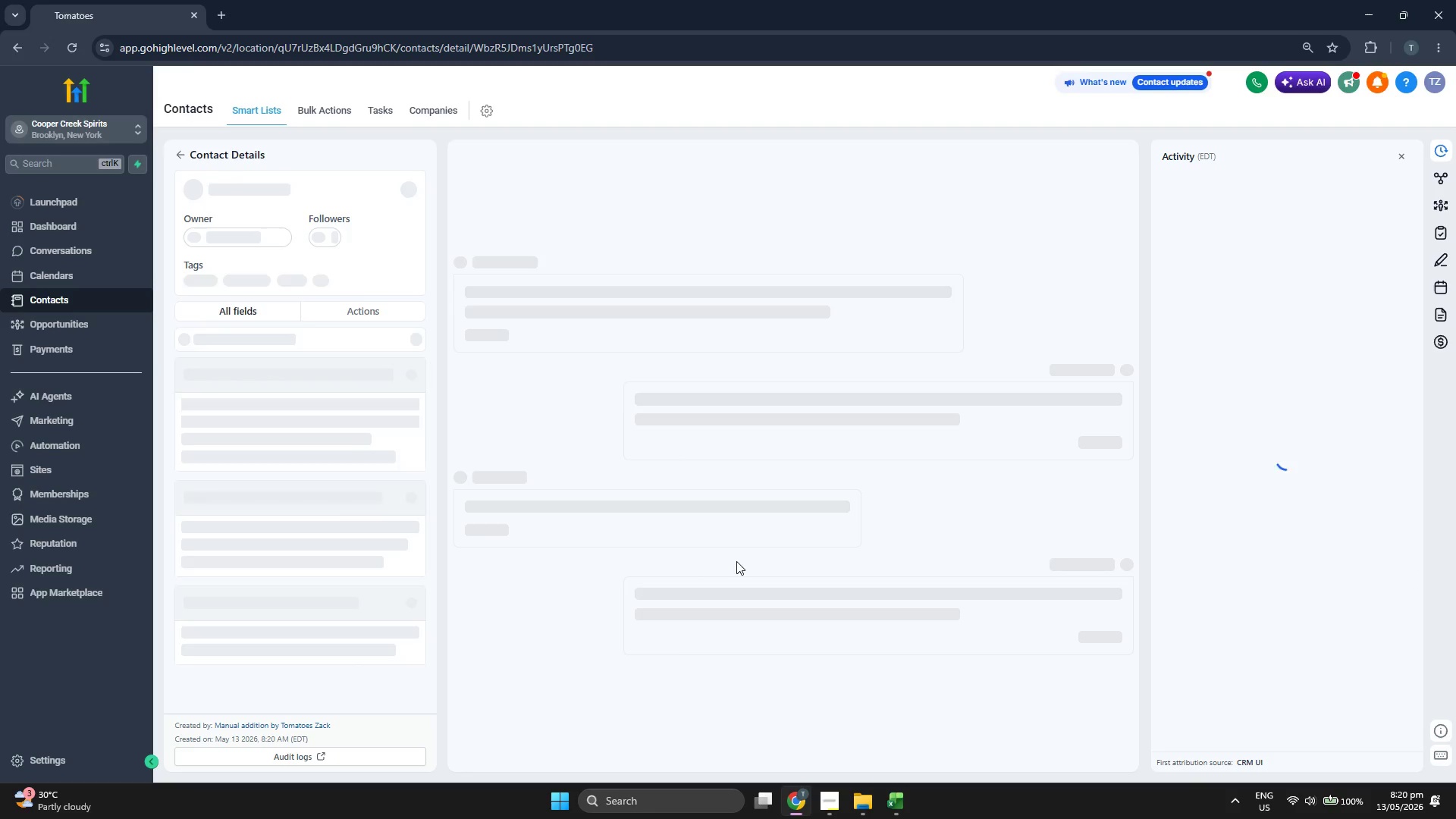 
wait(7.62)
 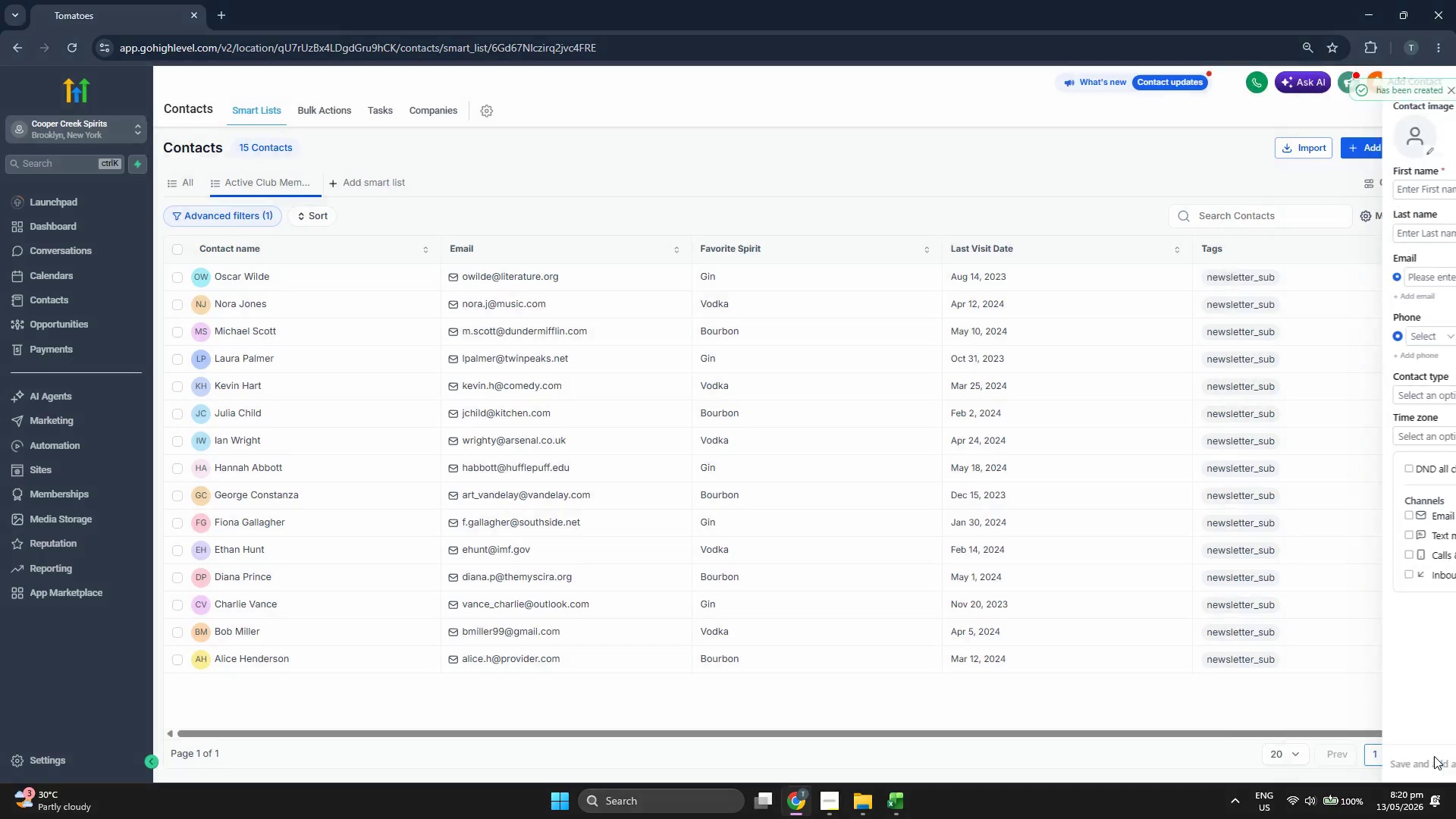 
left_click([211, 262])
 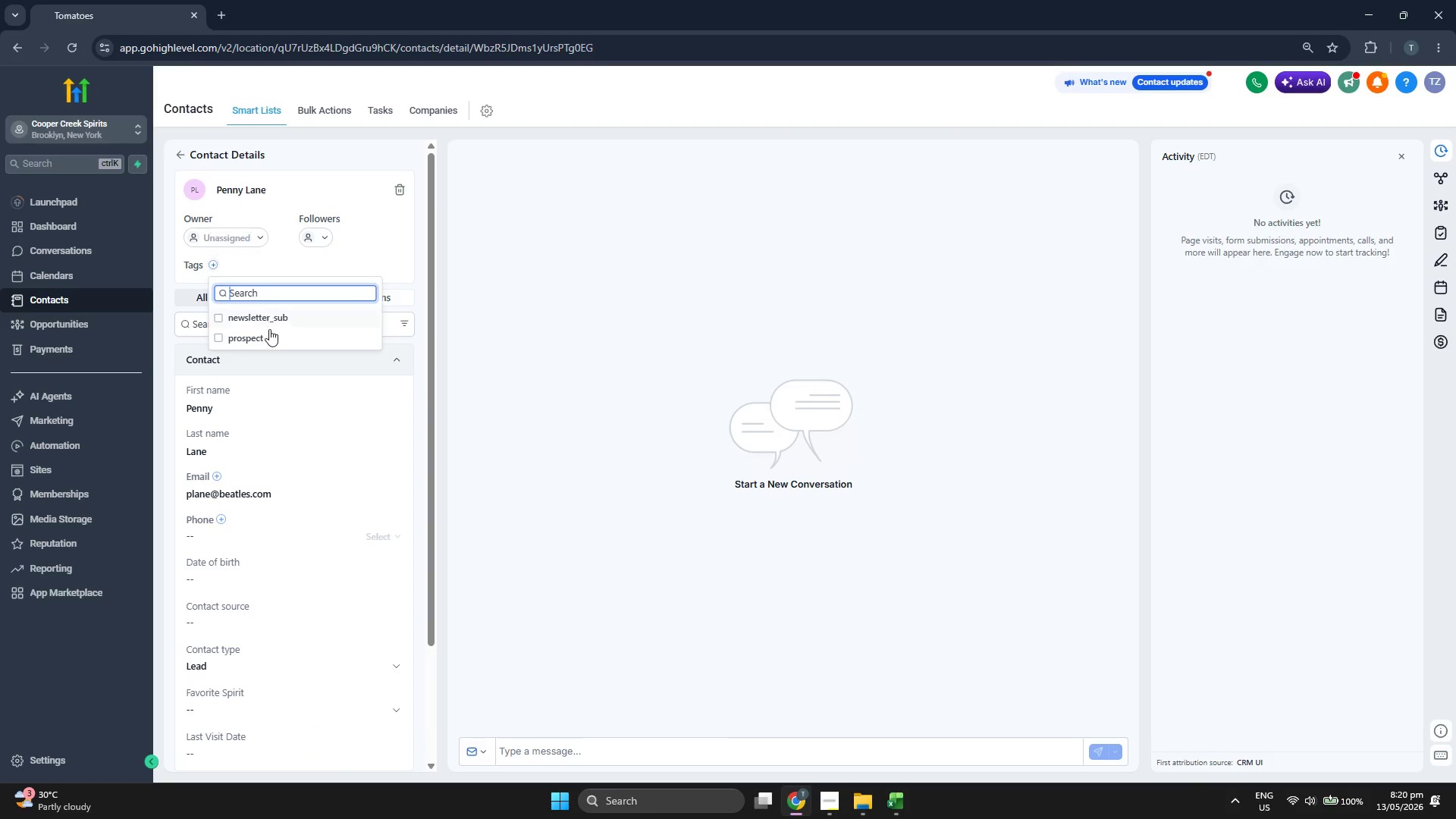 
left_click([270, 332])
 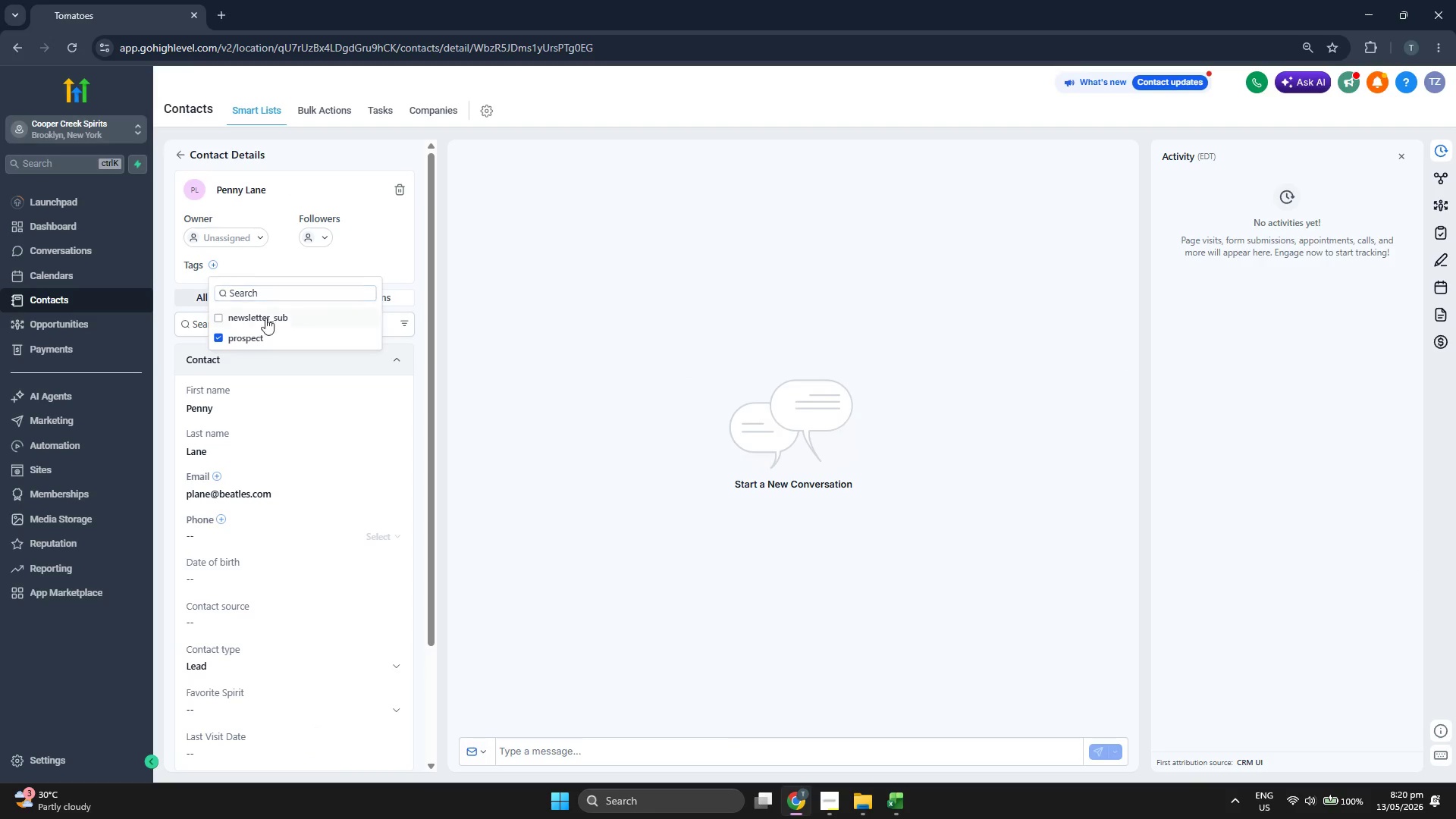 
left_click([270, 322])
 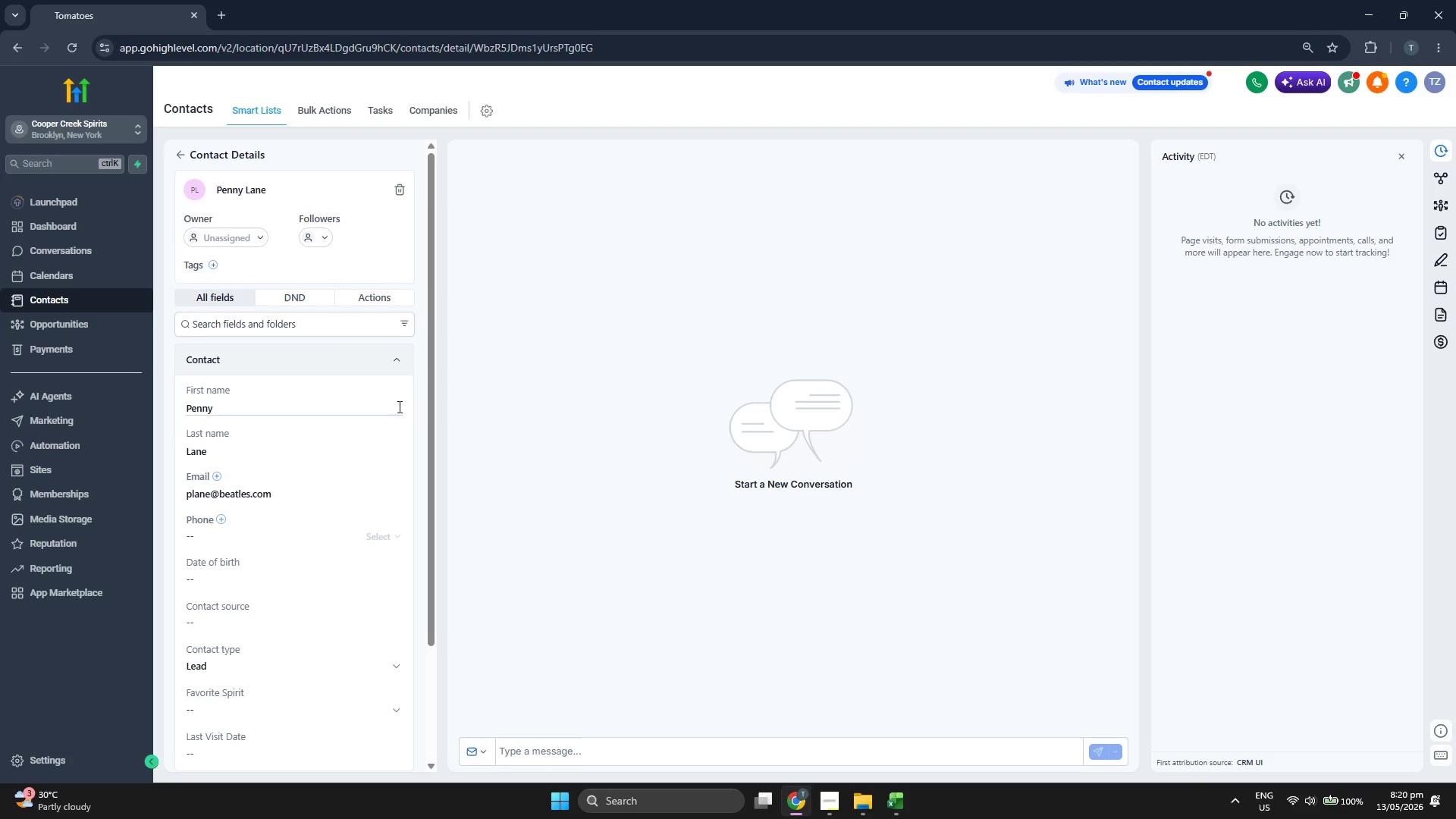 
scroll: coordinate [369, 433], scroll_direction: down, amount: 1.0
 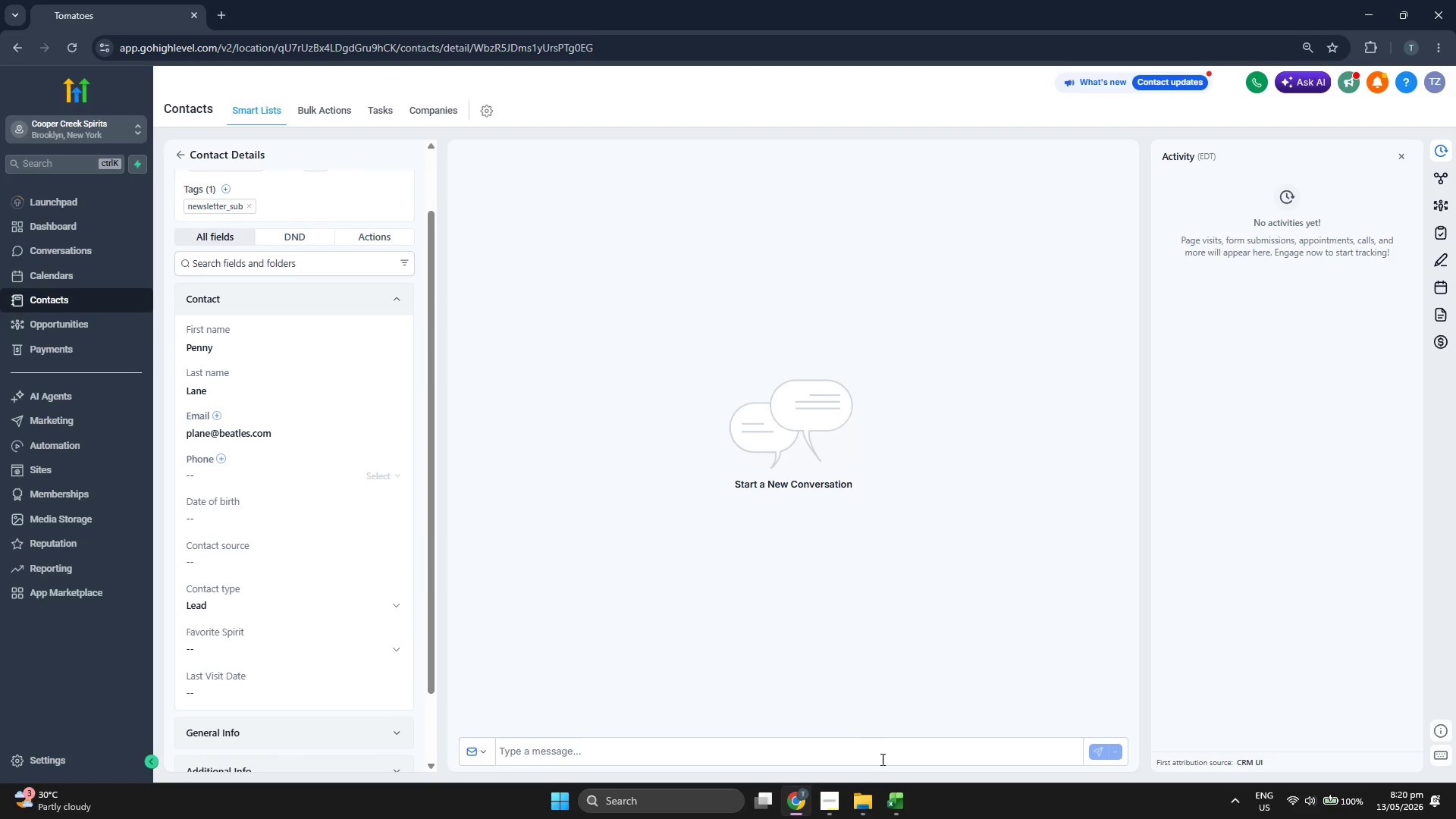 
left_click([896, 786])
 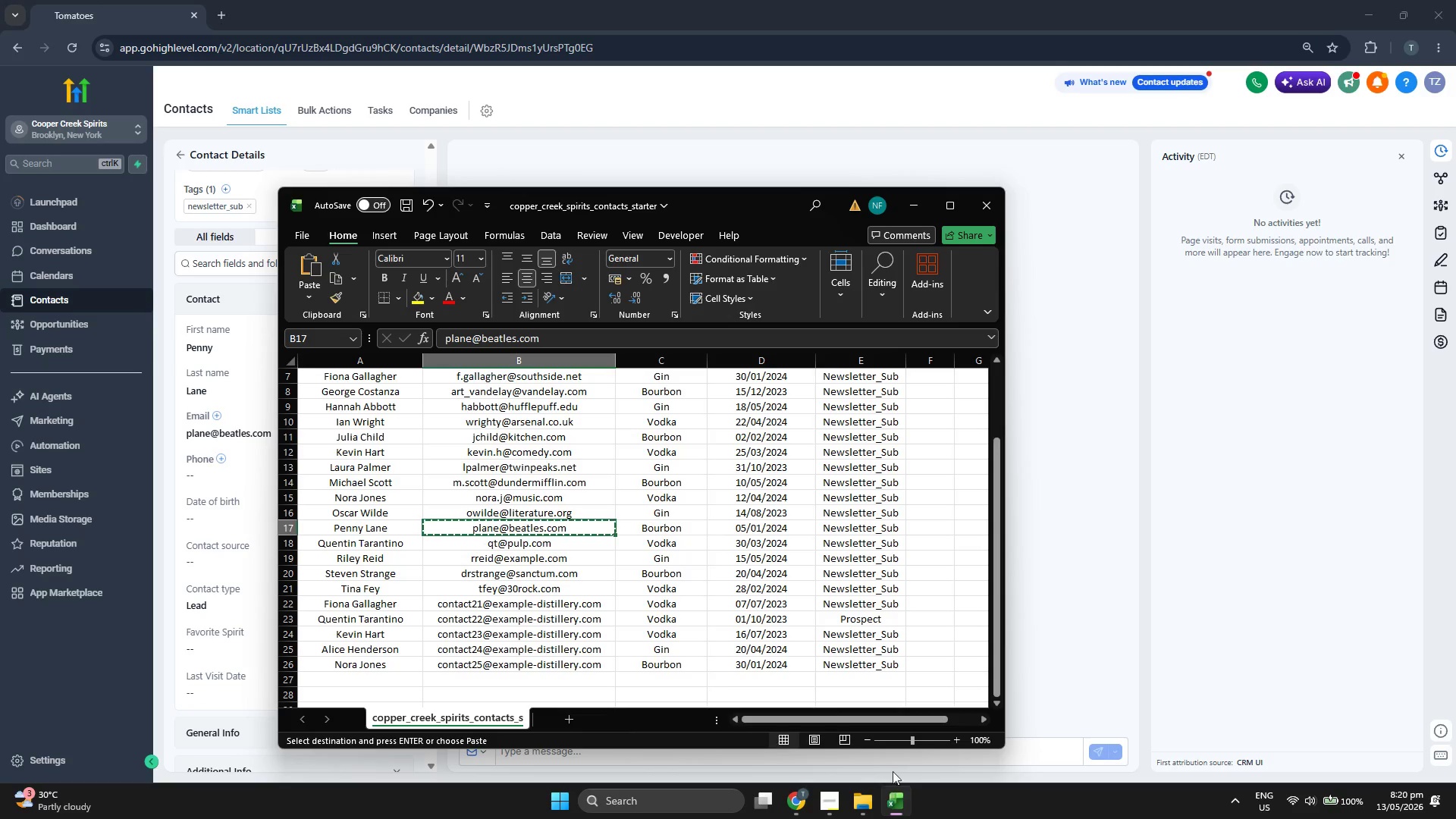 
key(ArrowRight)
 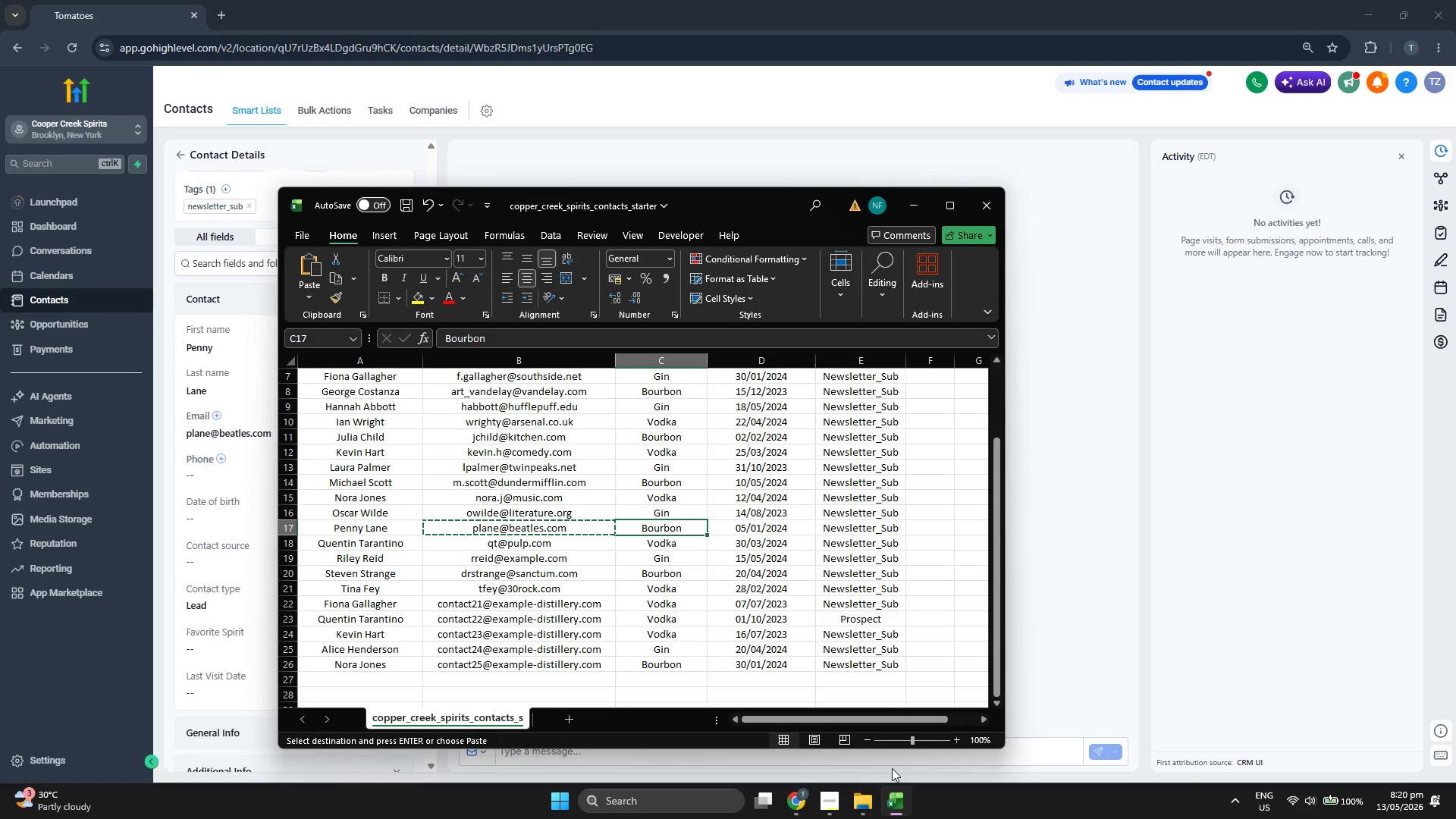 
left_click([1251, 506])
 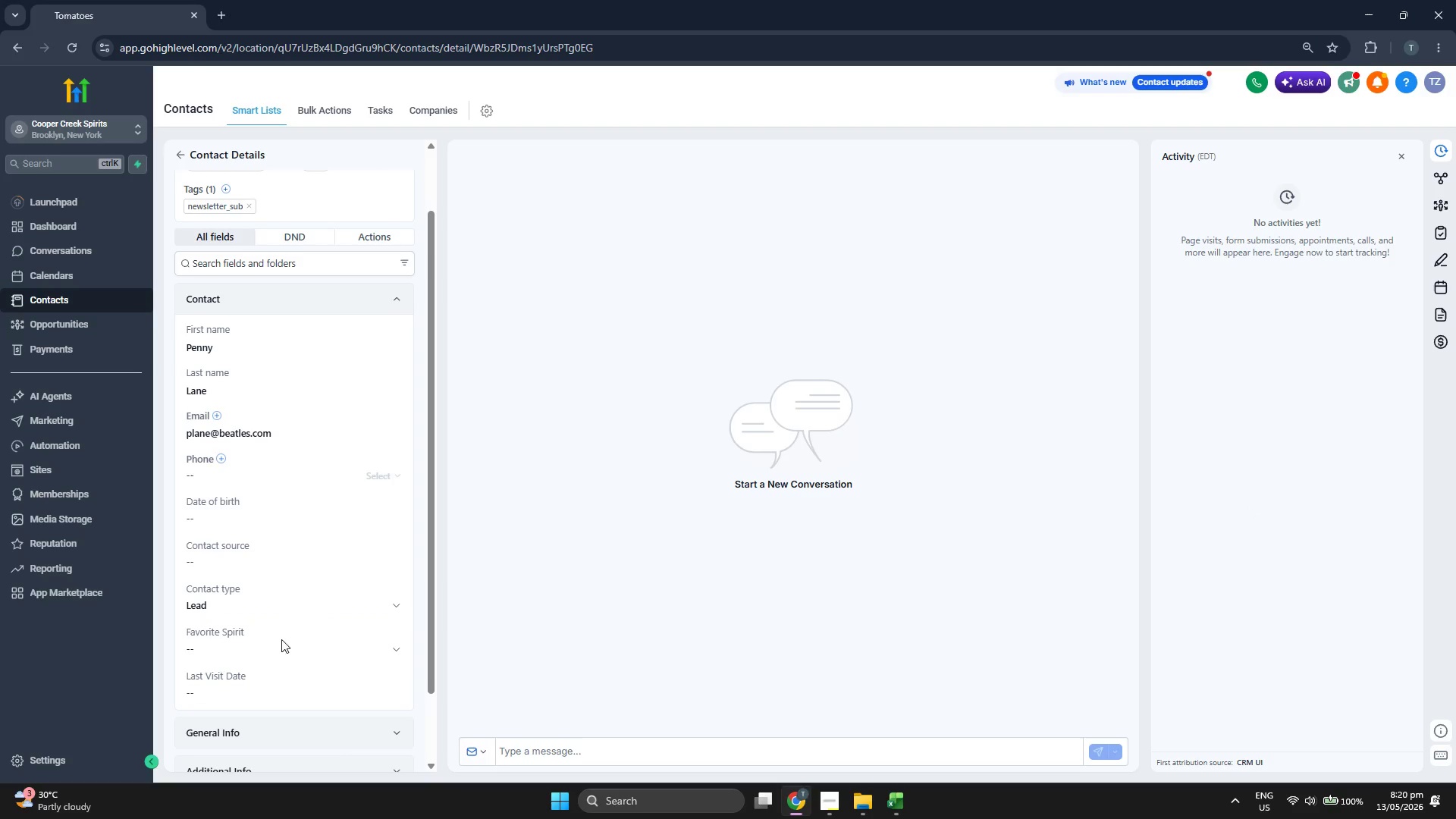 
left_click([279, 563])
 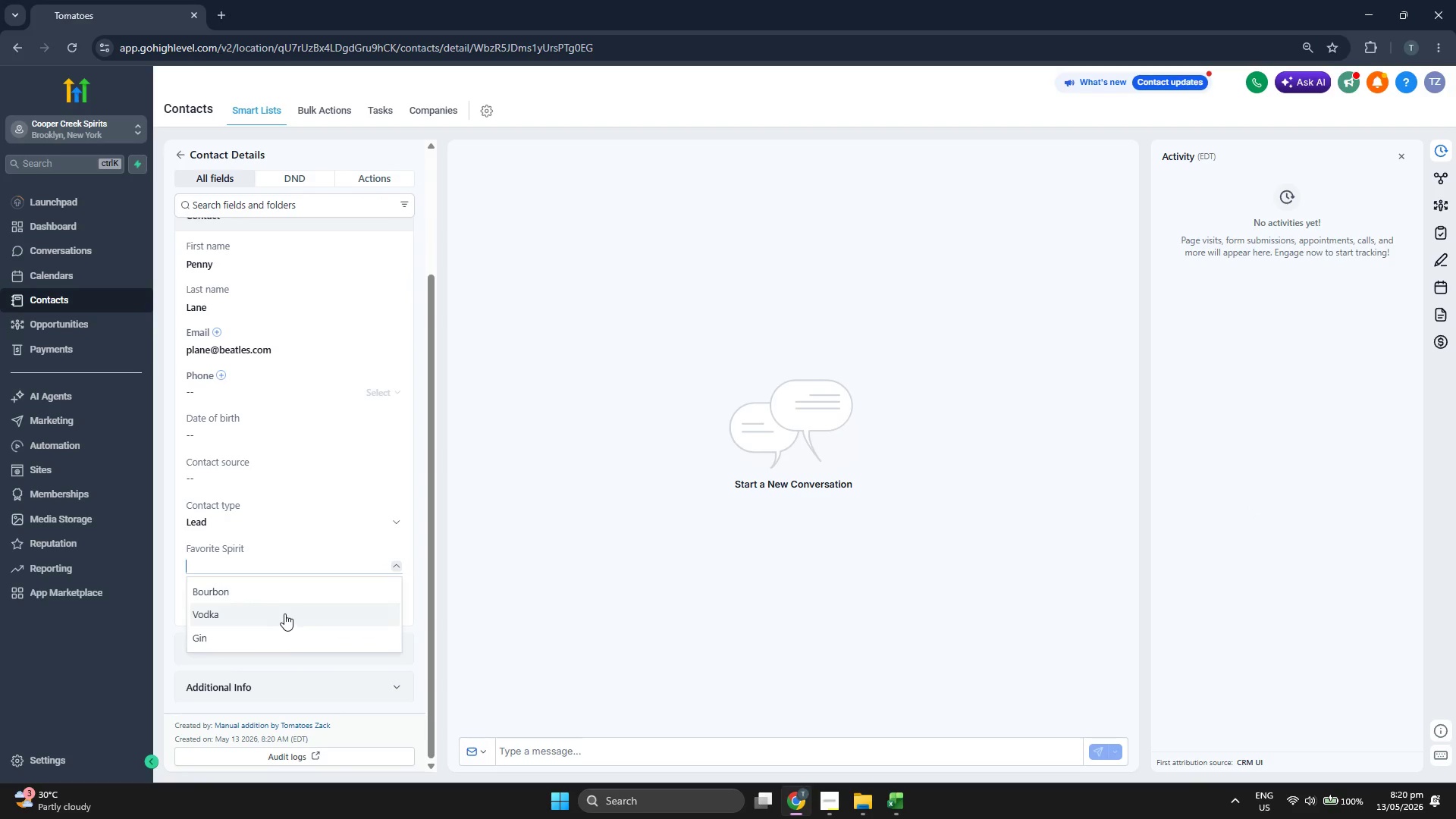 
scroll: coordinate [359, 595], scroll_direction: down, amount: 2.0
 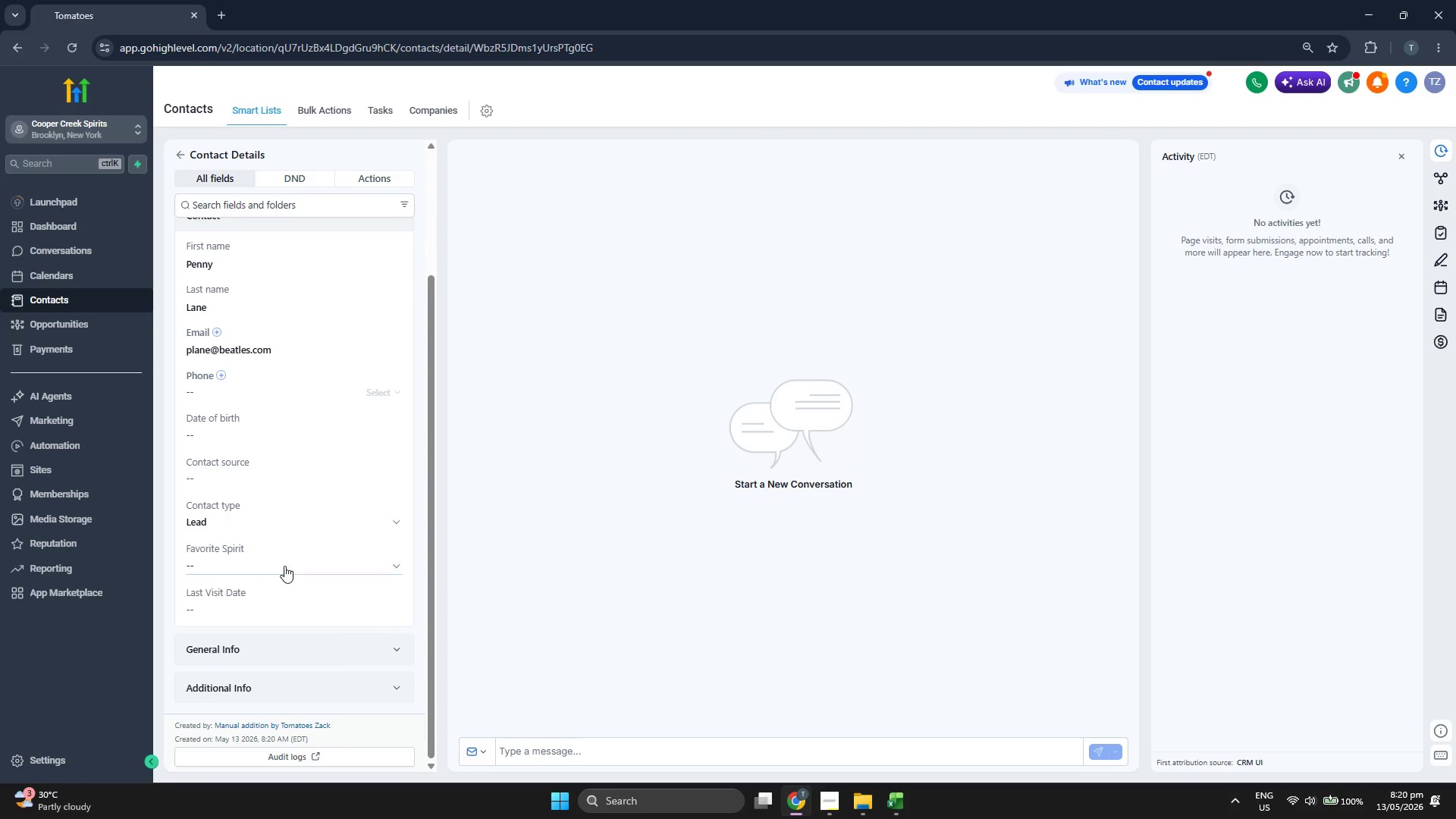 
left_click([283, 595])
 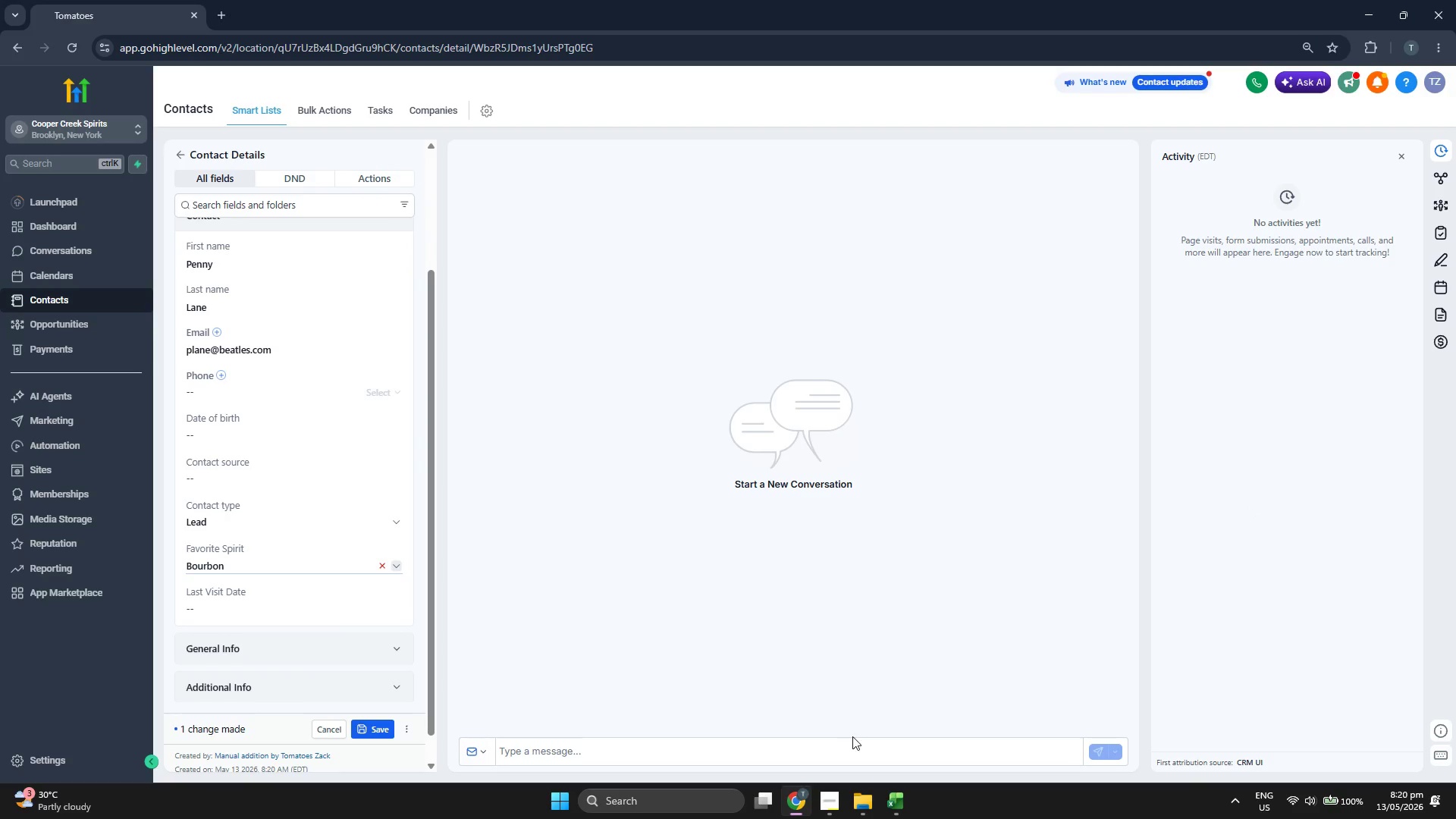 
left_click([887, 787])
 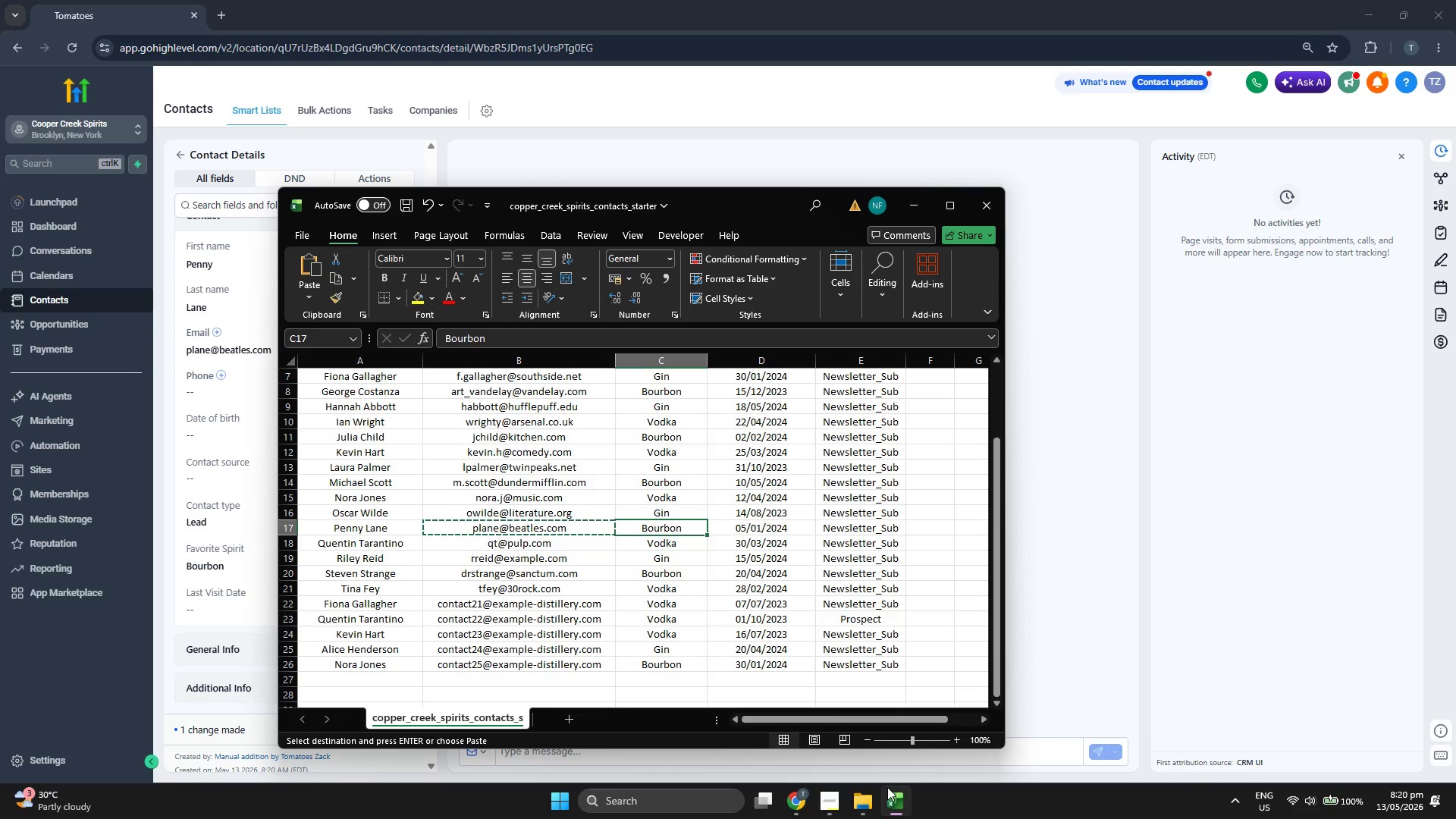 
left_click([887, 787])
 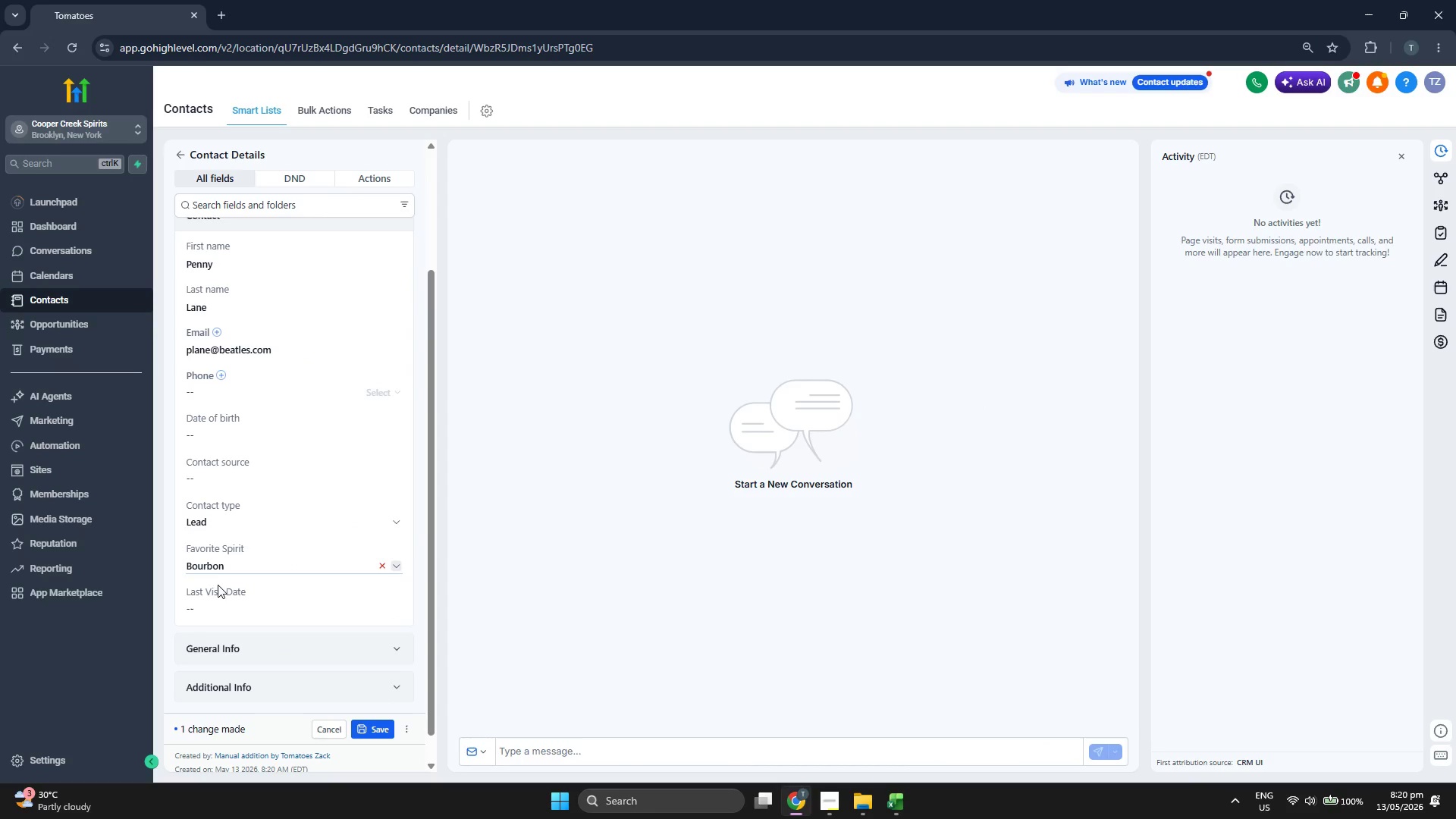 
left_click([231, 608])
 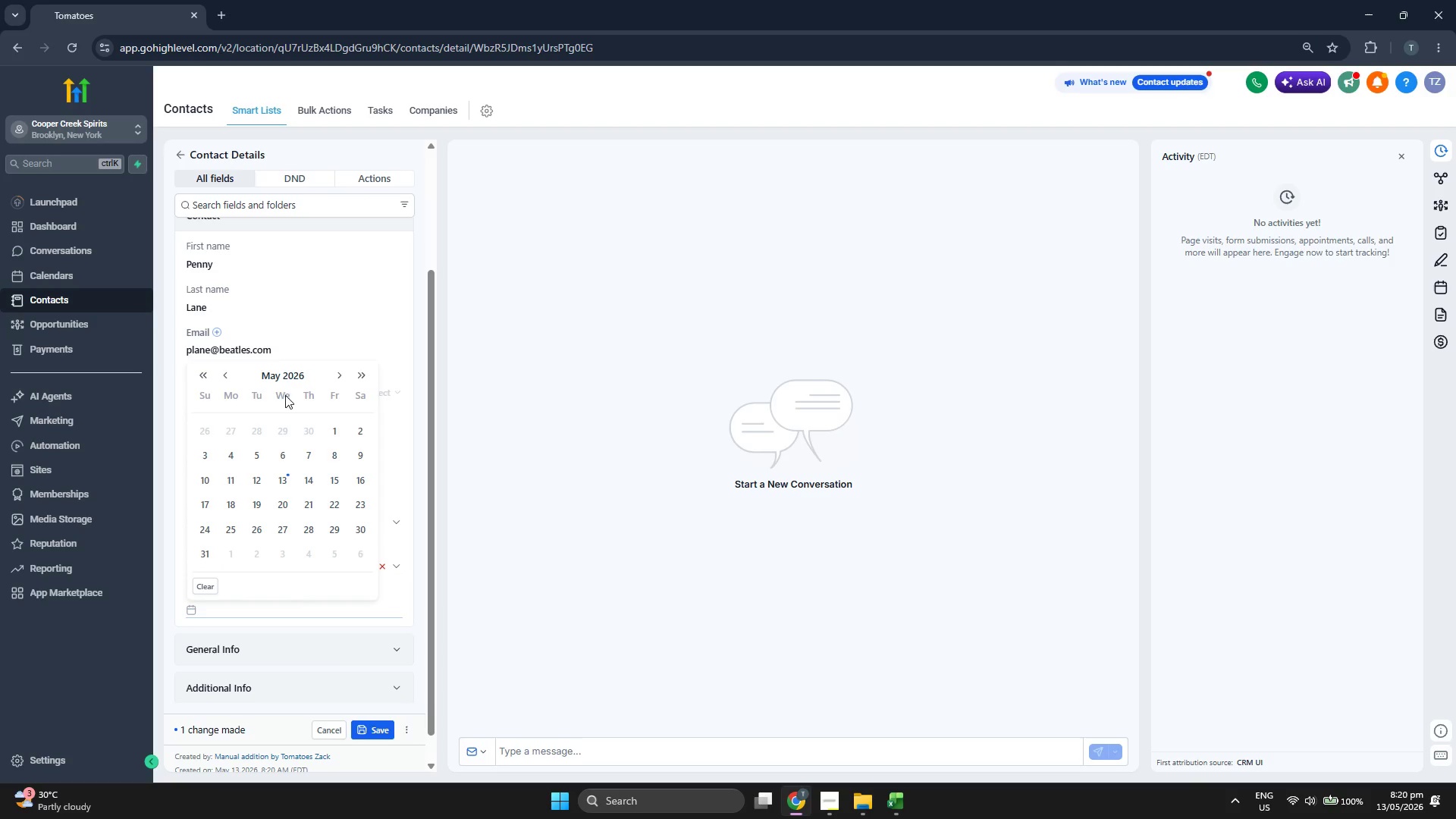 
left_click([287, 375])
 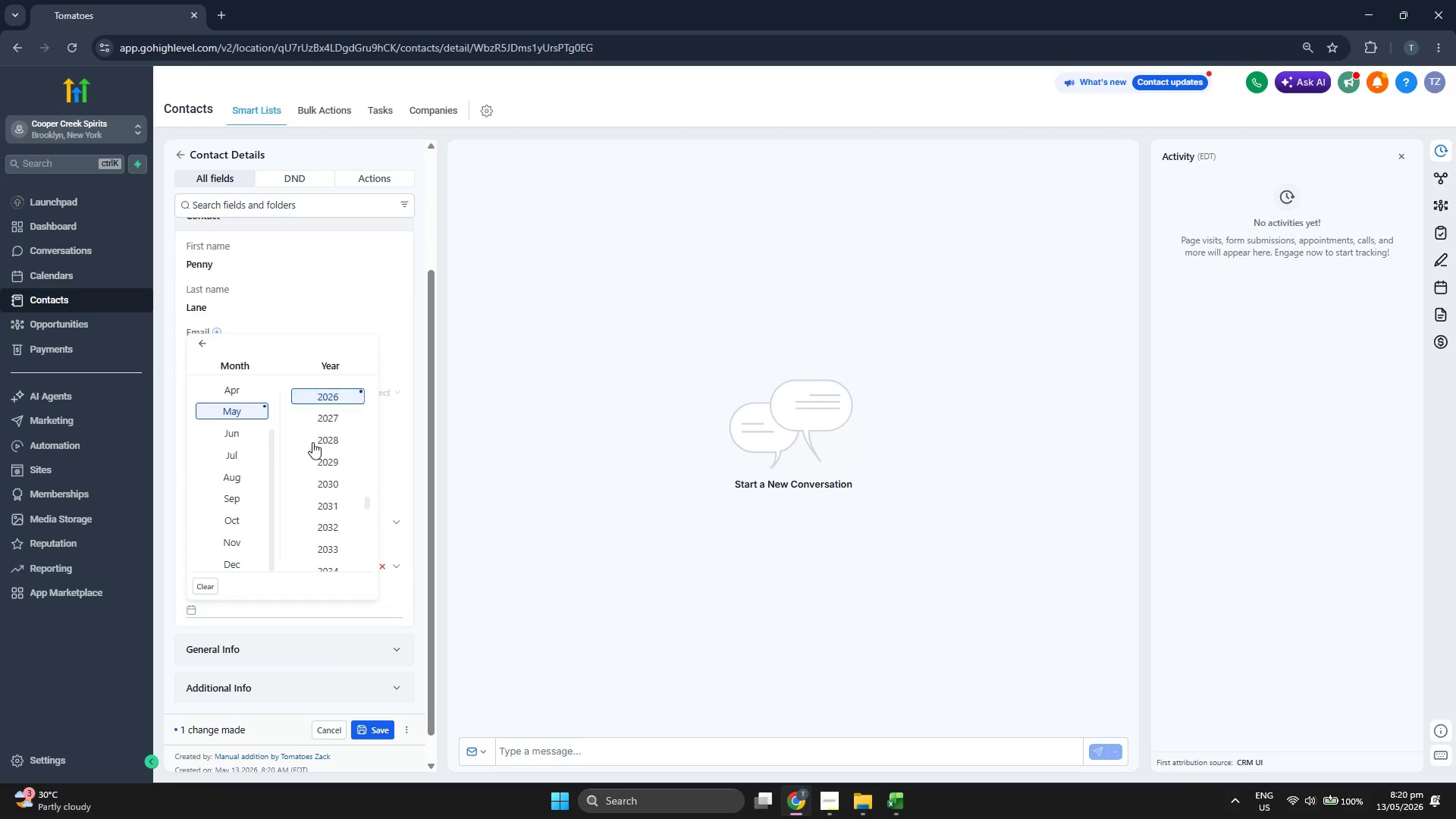 
scroll: coordinate [253, 436], scroll_direction: up, amount: 3.0
 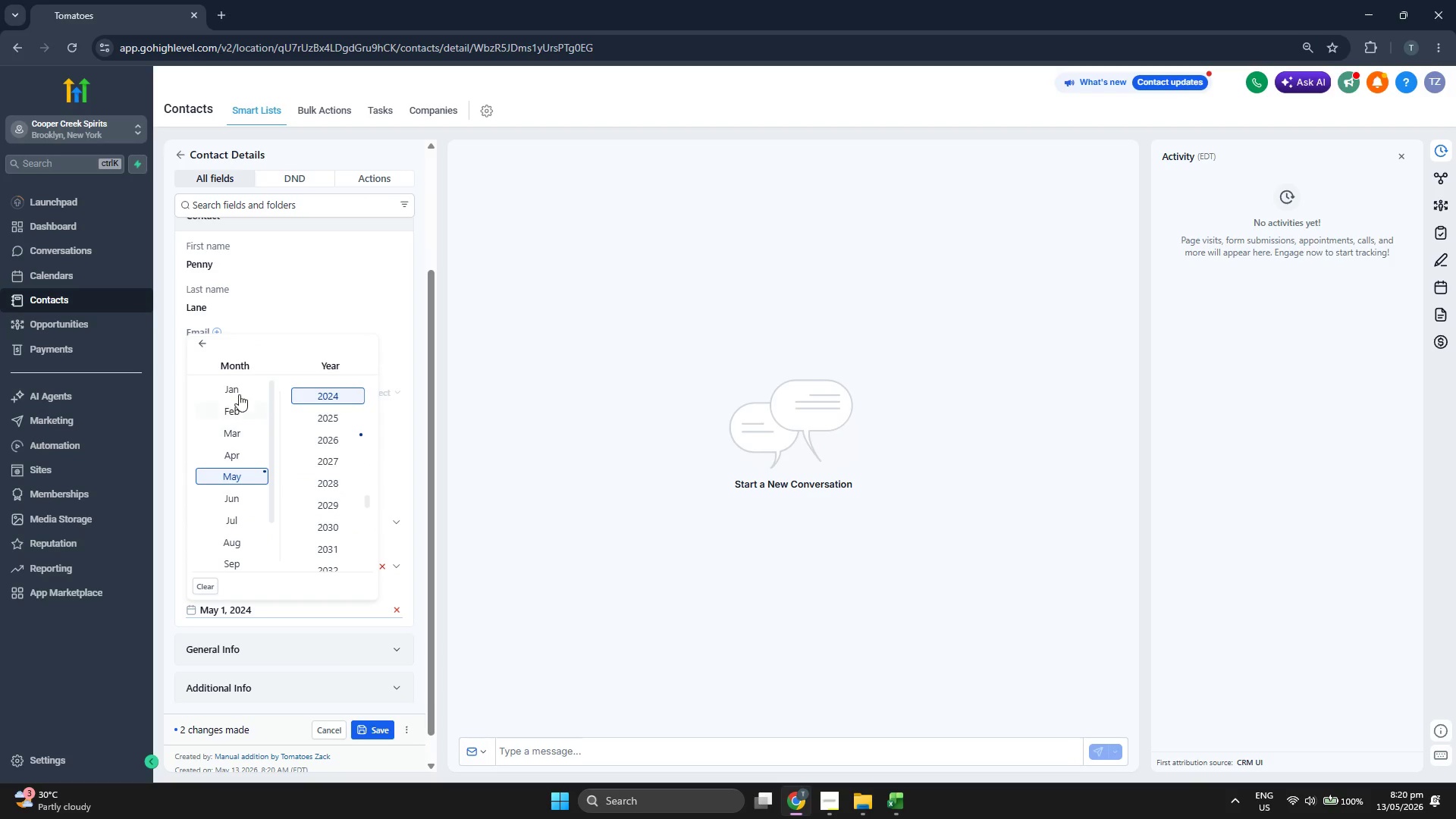 
left_click([239, 391])
 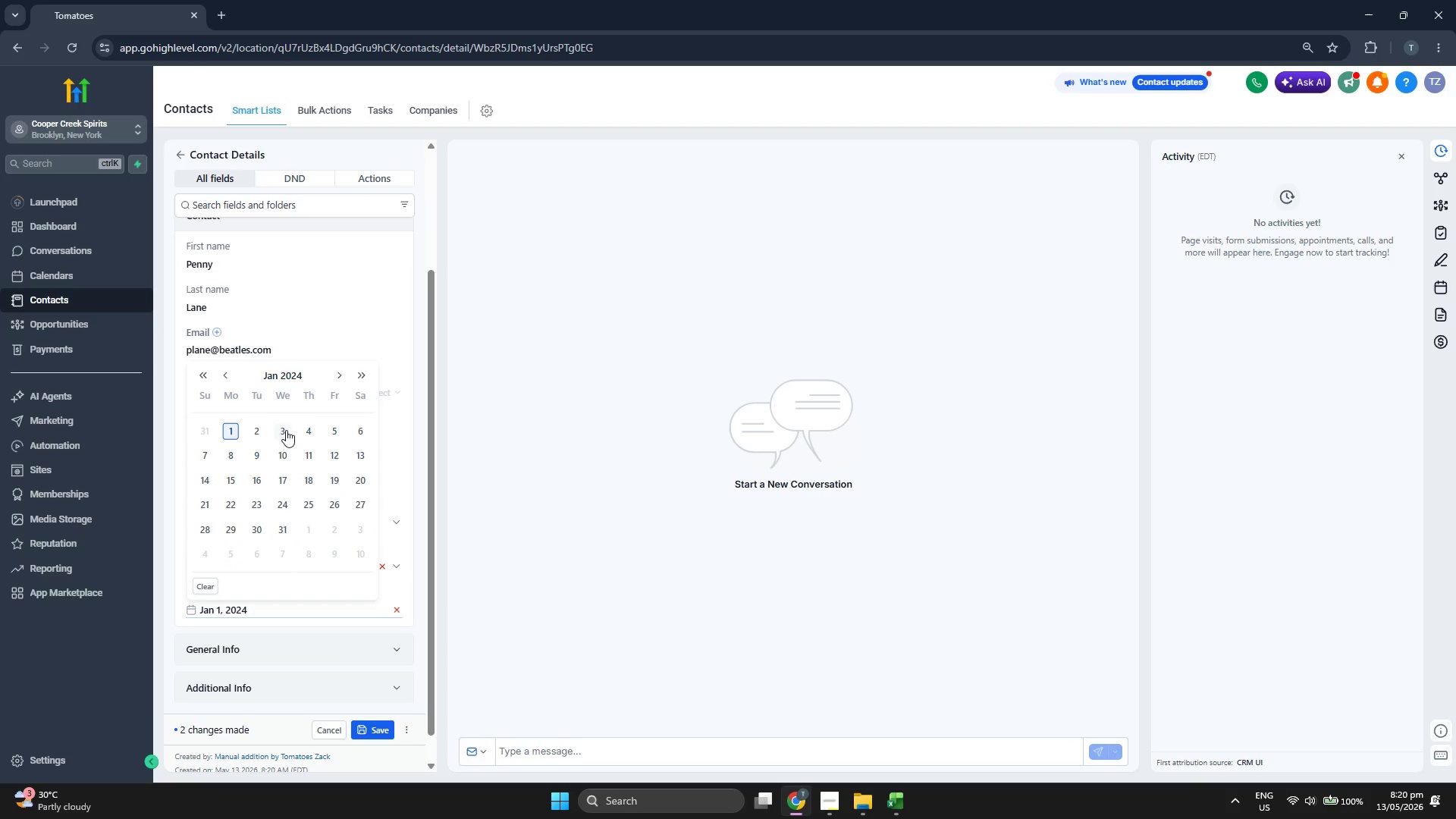 
left_click([325, 429])
 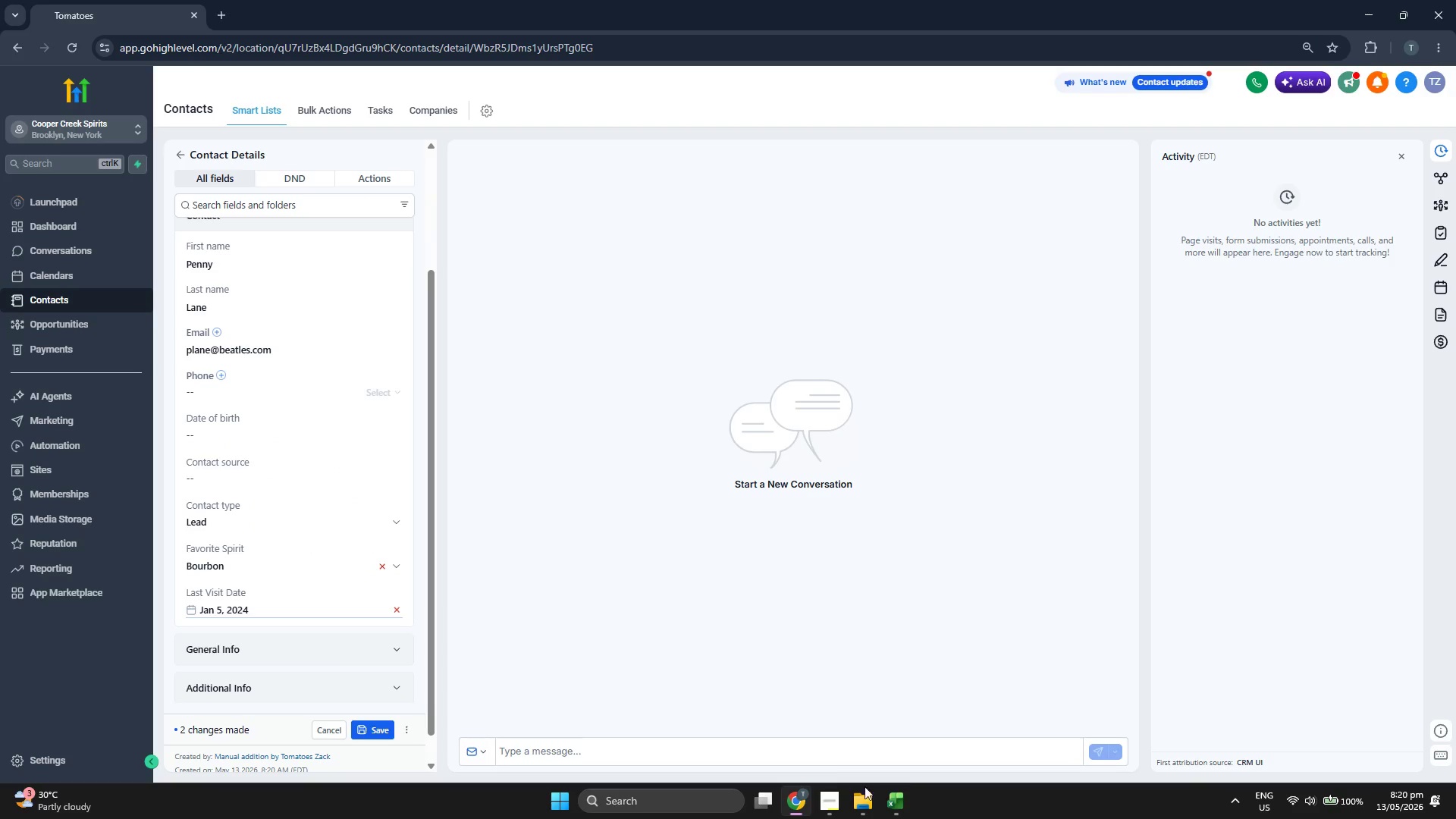 
left_click([898, 802])
 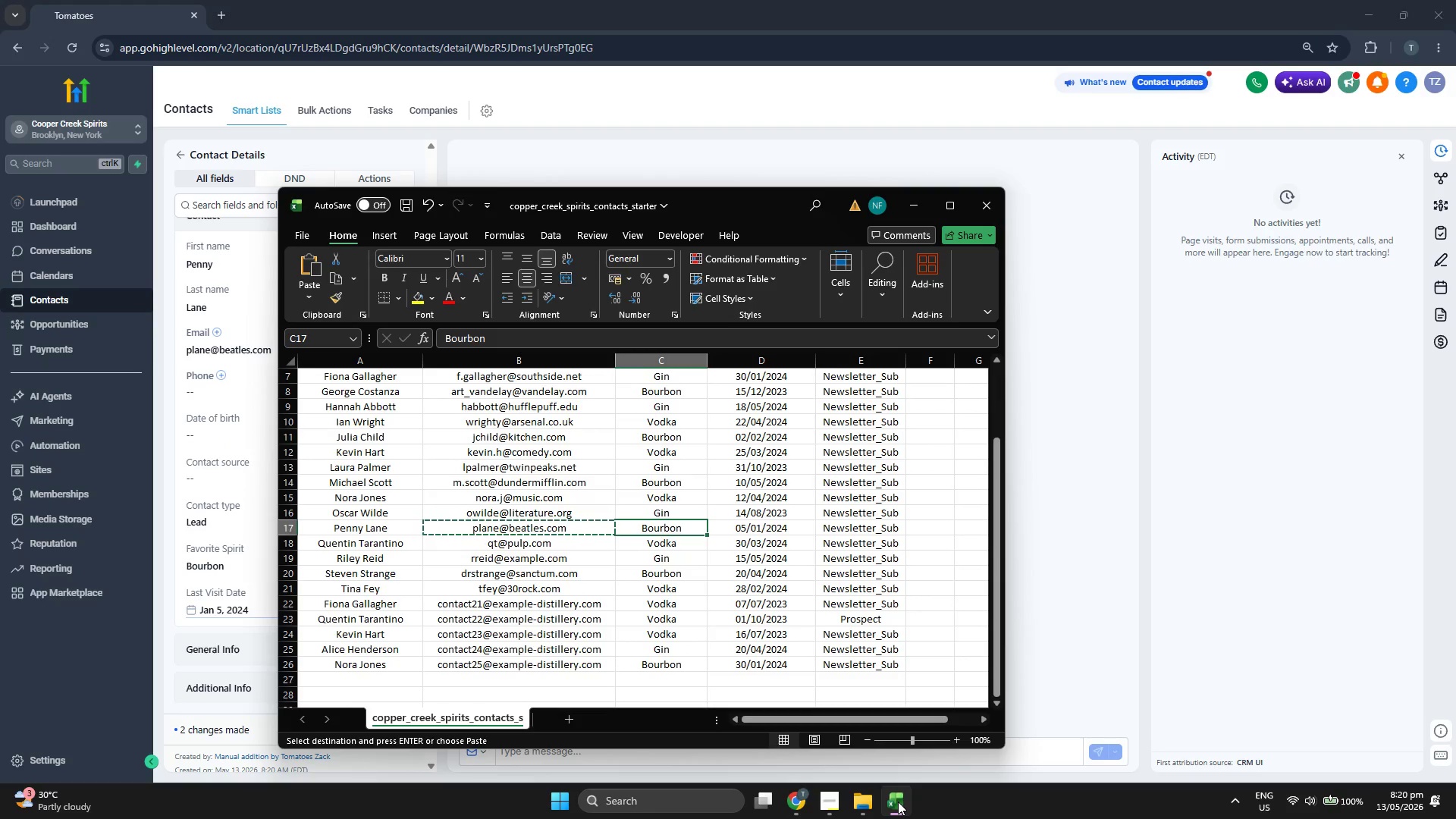 
left_click([898, 802])
 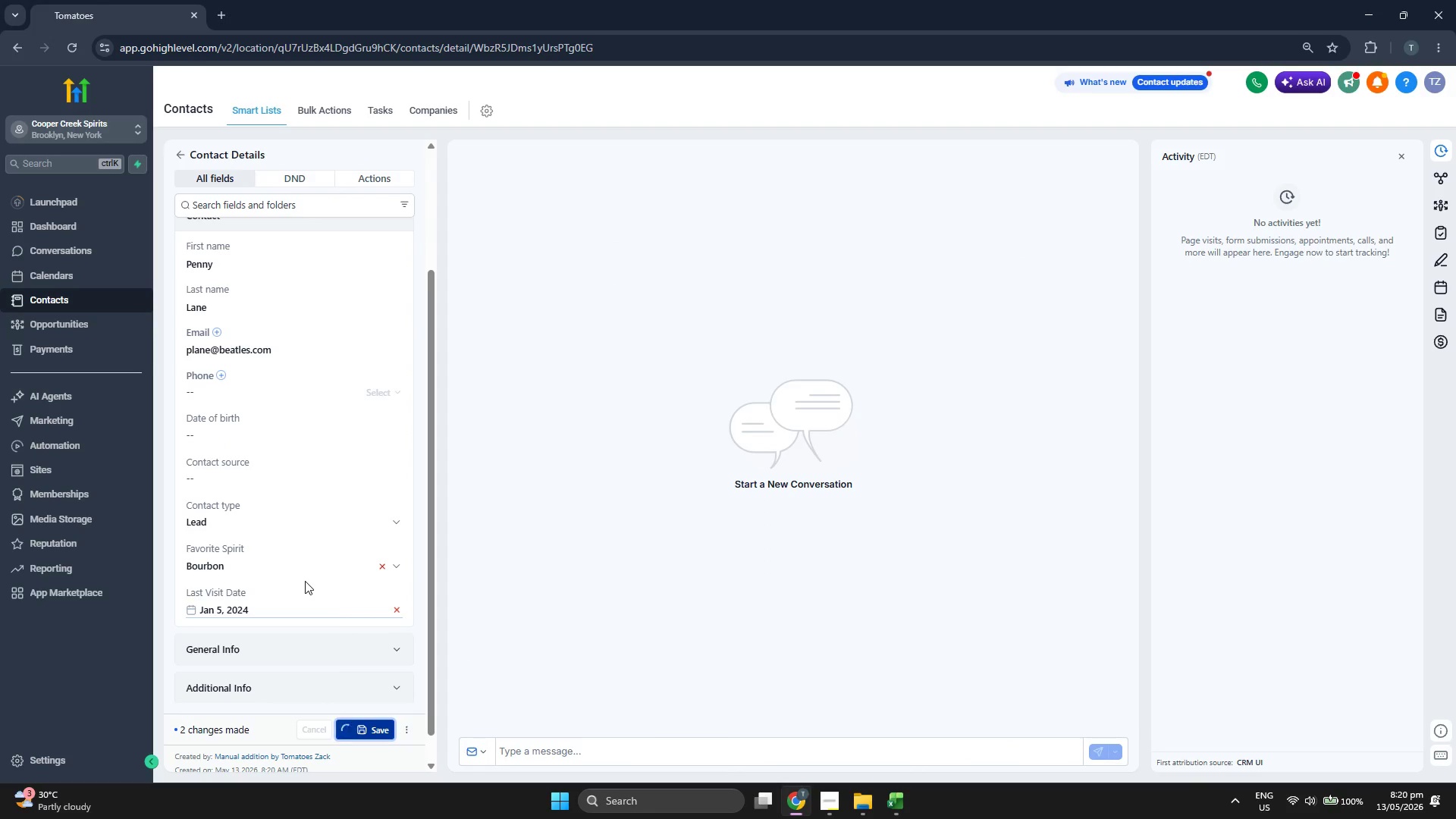 
scroll: coordinate [300, 447], scroll_direction: up, amount: 2.0
 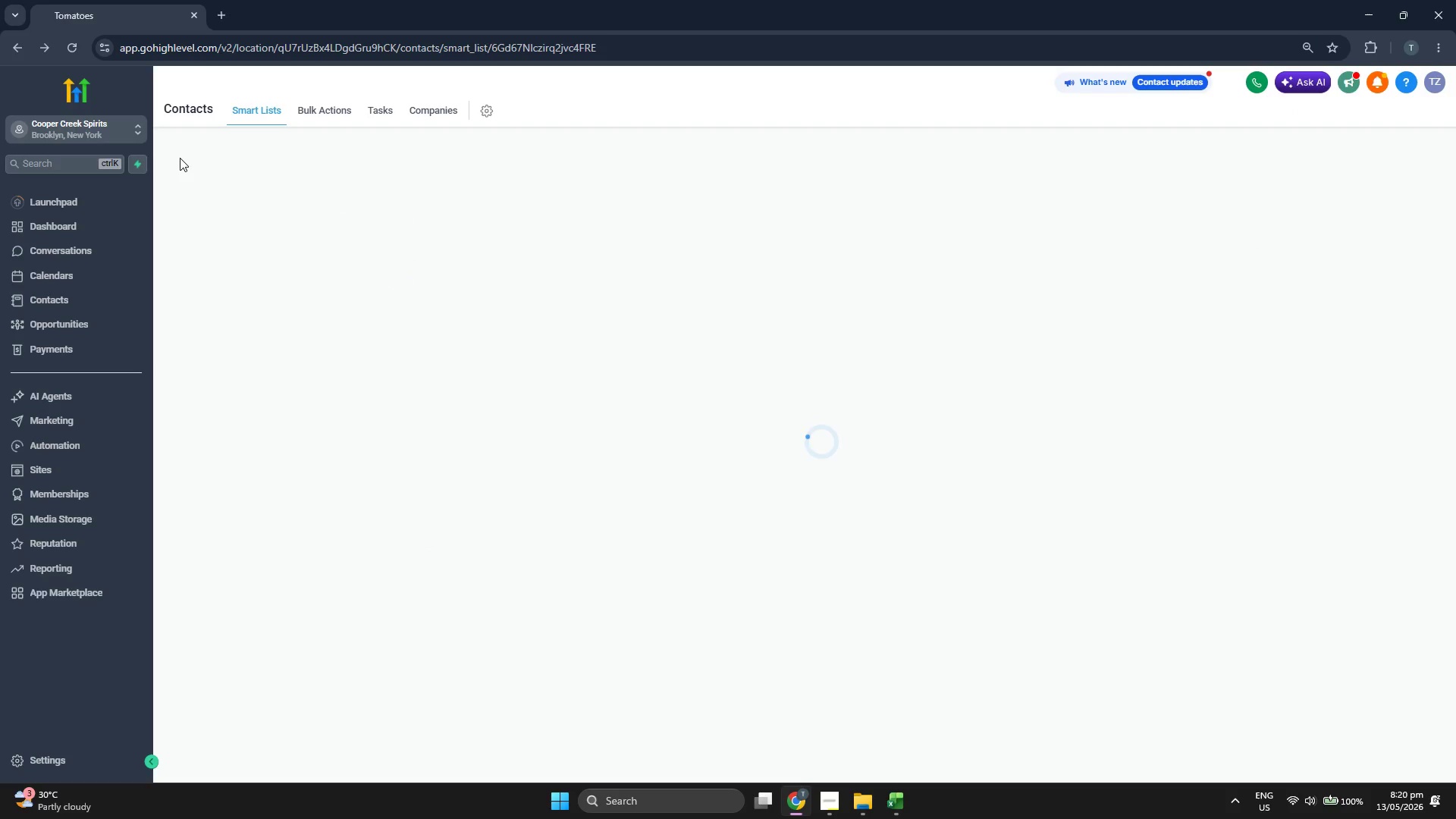 
wait(7.62)
 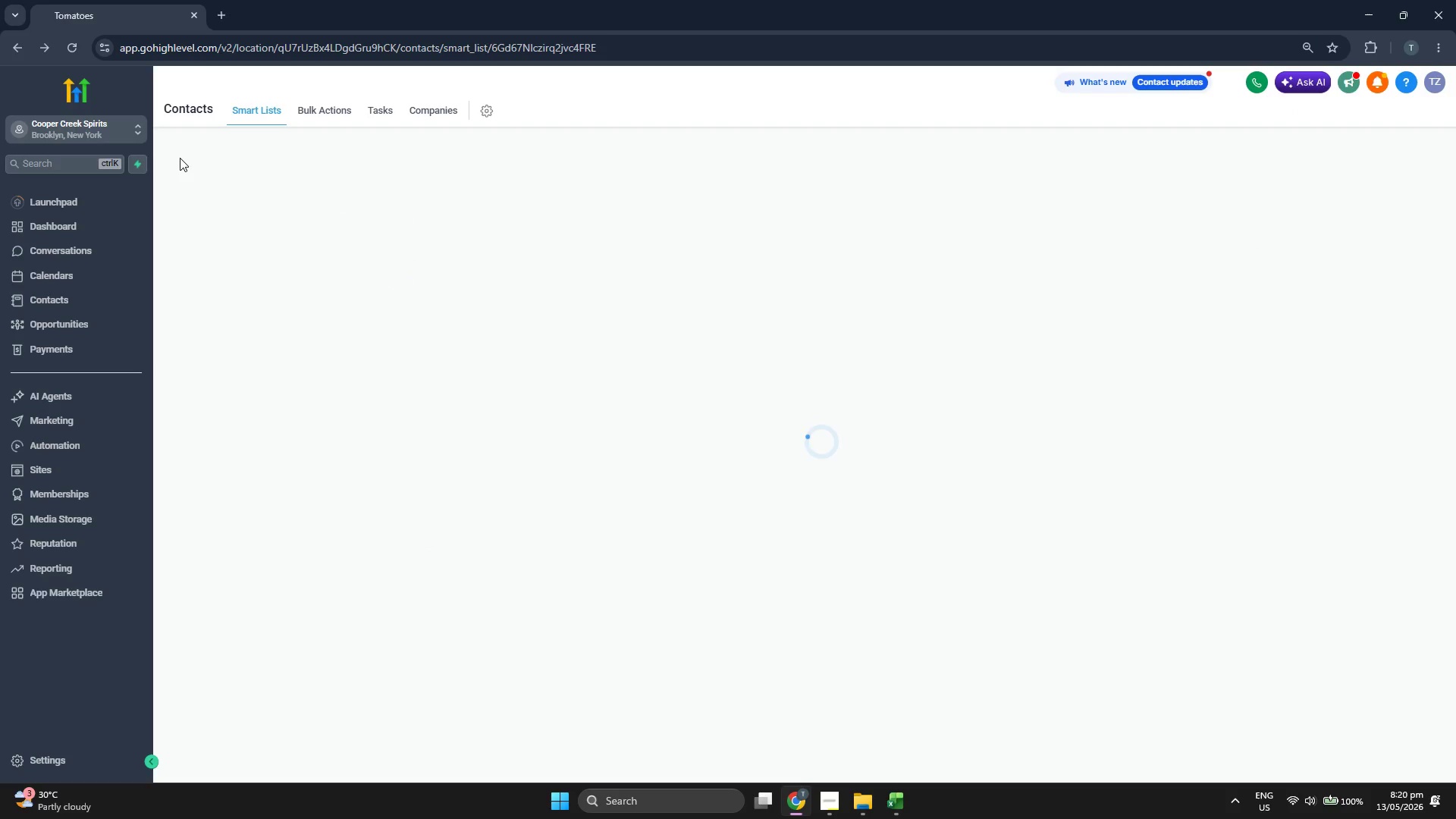 
left_click([1348, 149])
 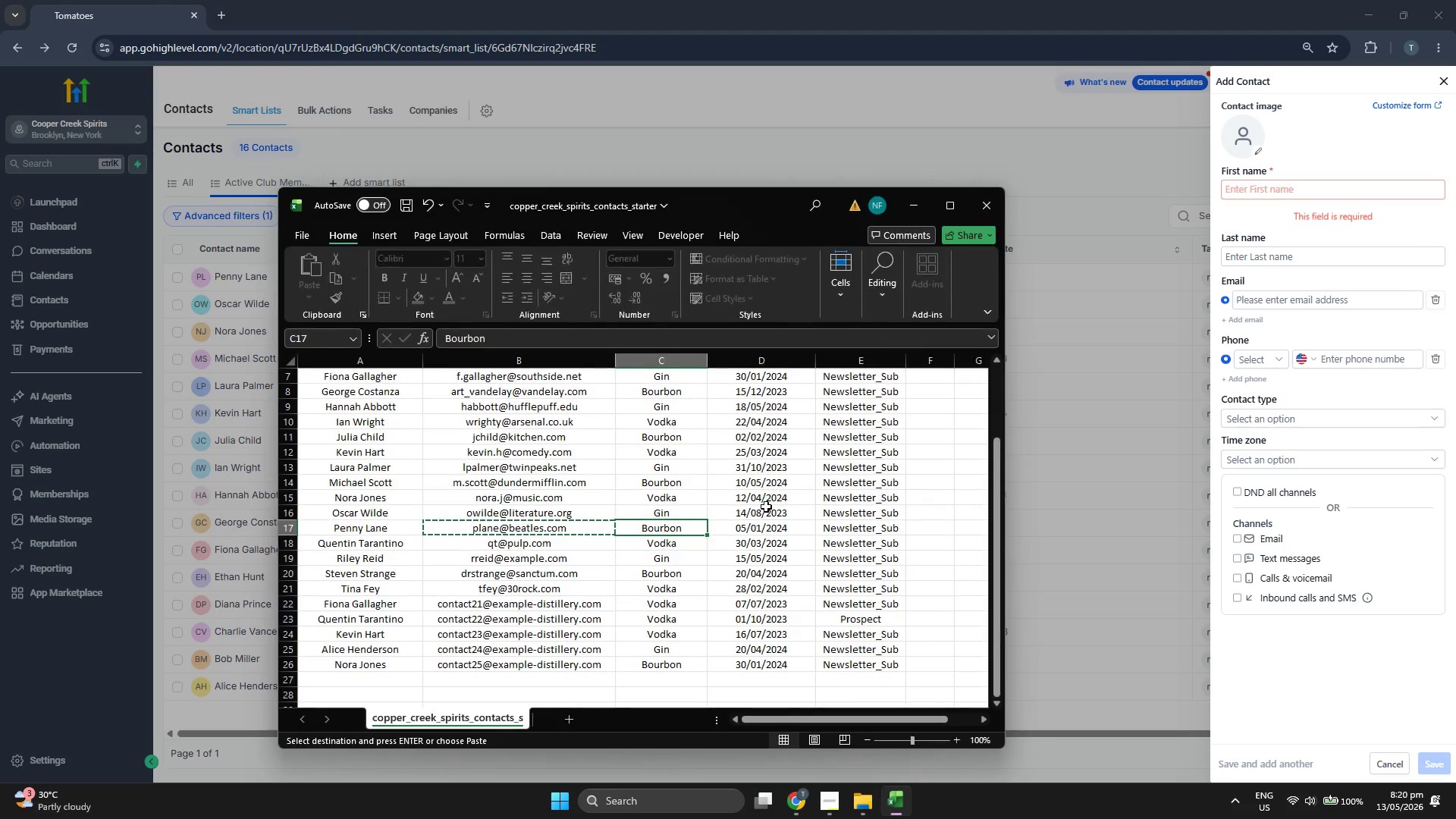 
key(ArrowDown)
 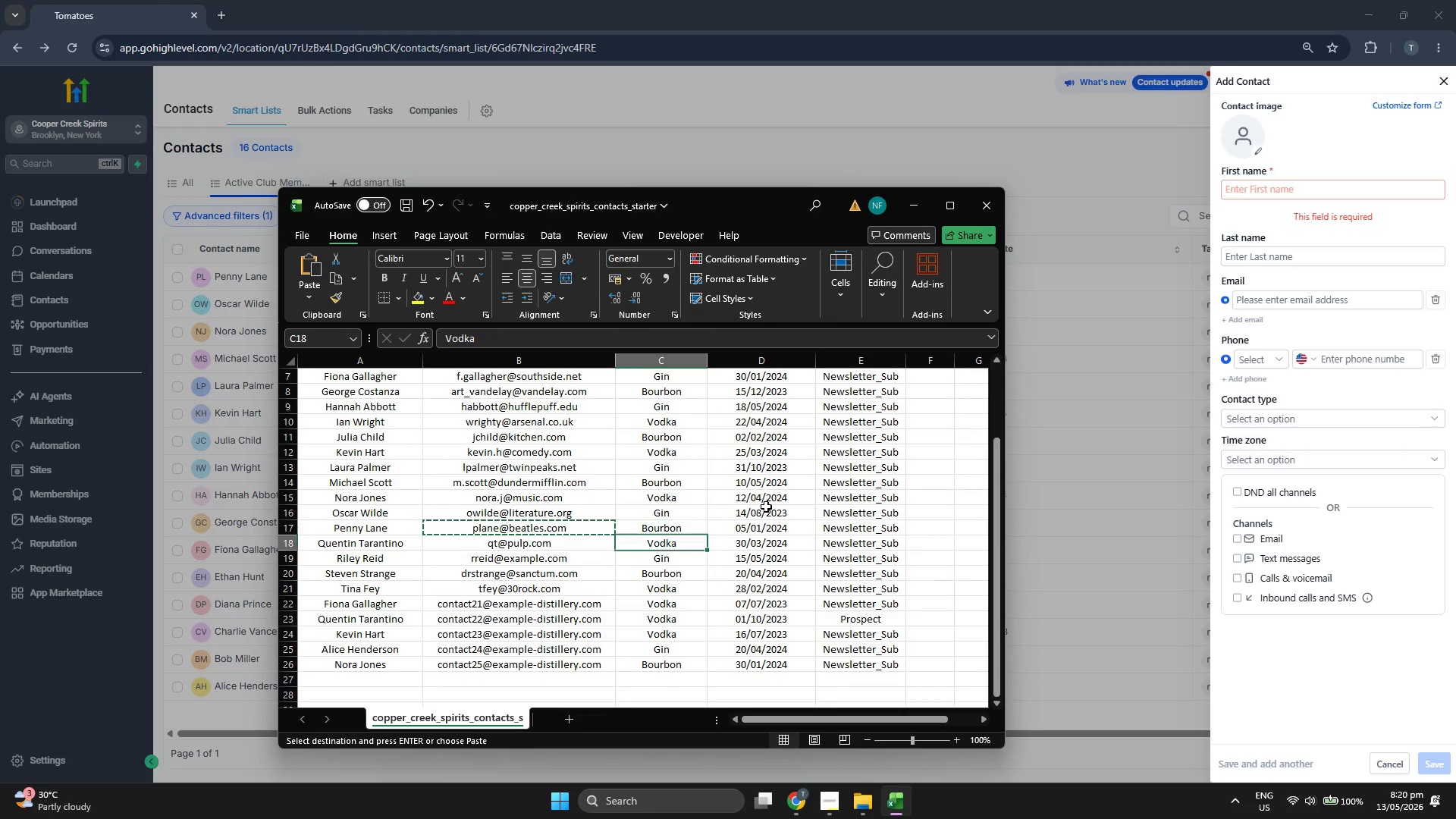 
key(ArrowLeft)
 